 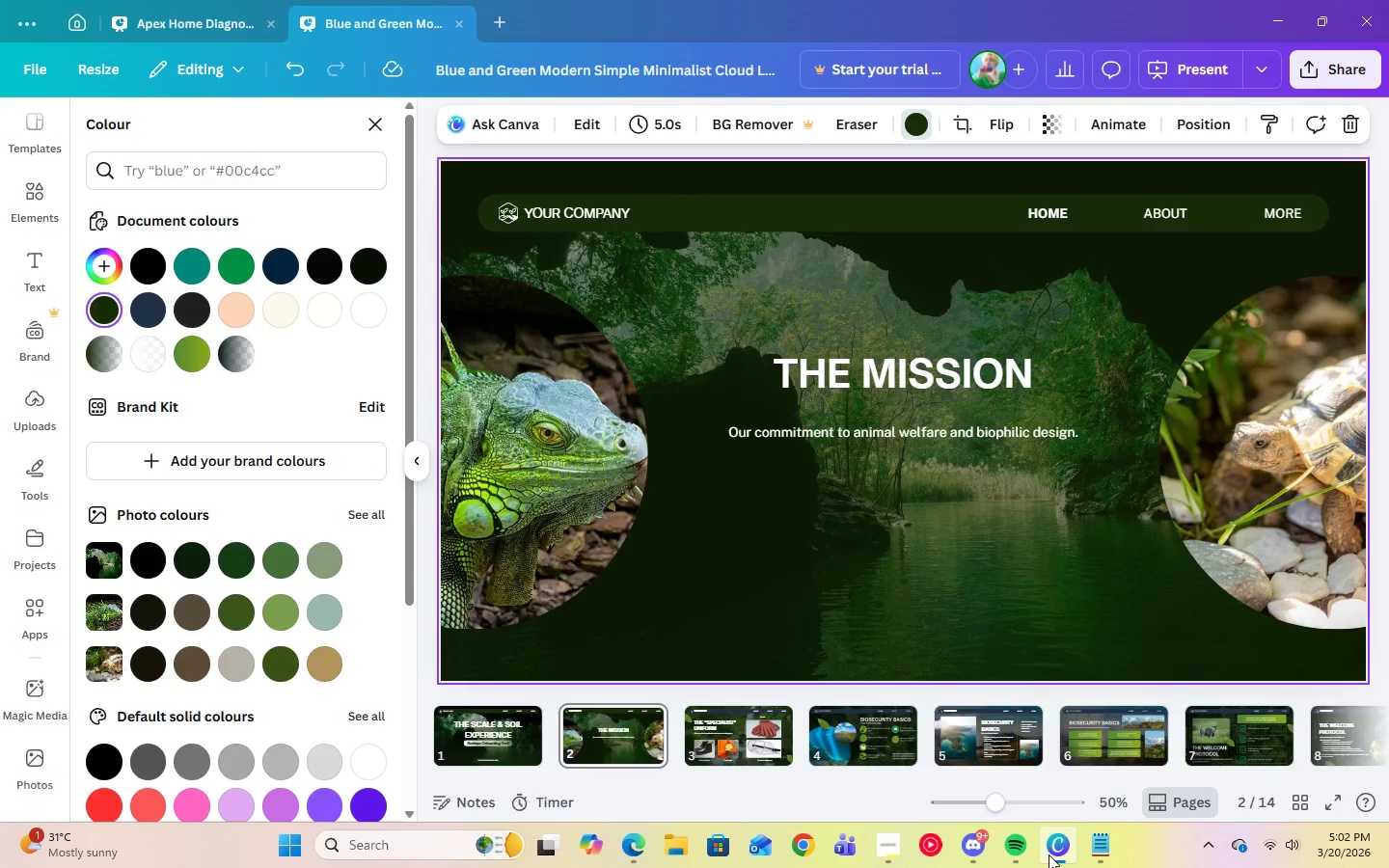 
left_click([862, 597])
 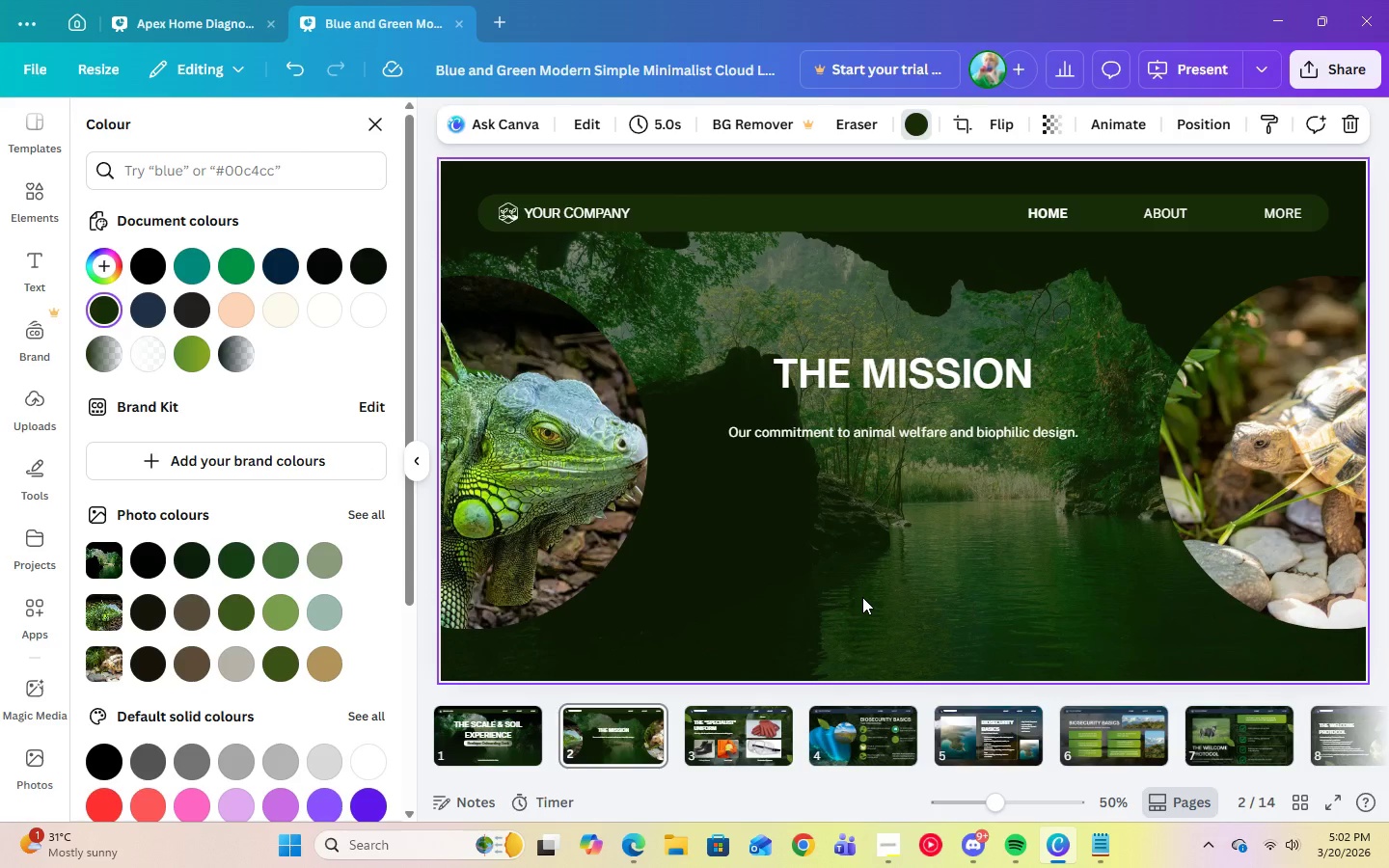 
left_click([749, 719])
 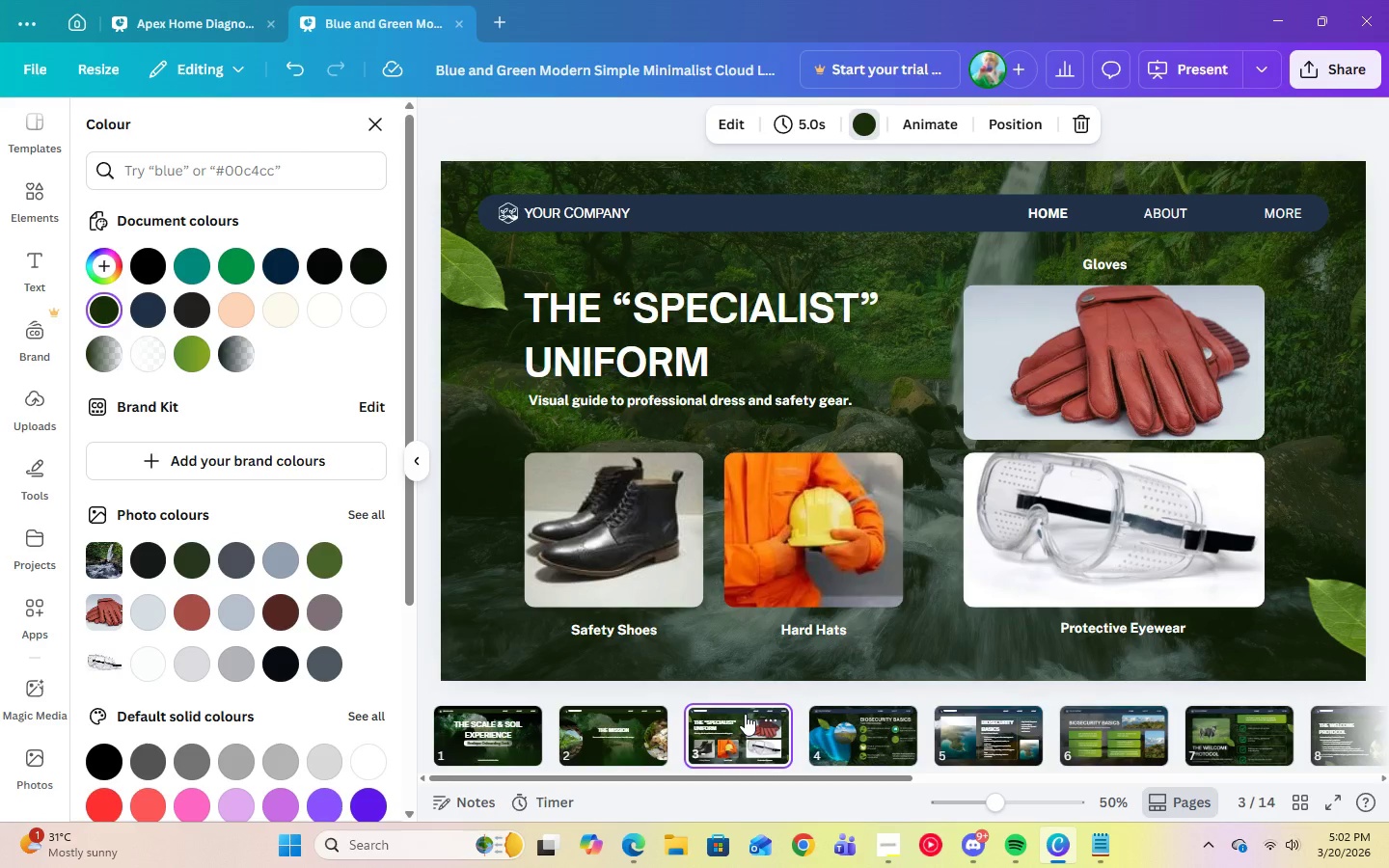 
left_click([648, 219])
 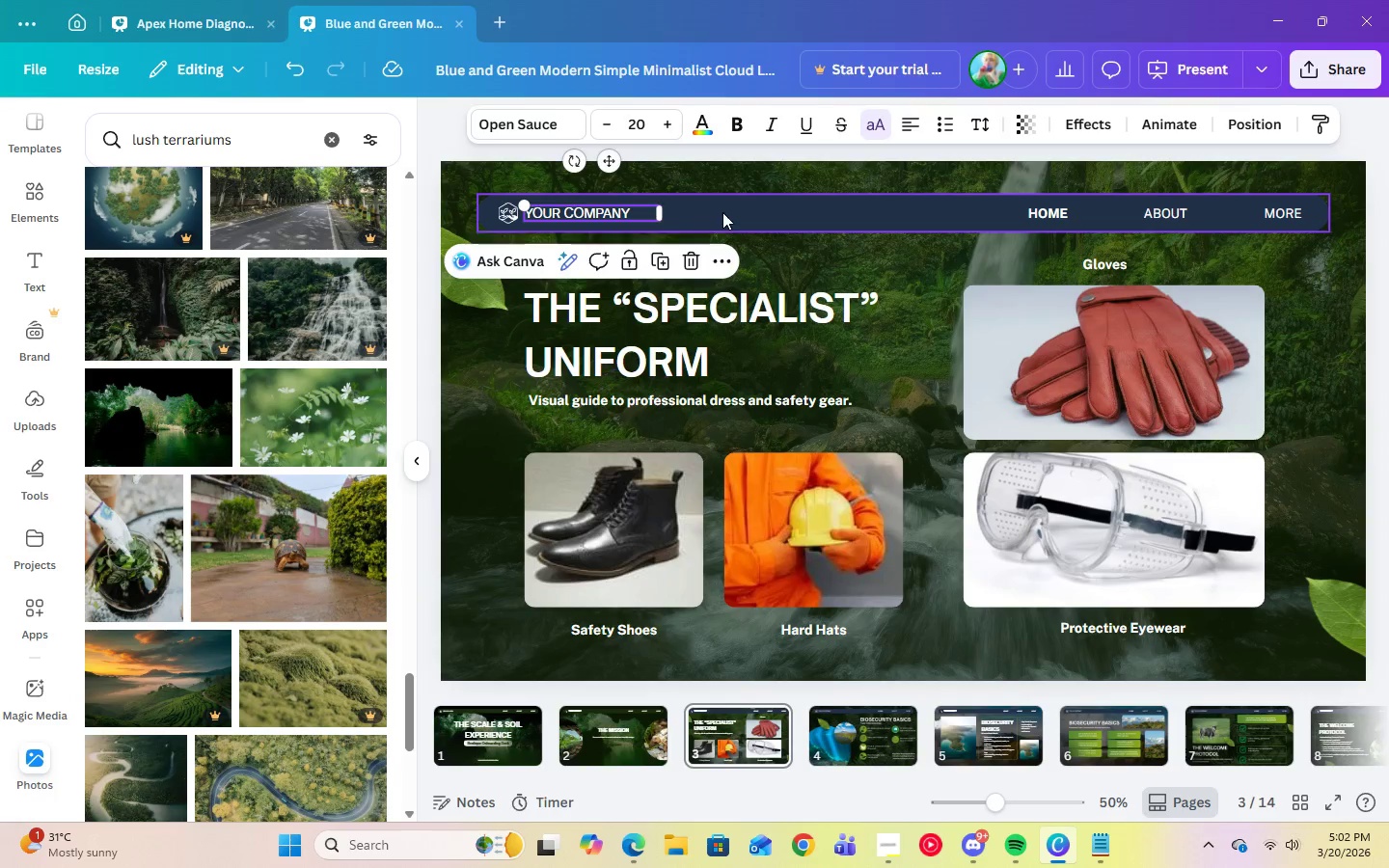 
left_click([722, 212])
 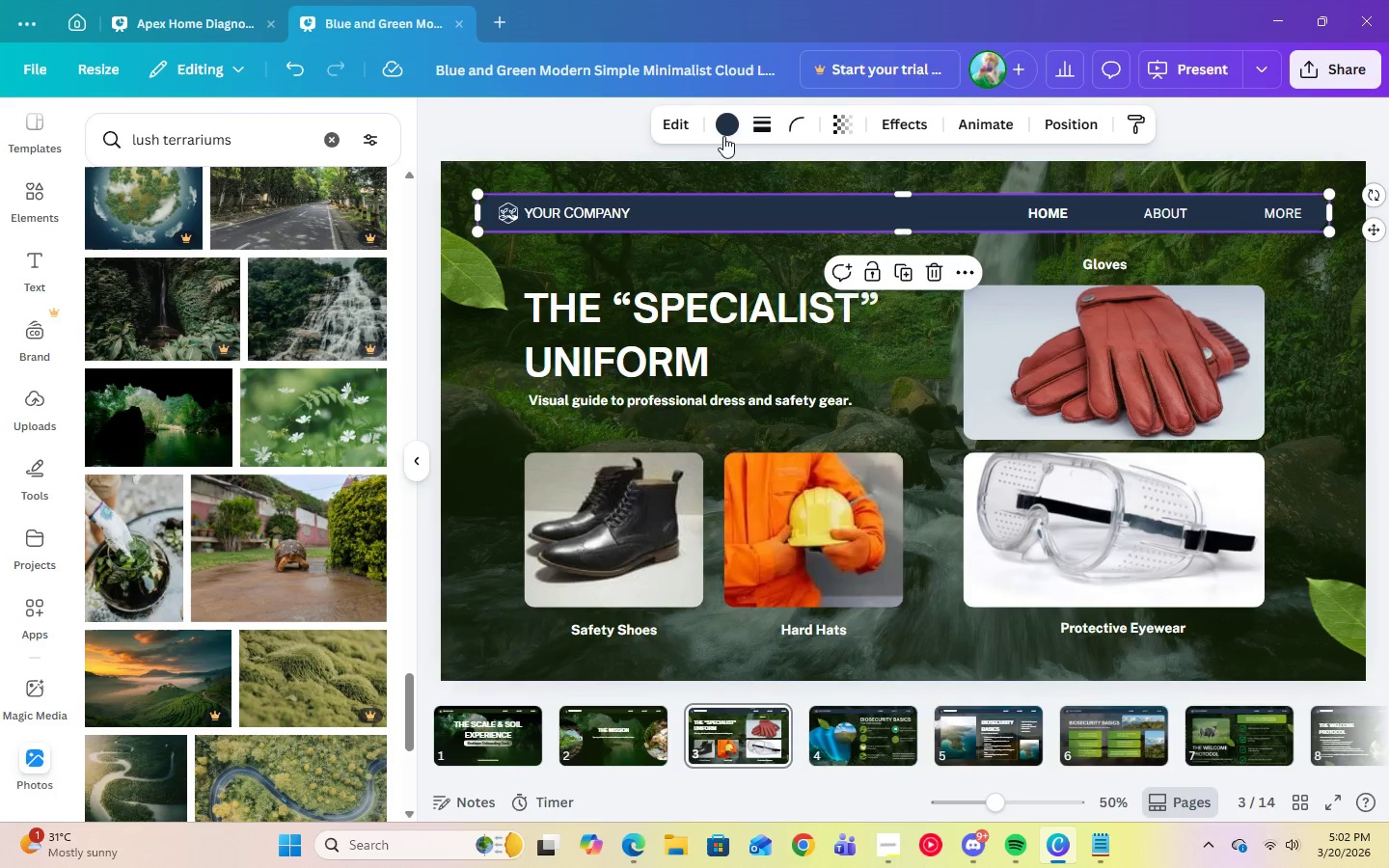 
left_click([723, 129])
 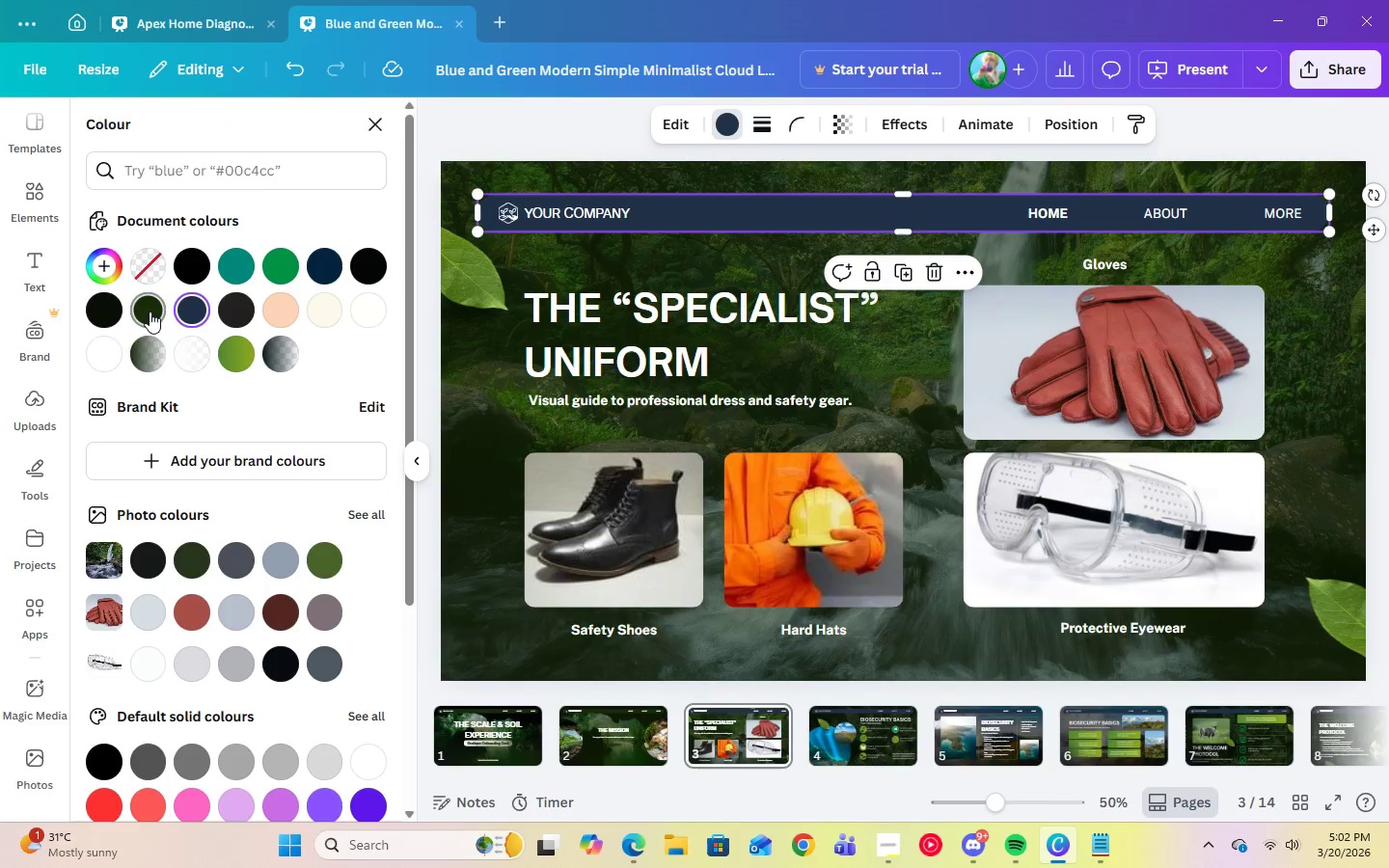 
left_click([150, 312])
 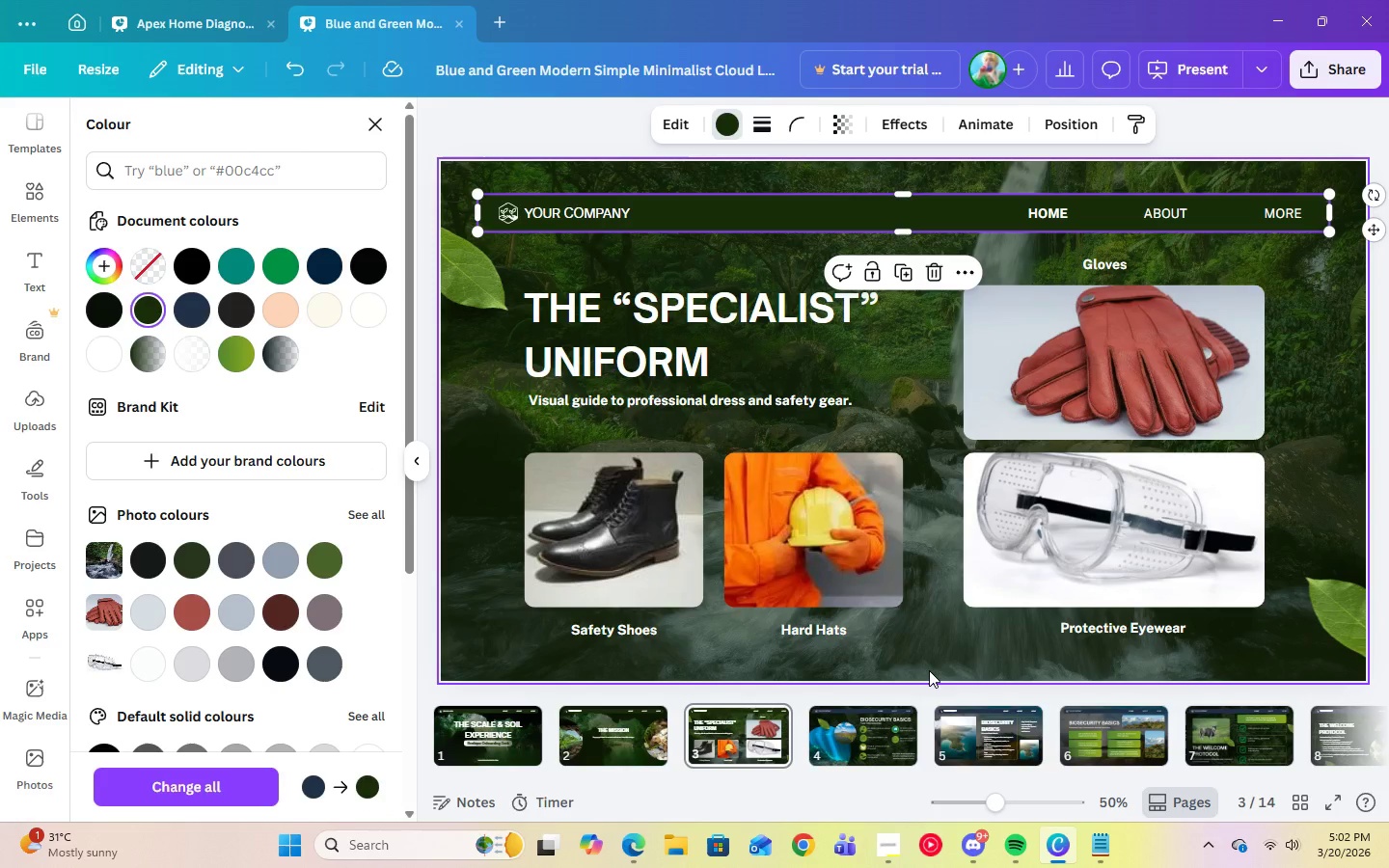 
left_click([929, 657])
 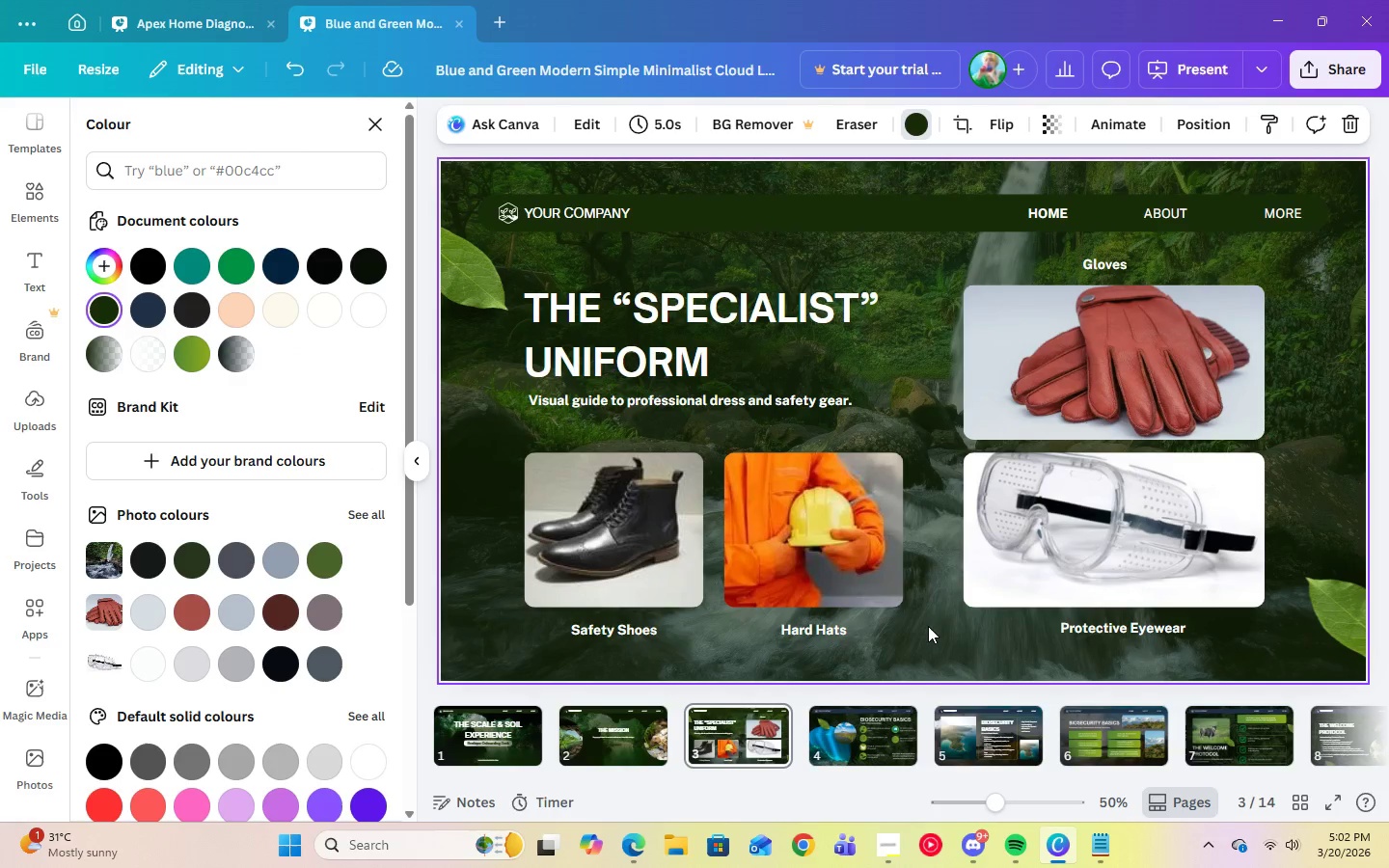 
left_click([928, 625])
 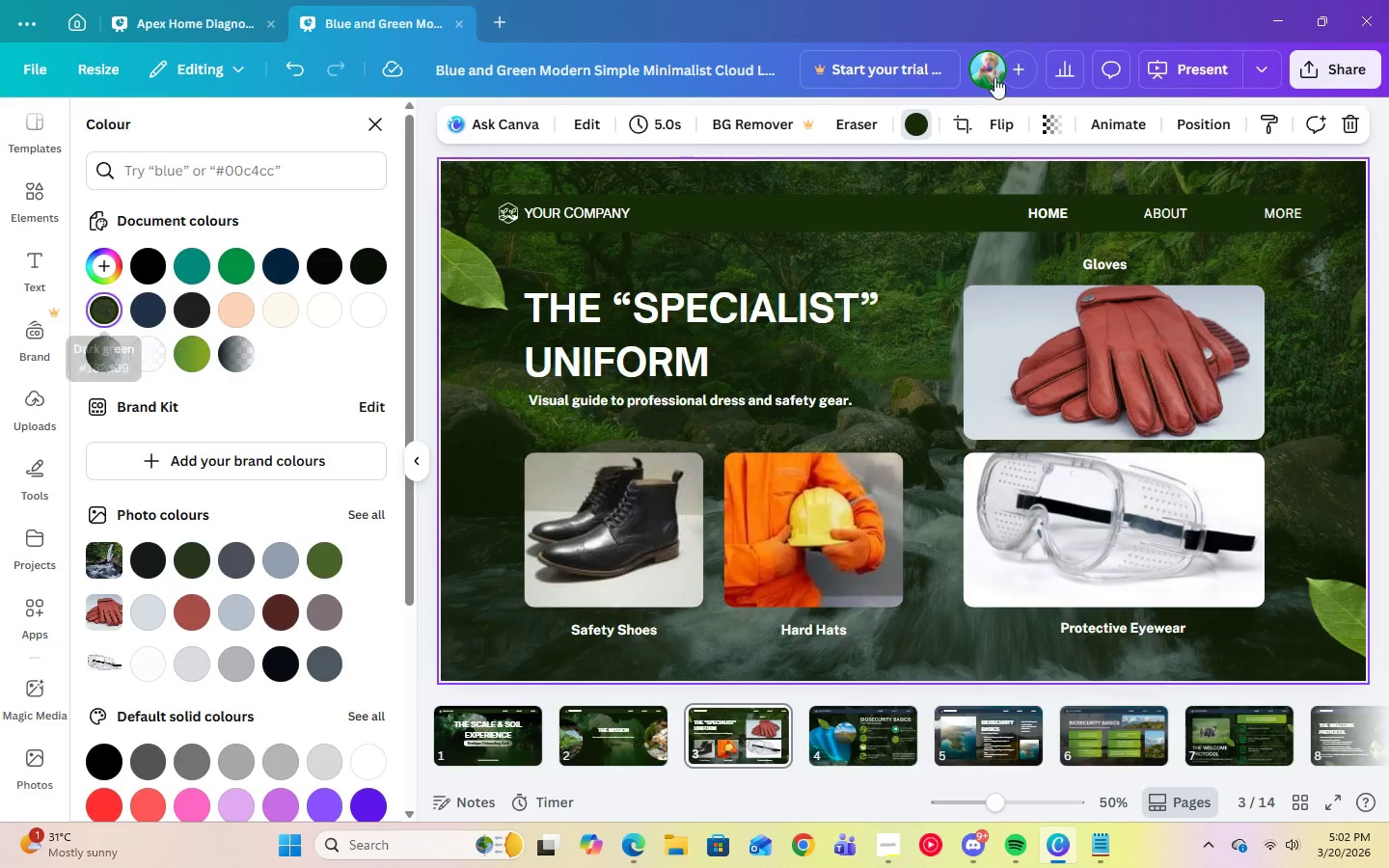 
left_click([1047, 131])
 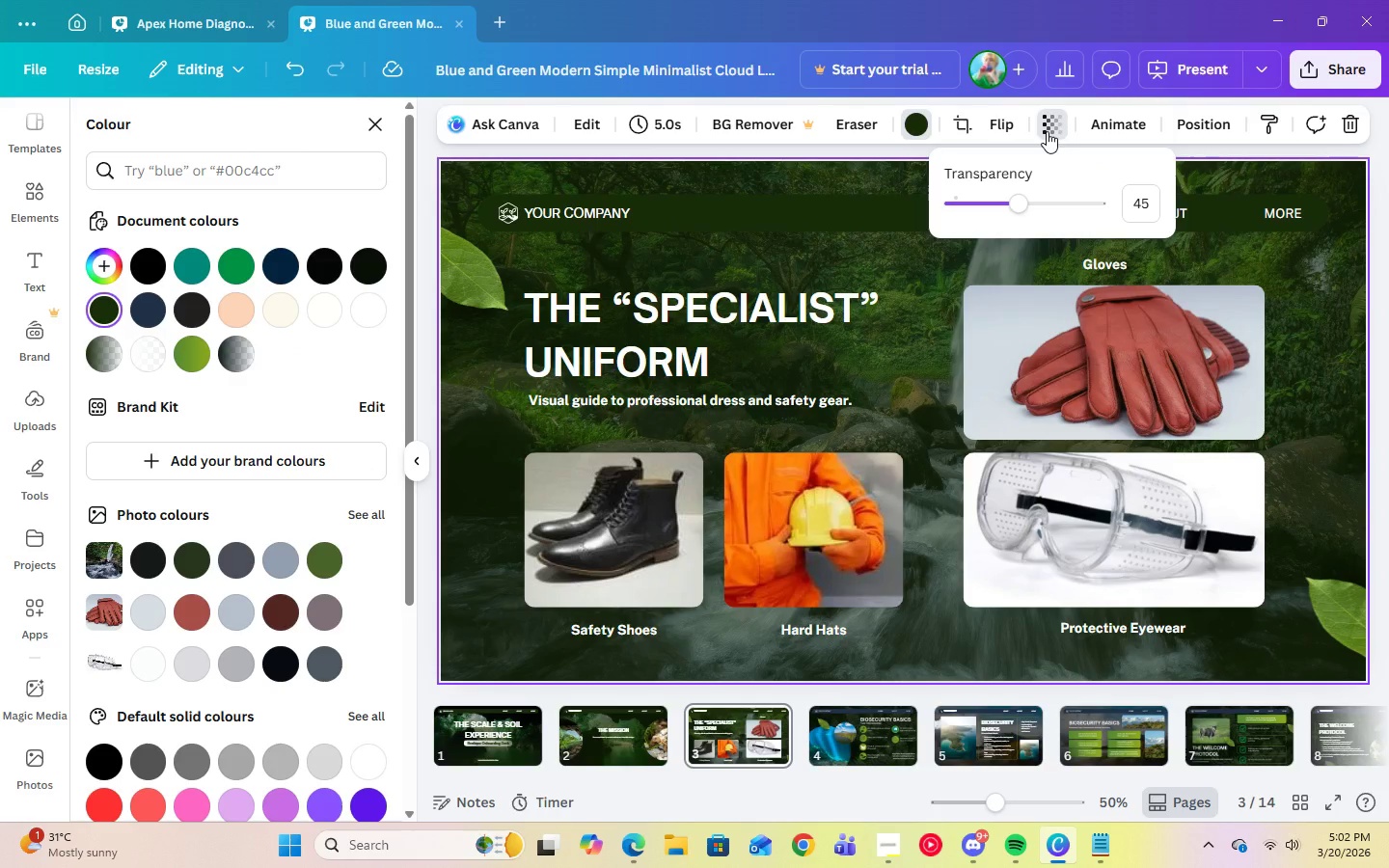 
left_click([1047, 131])
 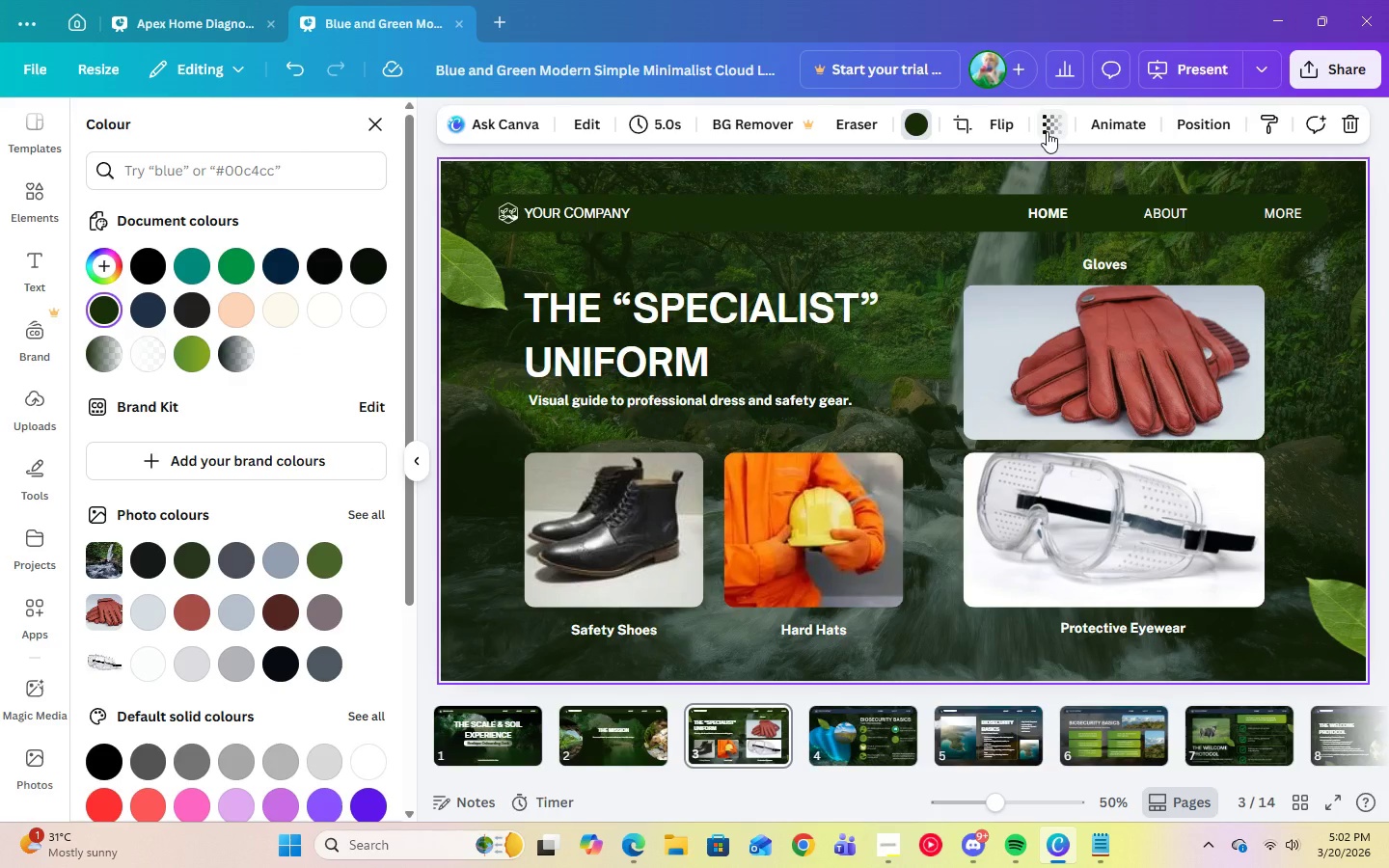 
left_click([1047, 131])
 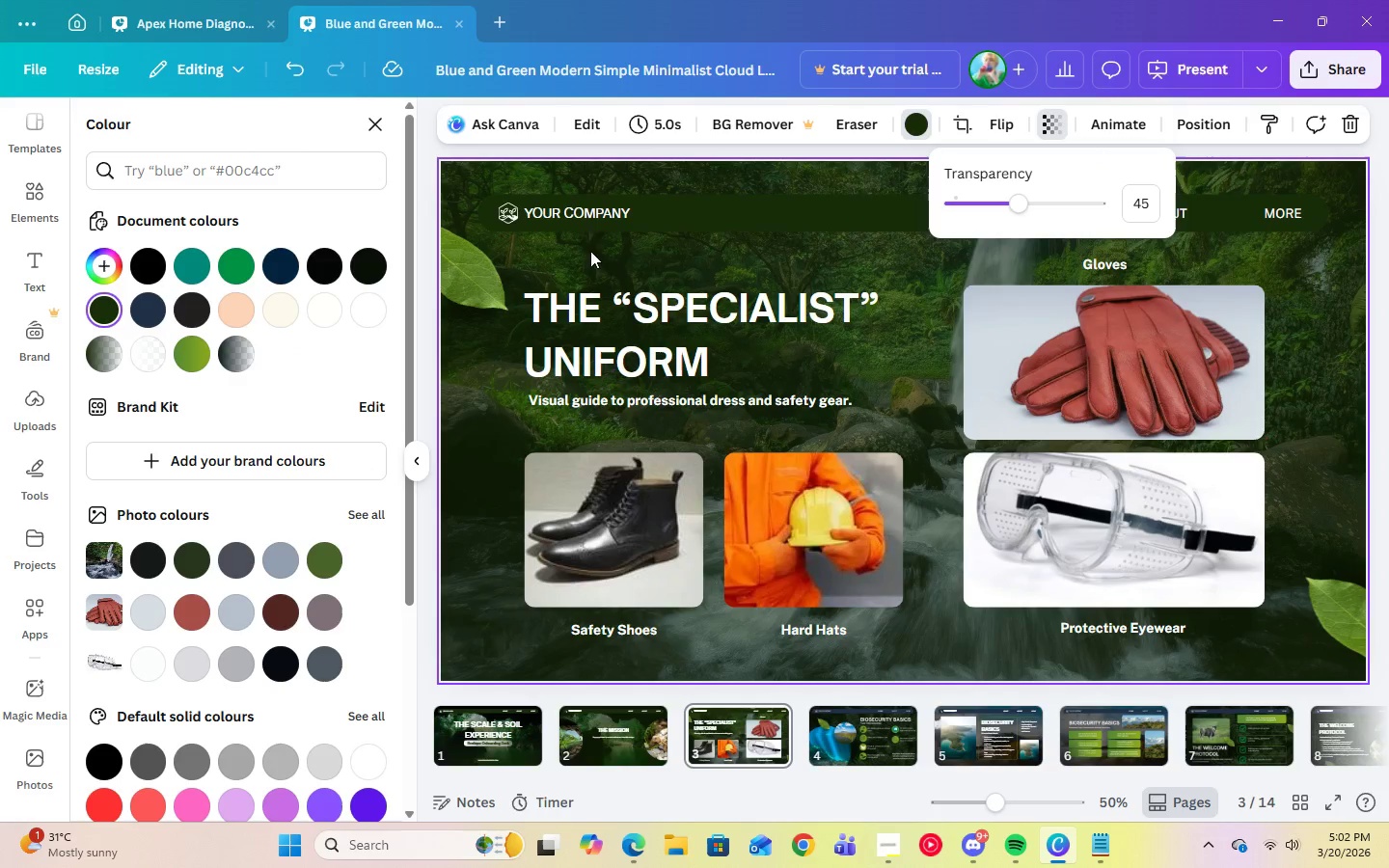 
left_click([452, 274])
 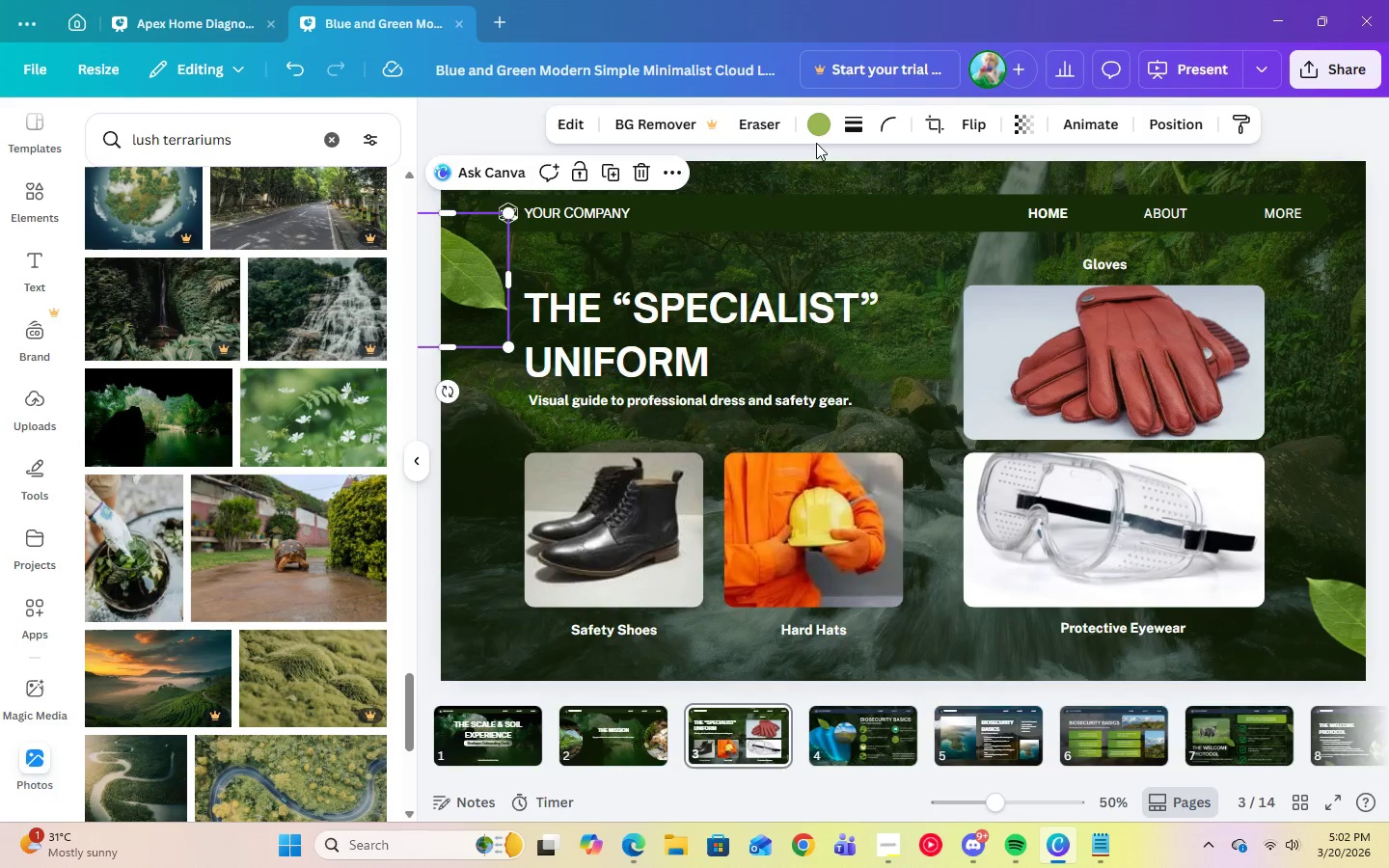 
left_click([816, 137])
 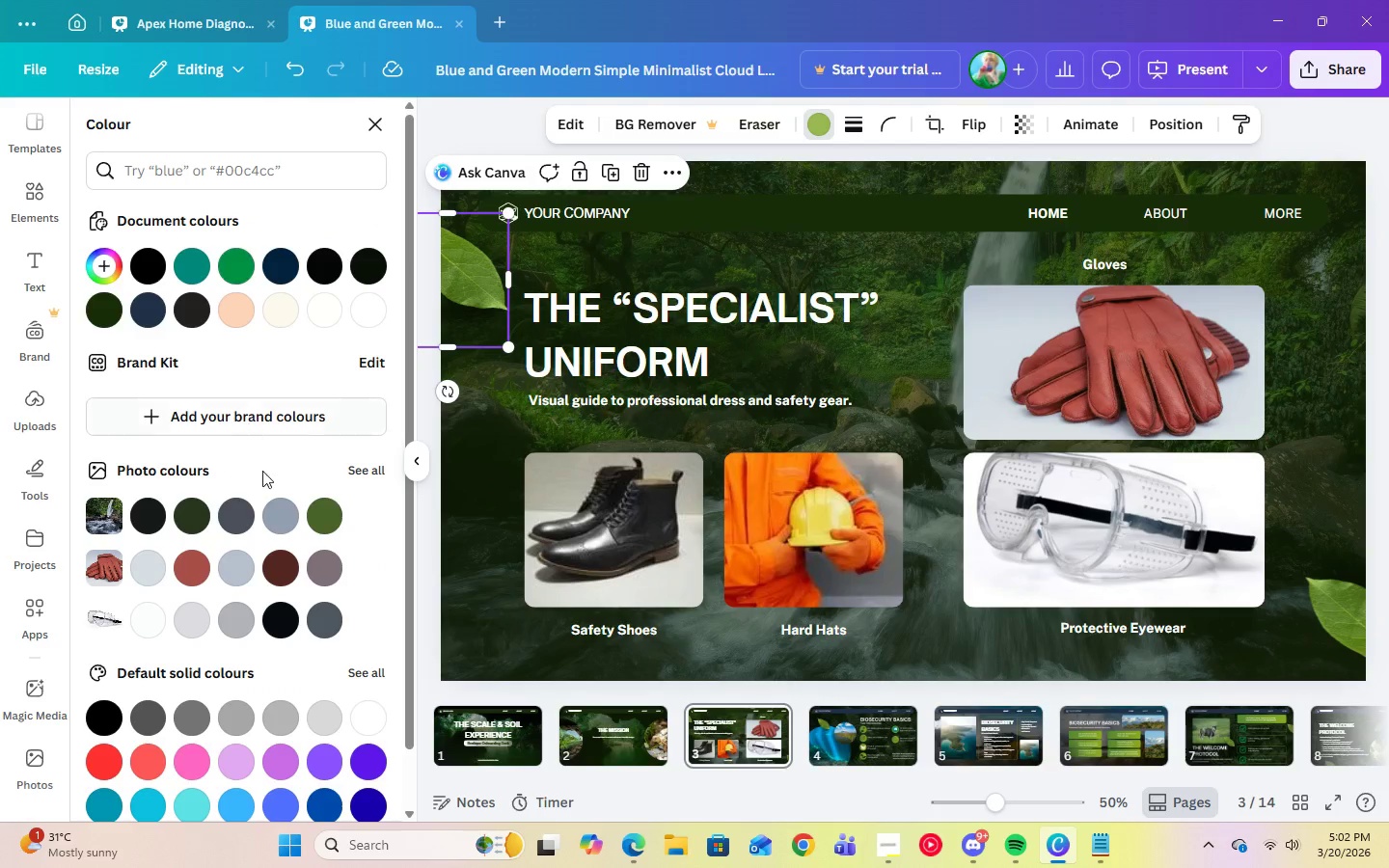 
mouse_move([194, 506])
 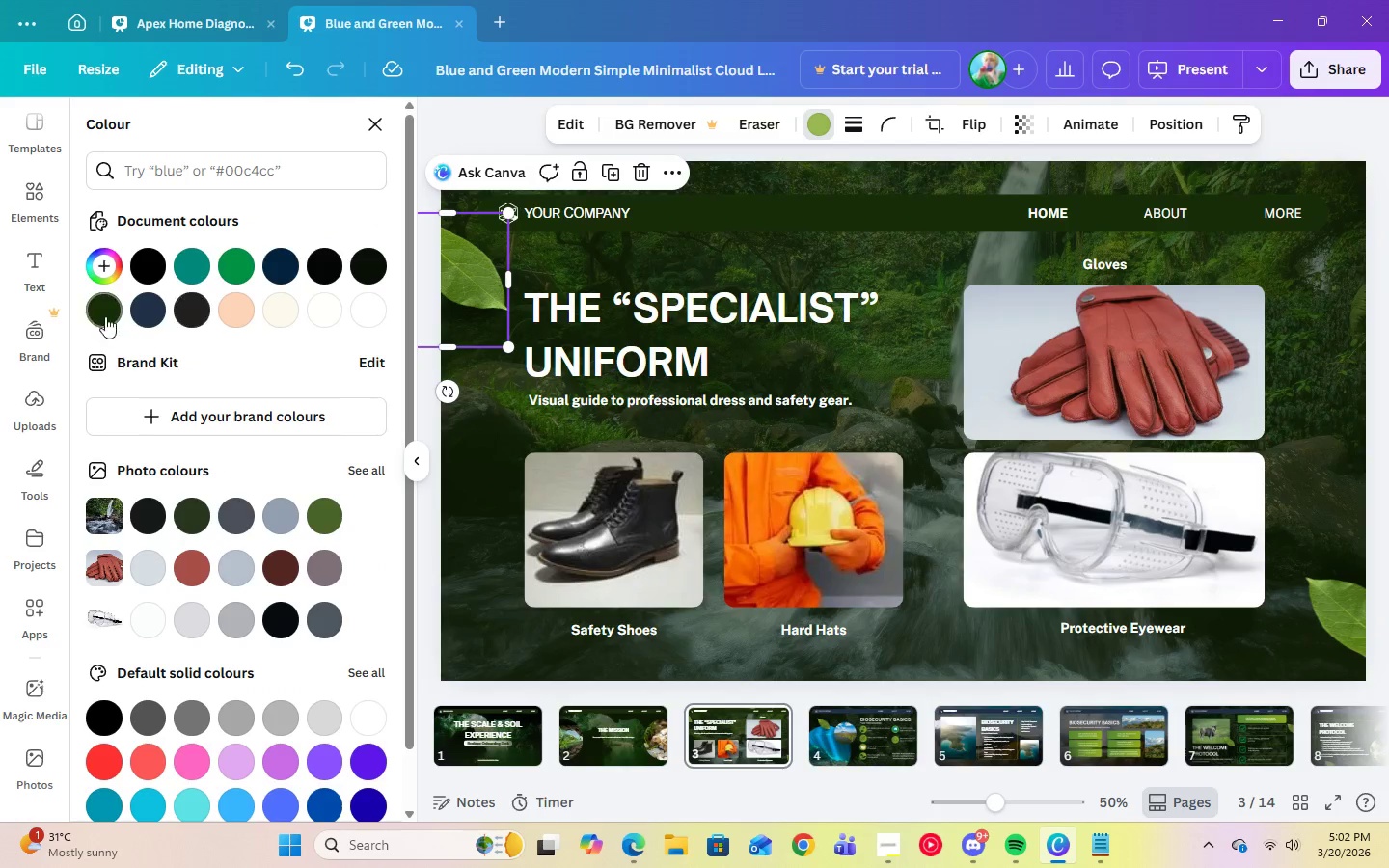 
left_click([105, 313])
 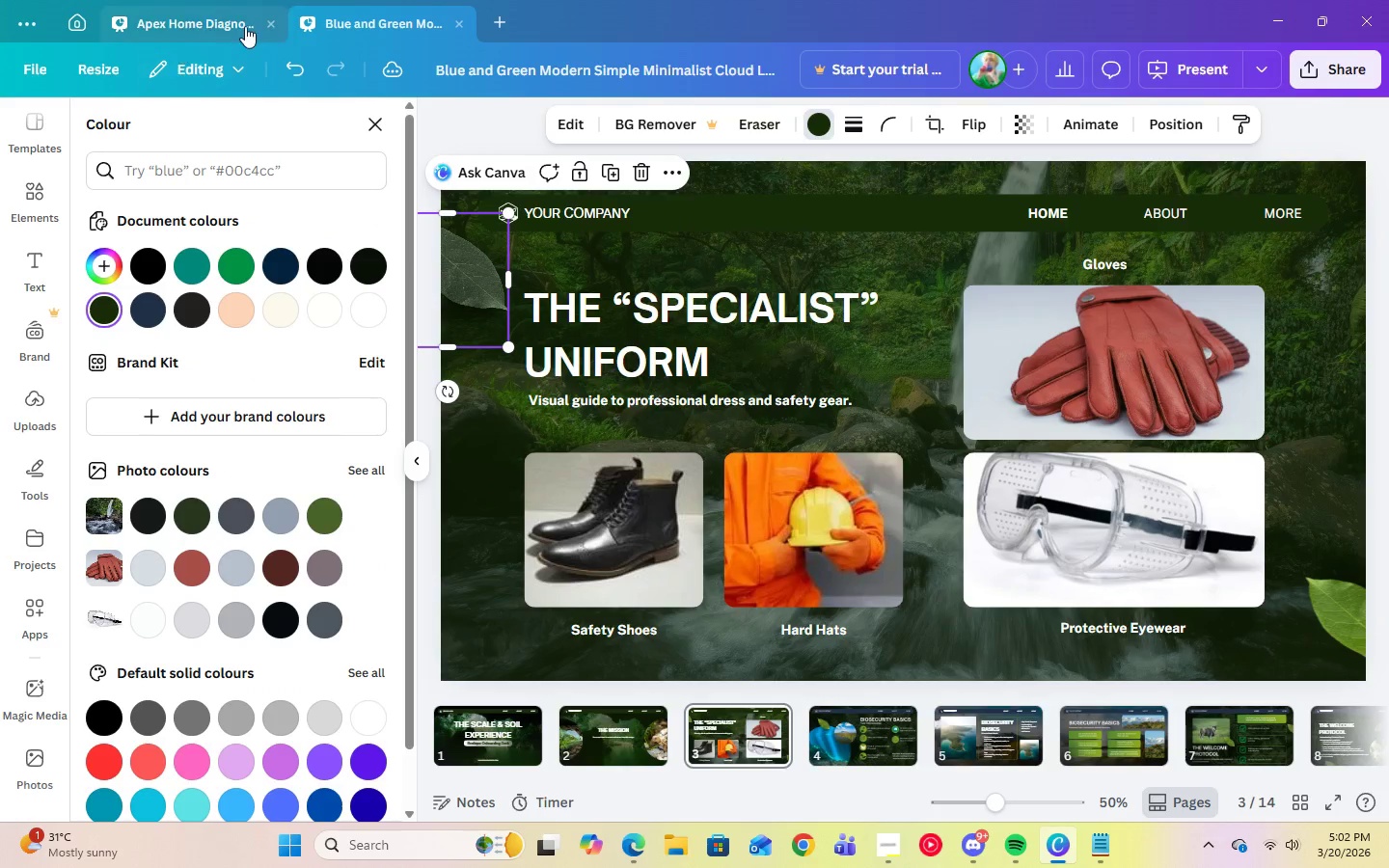 
left_click([298, 62])
 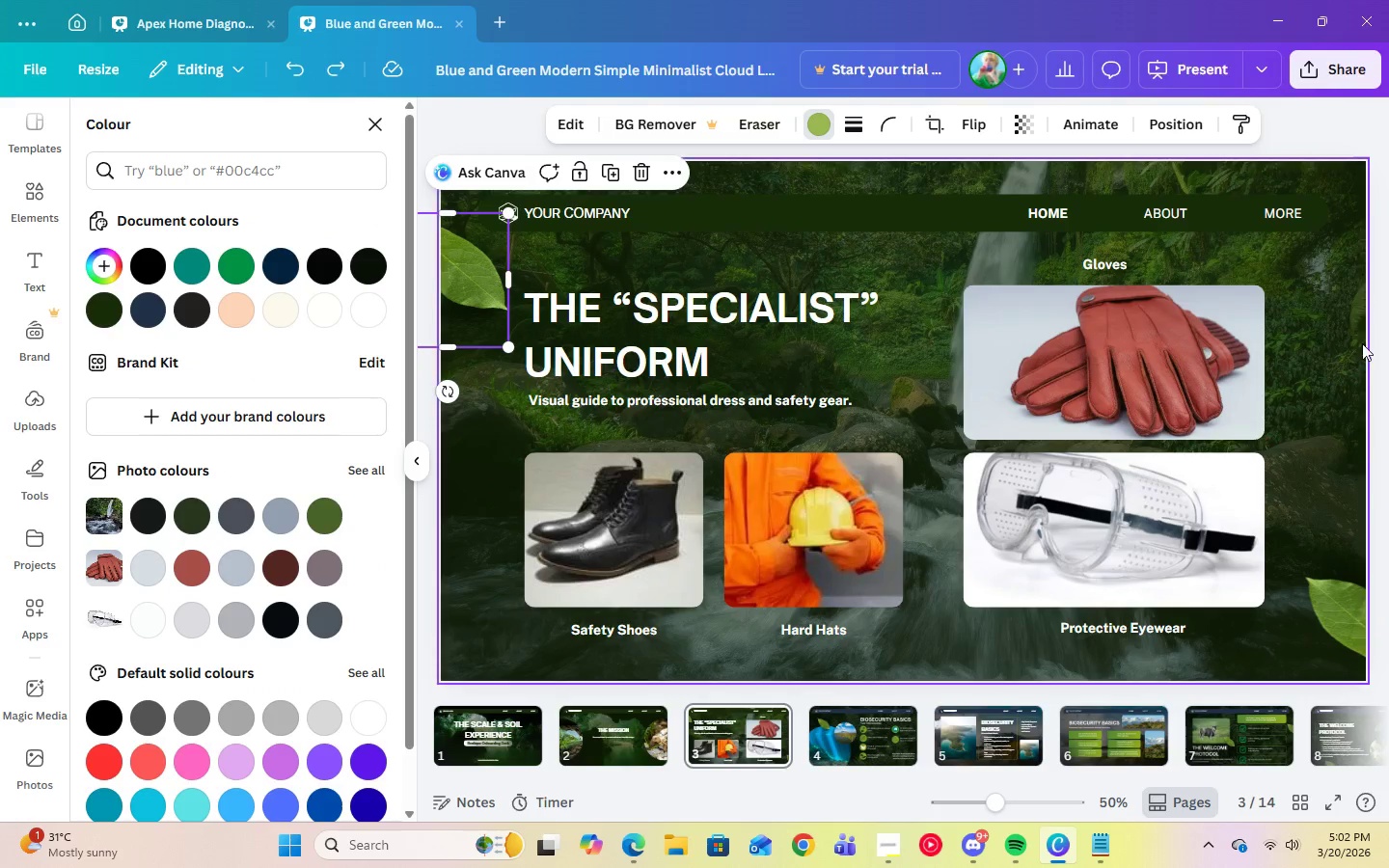 
left_click([1323, 361])
 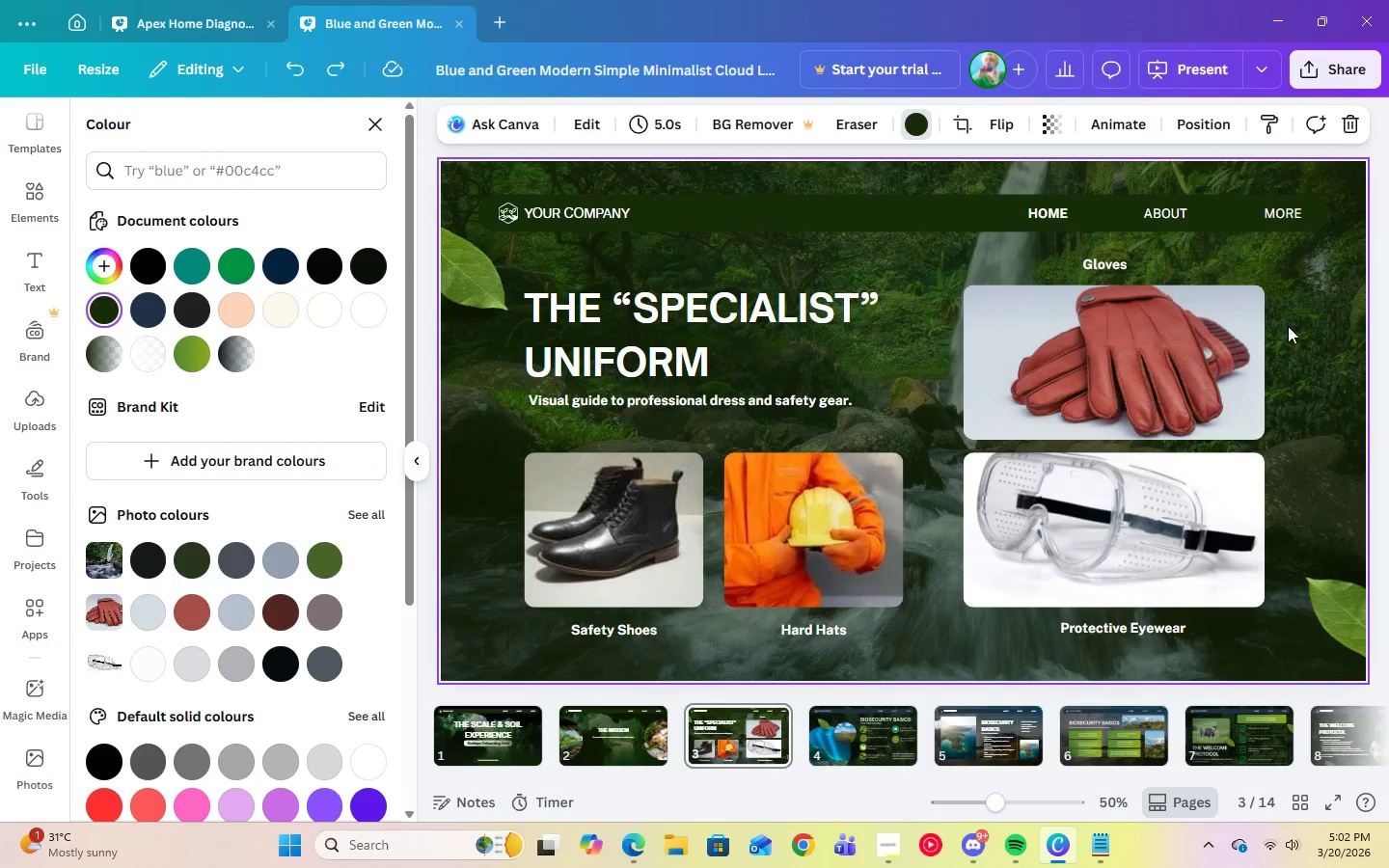 
left_click([1326, 589])
 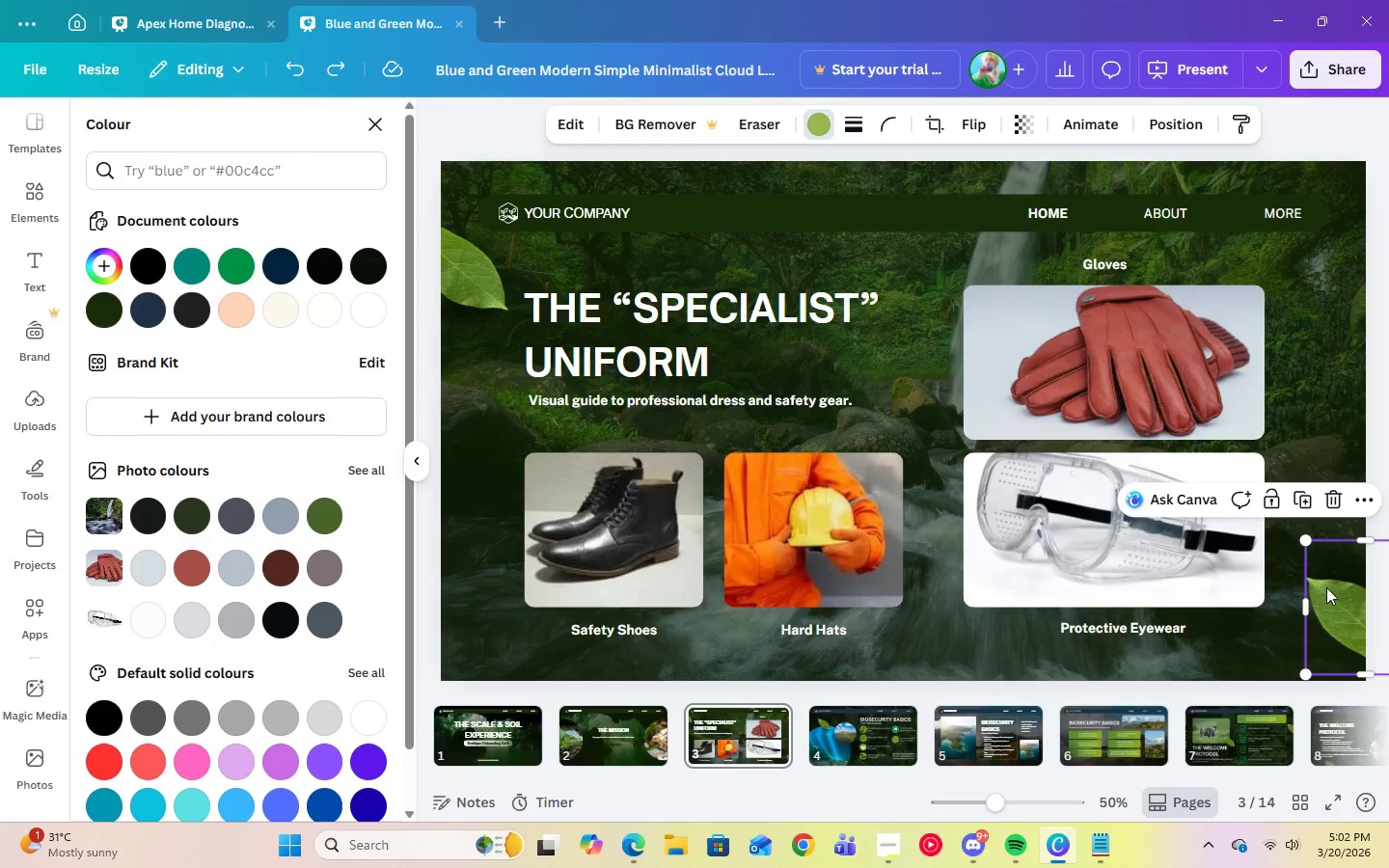 
key(Delete)
 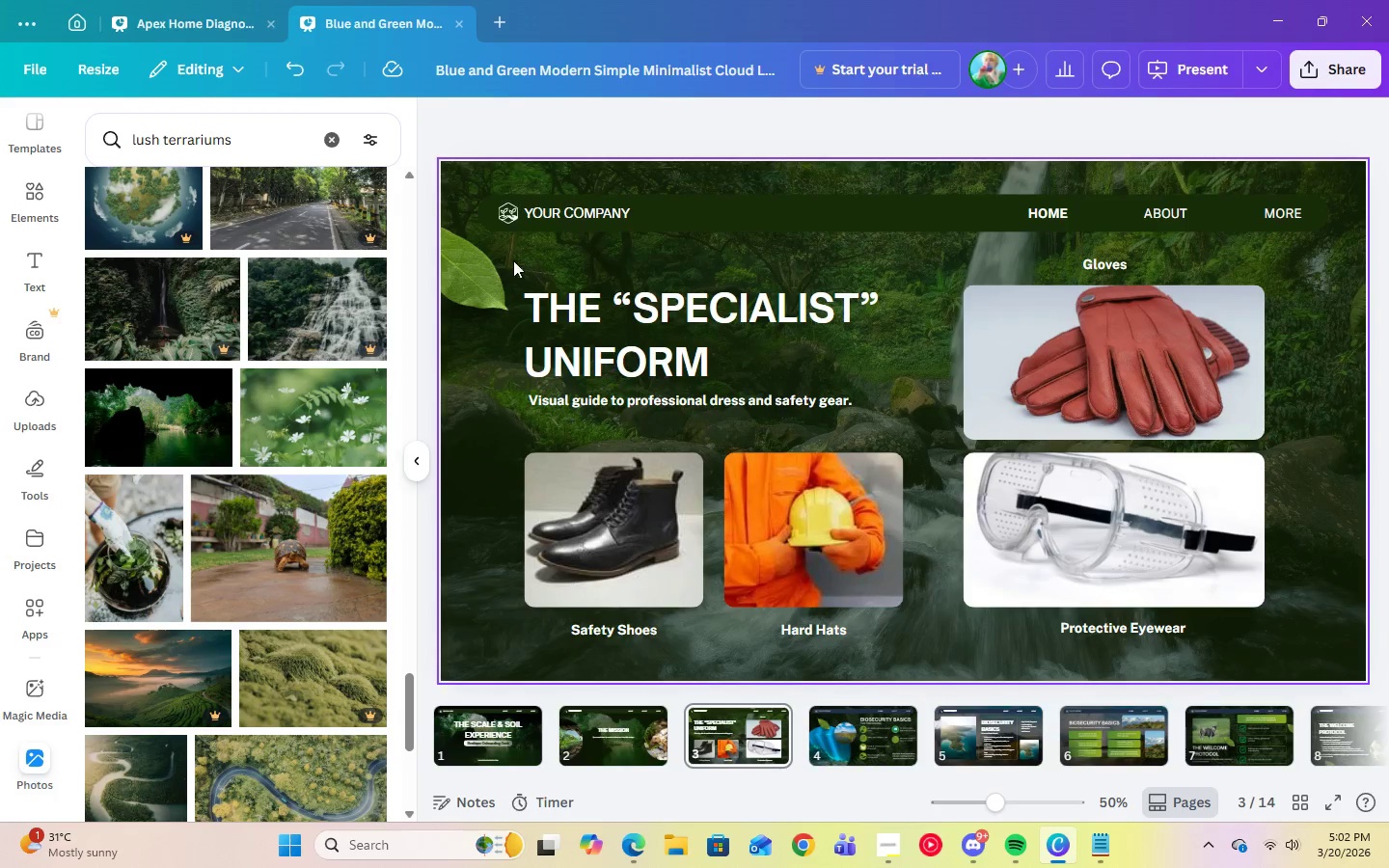 
left_click([472, 260])
 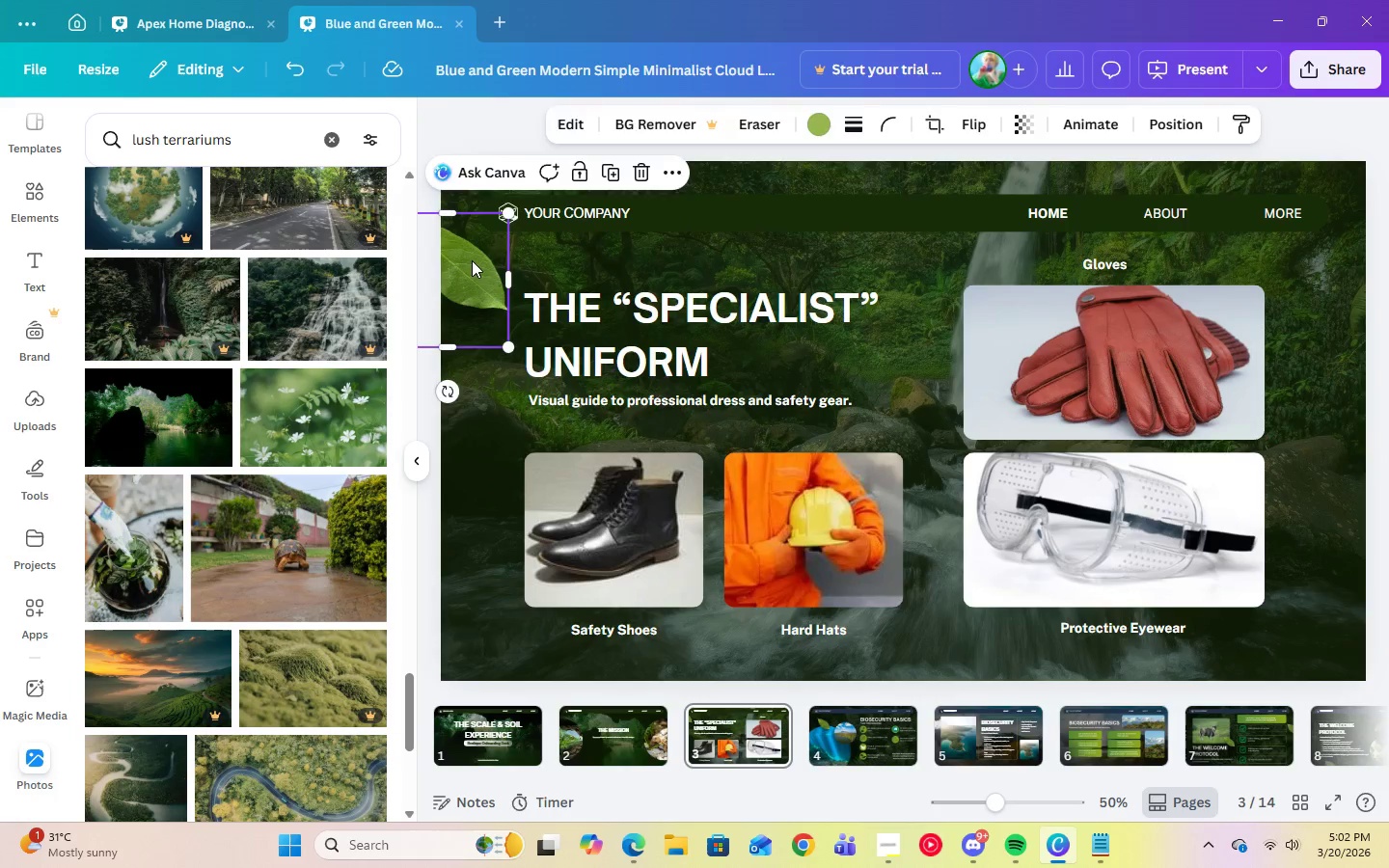 
key(Delete)
 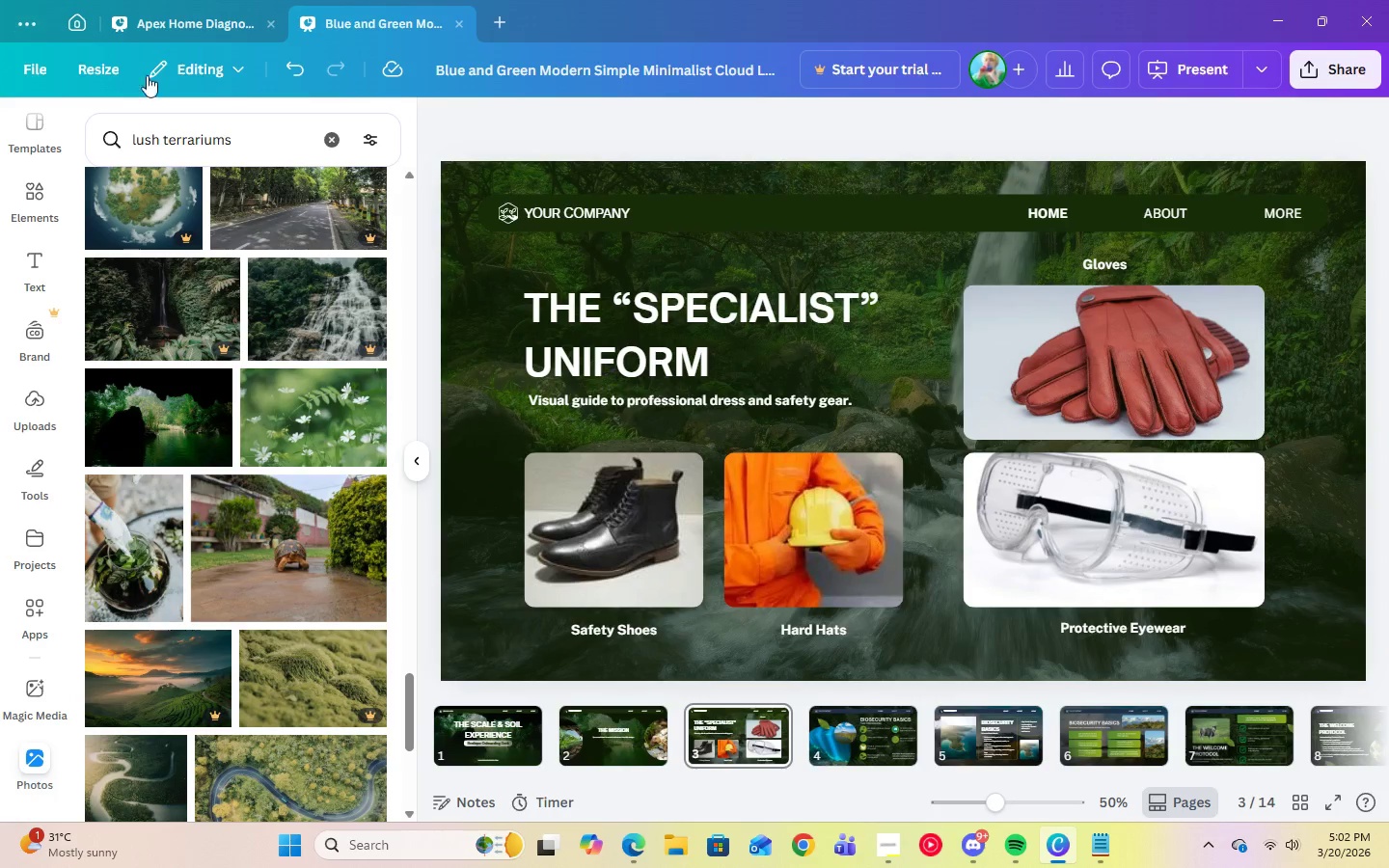 
double_click([312, 57])
 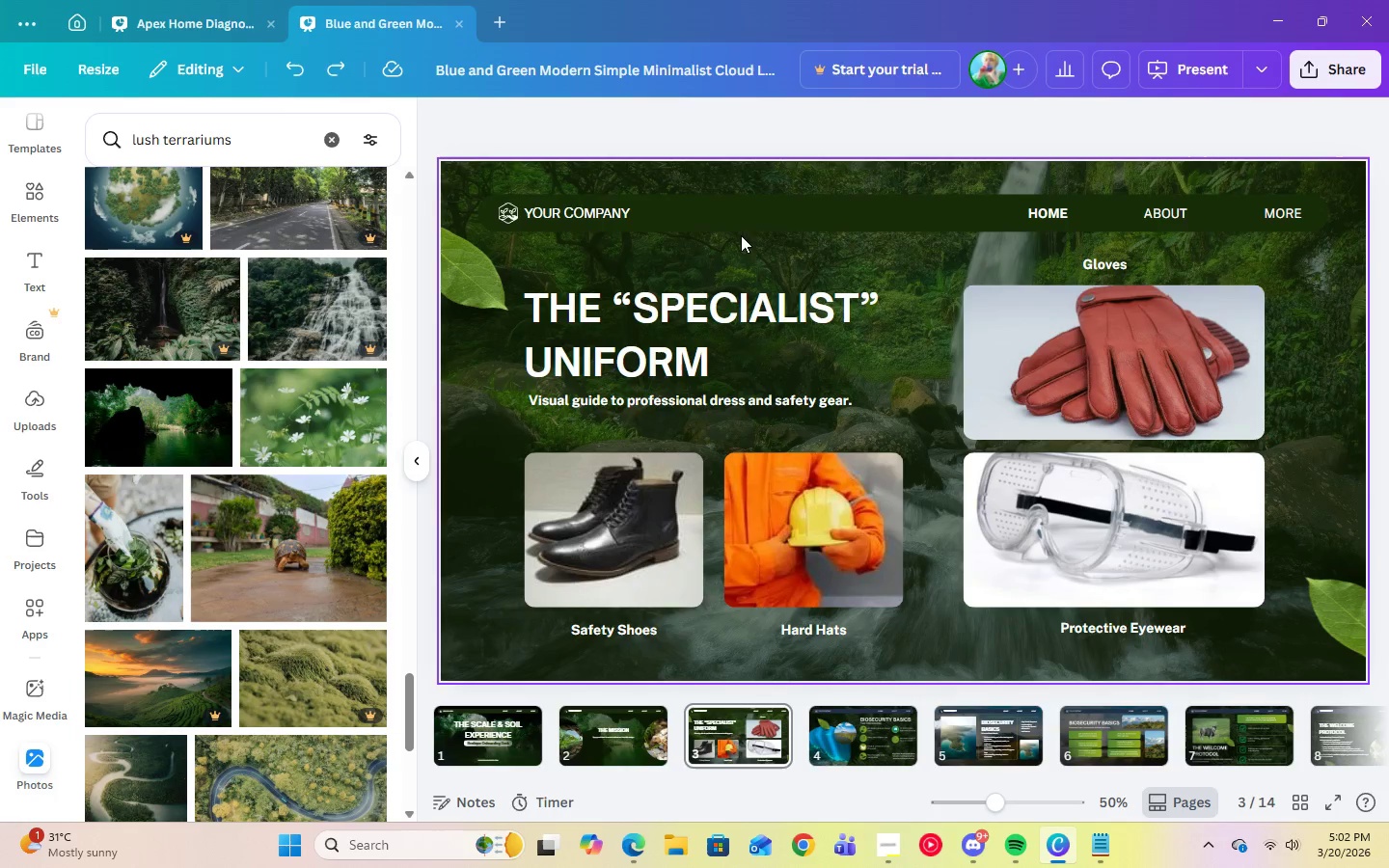 
left_click([748, 218])
 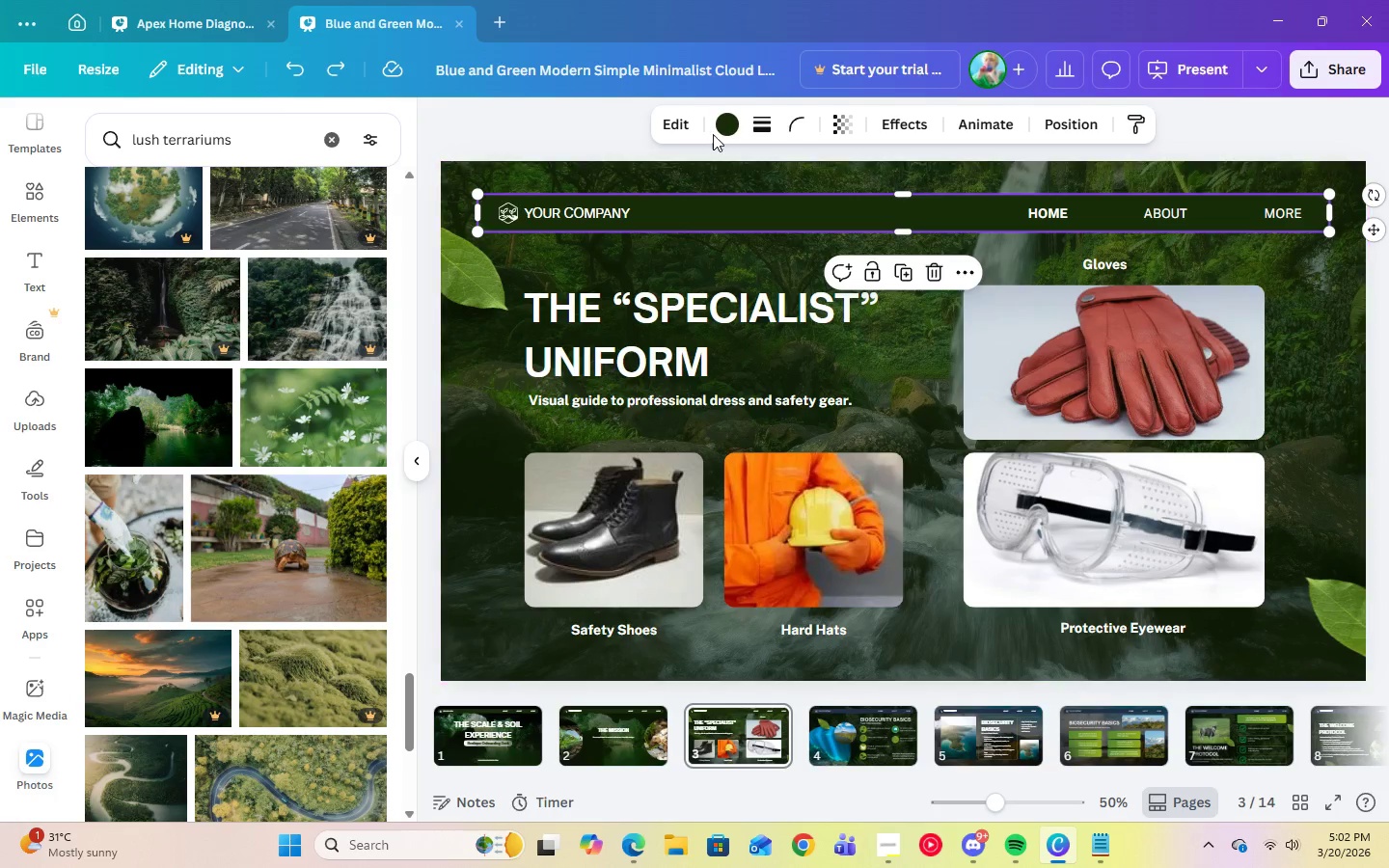 
left_click([716, 133])
 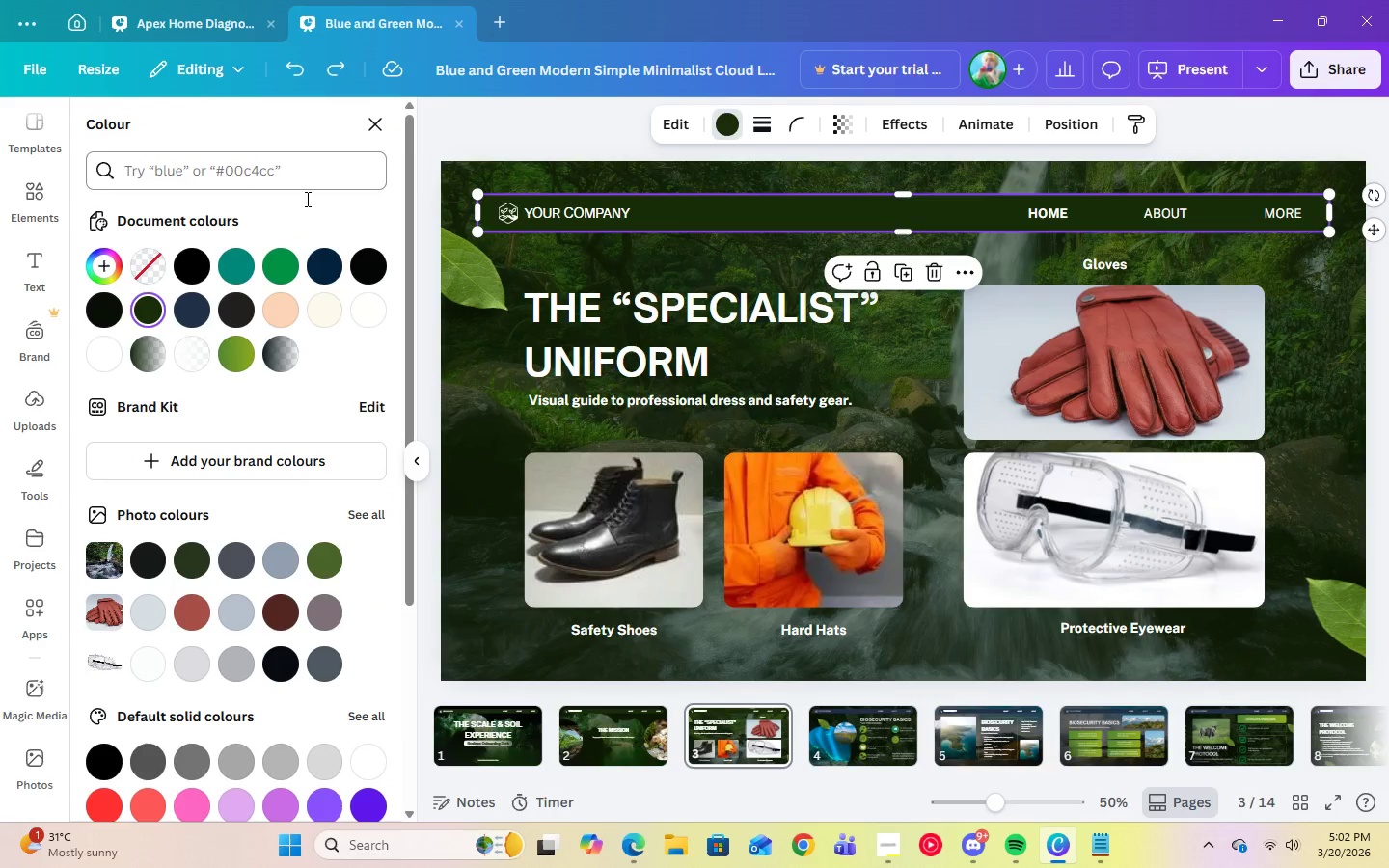 
mouse_move([253, 265])
 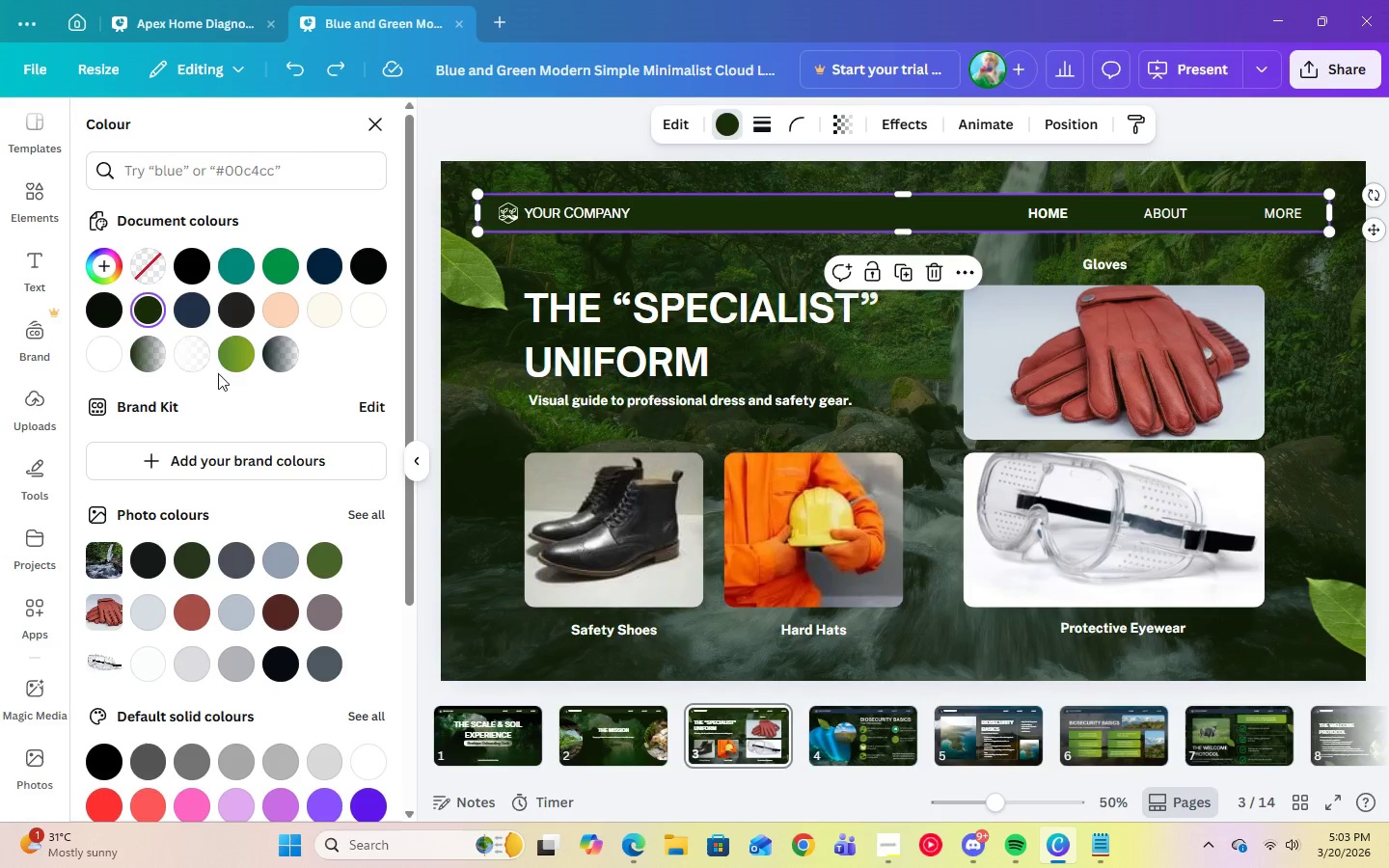 
left_click([231, 365])
 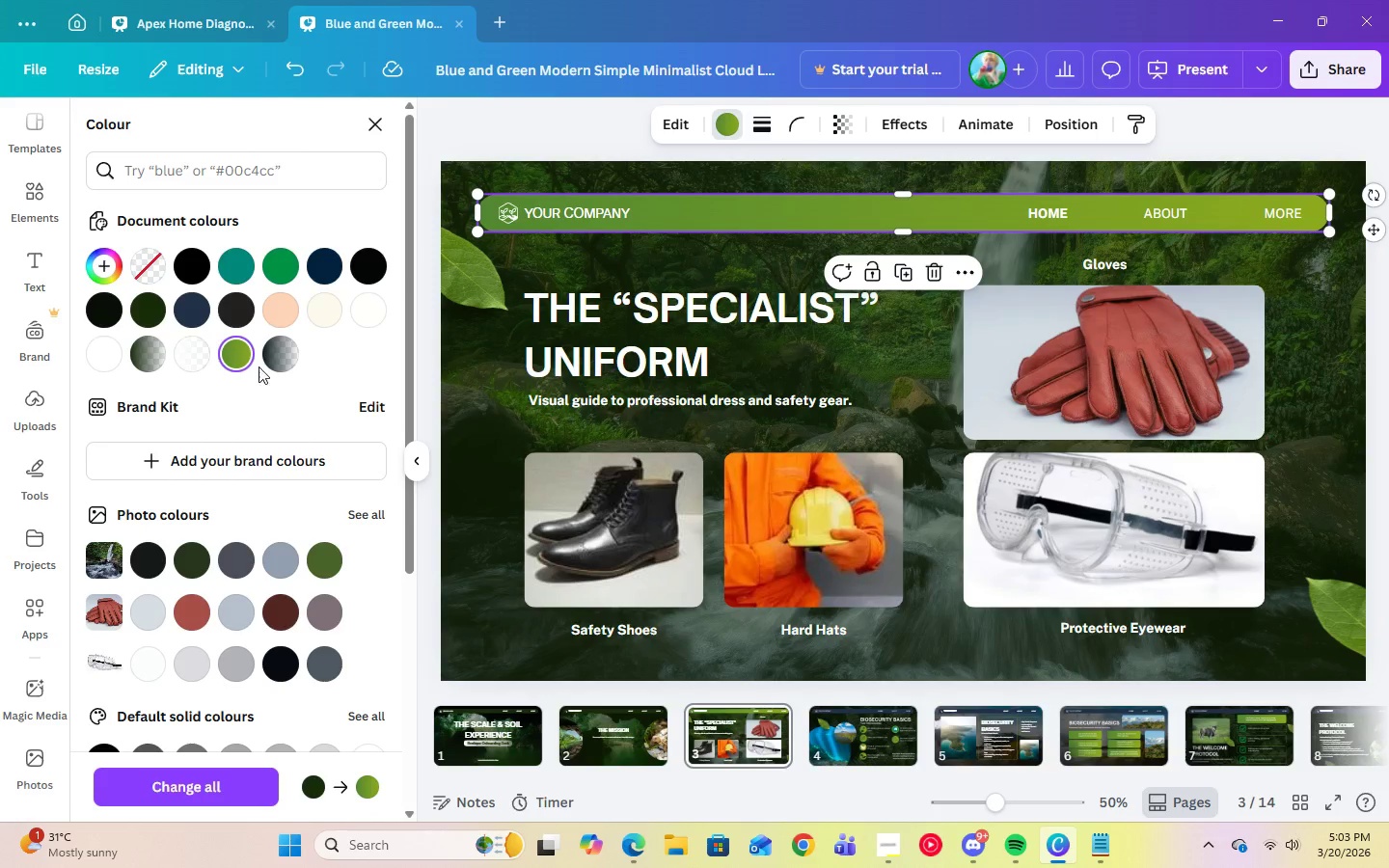 
double_click([232, 354])
 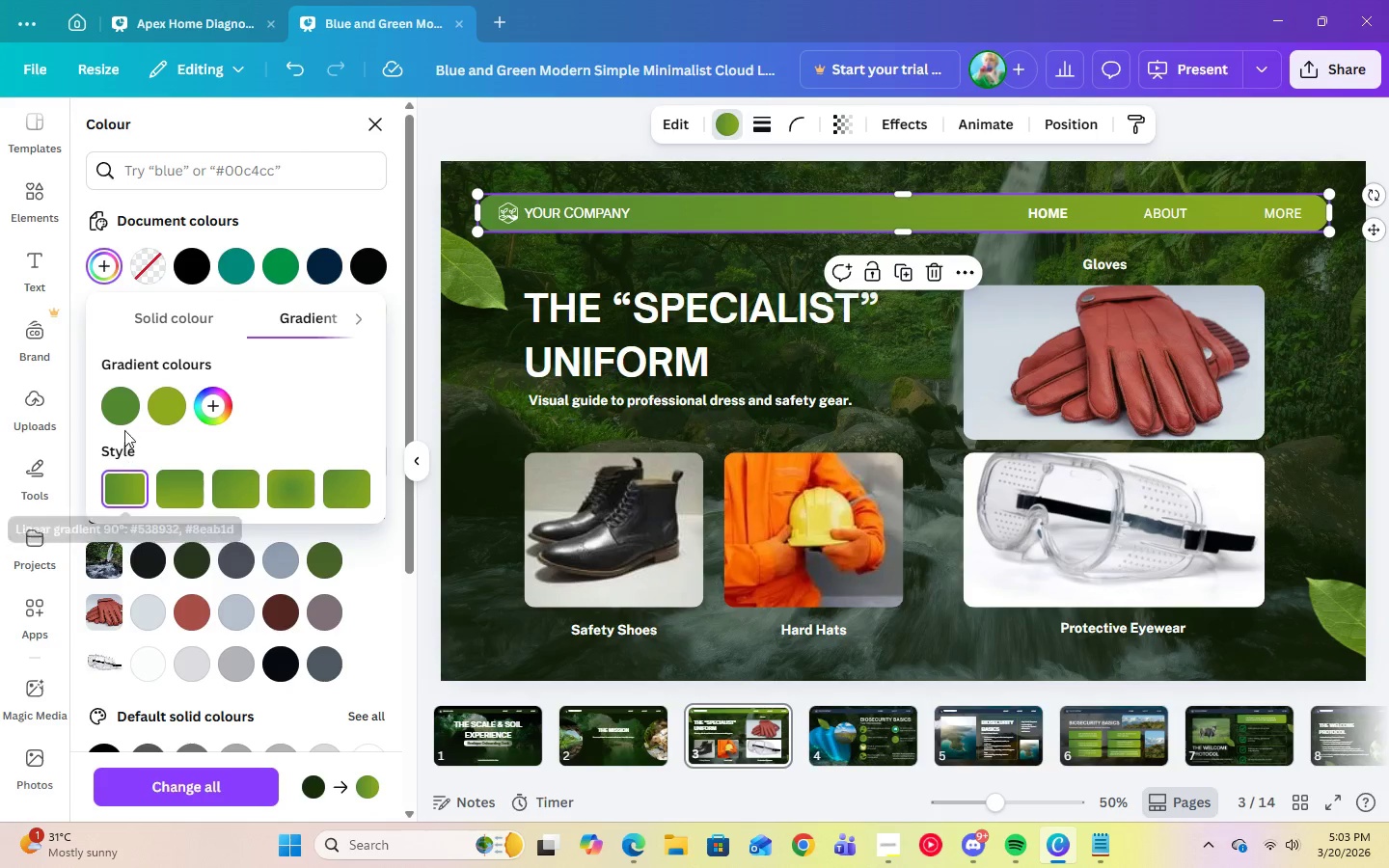 
left_click([122, 415])
 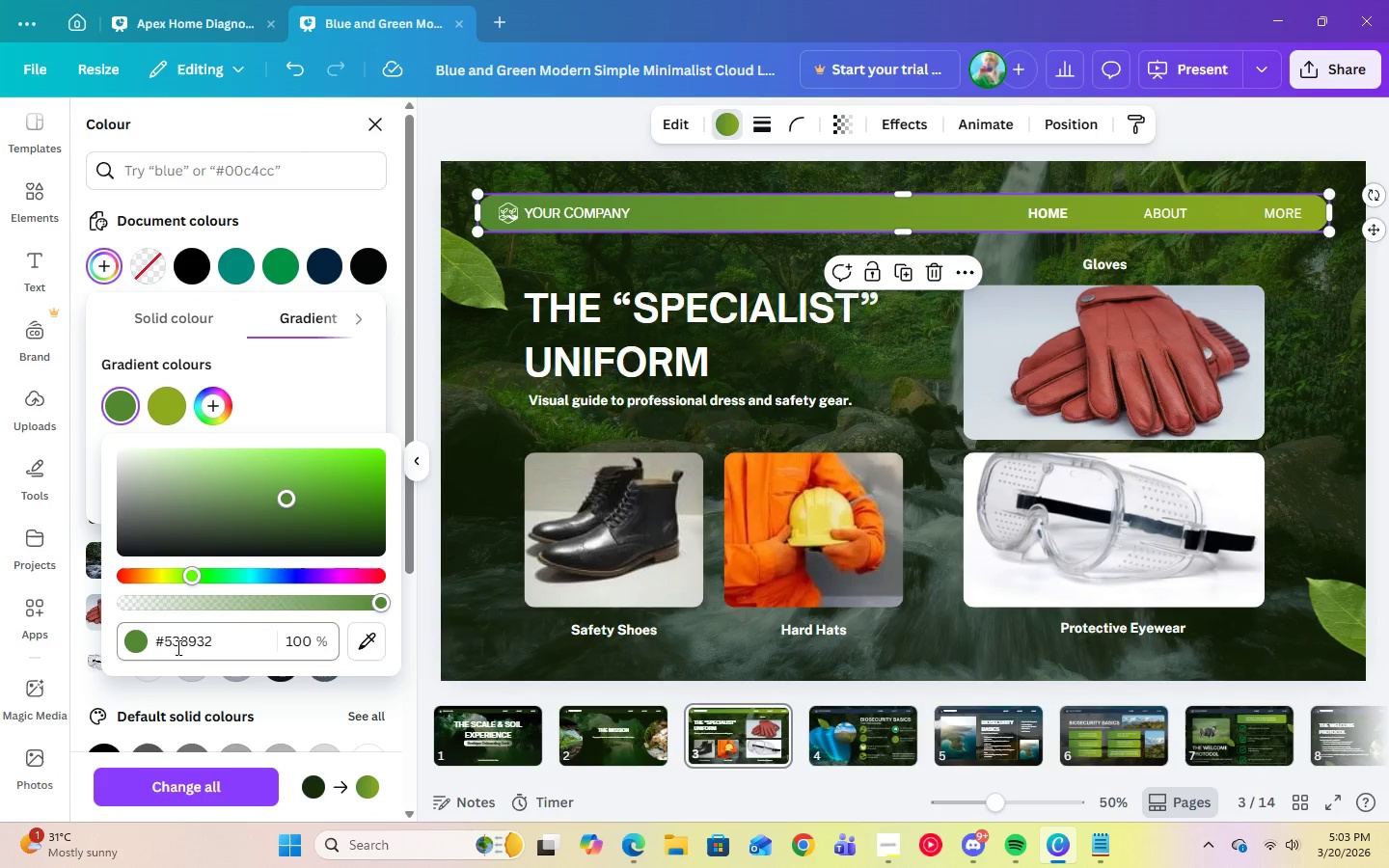 
double_click([177, 647])
 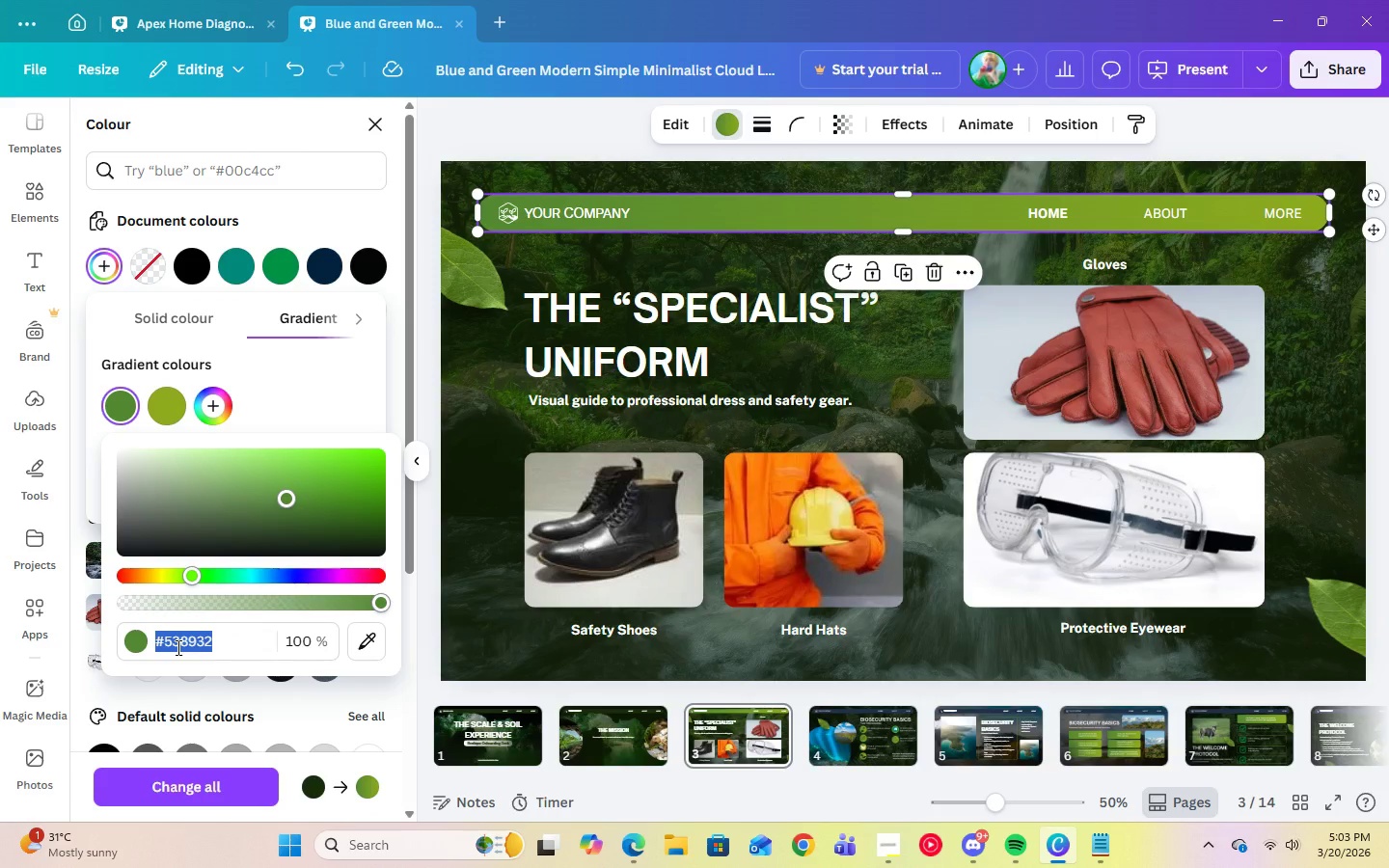 
right_click([177, 647])
 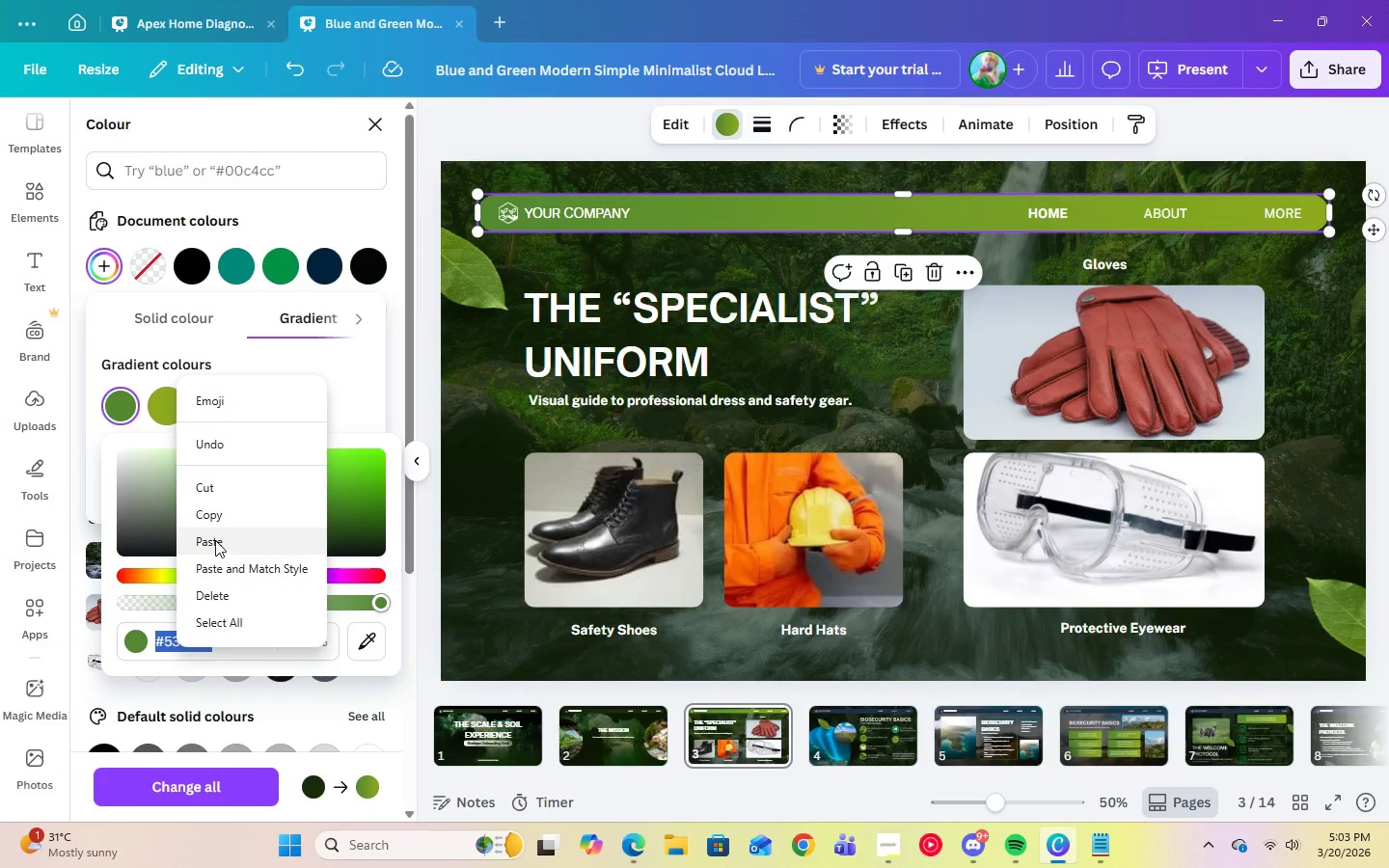 
left_click([209, 514])
 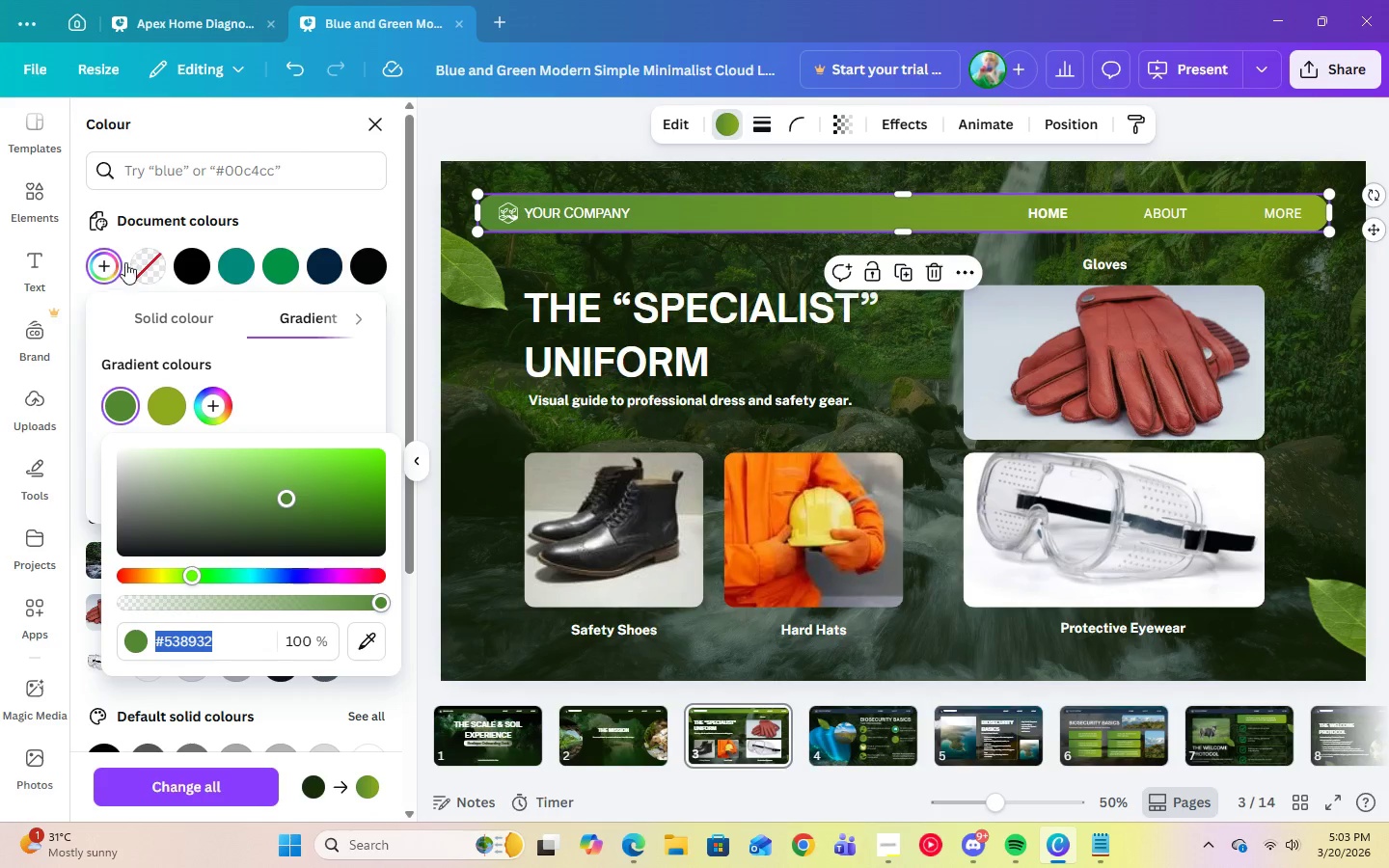 
left_click([181, 264])
 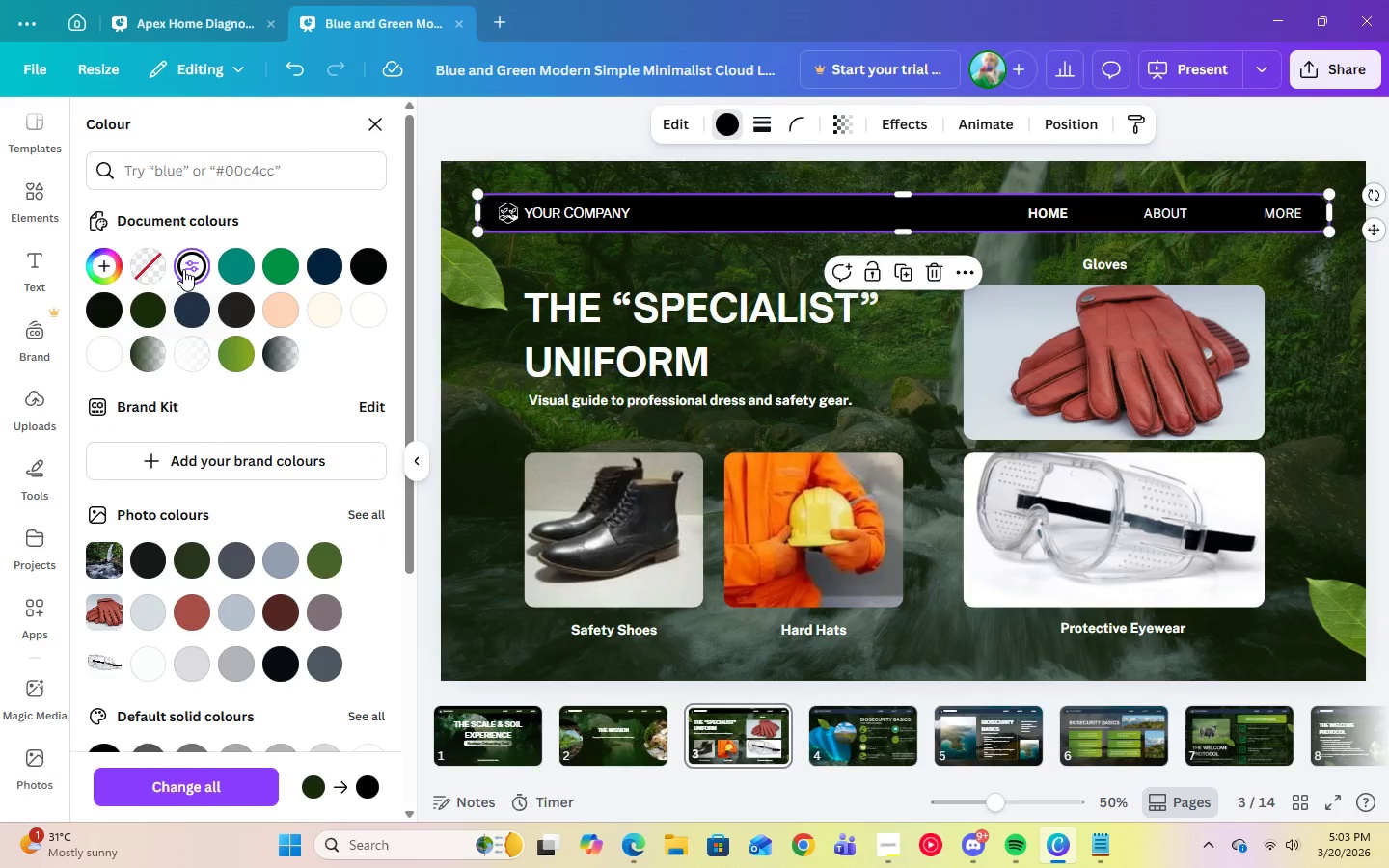 
double_click([183, 269])
 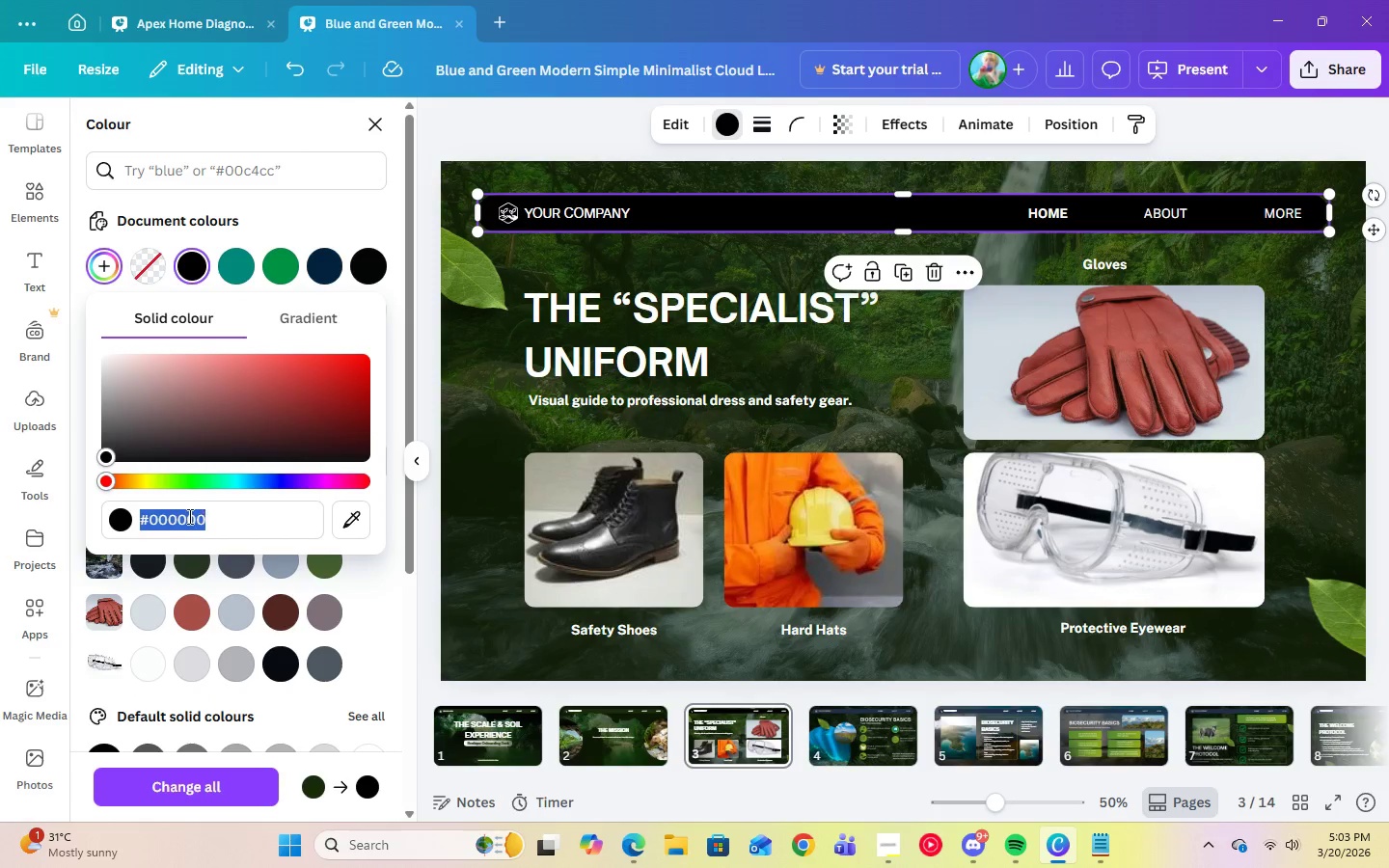 
right_click([185, 518])
 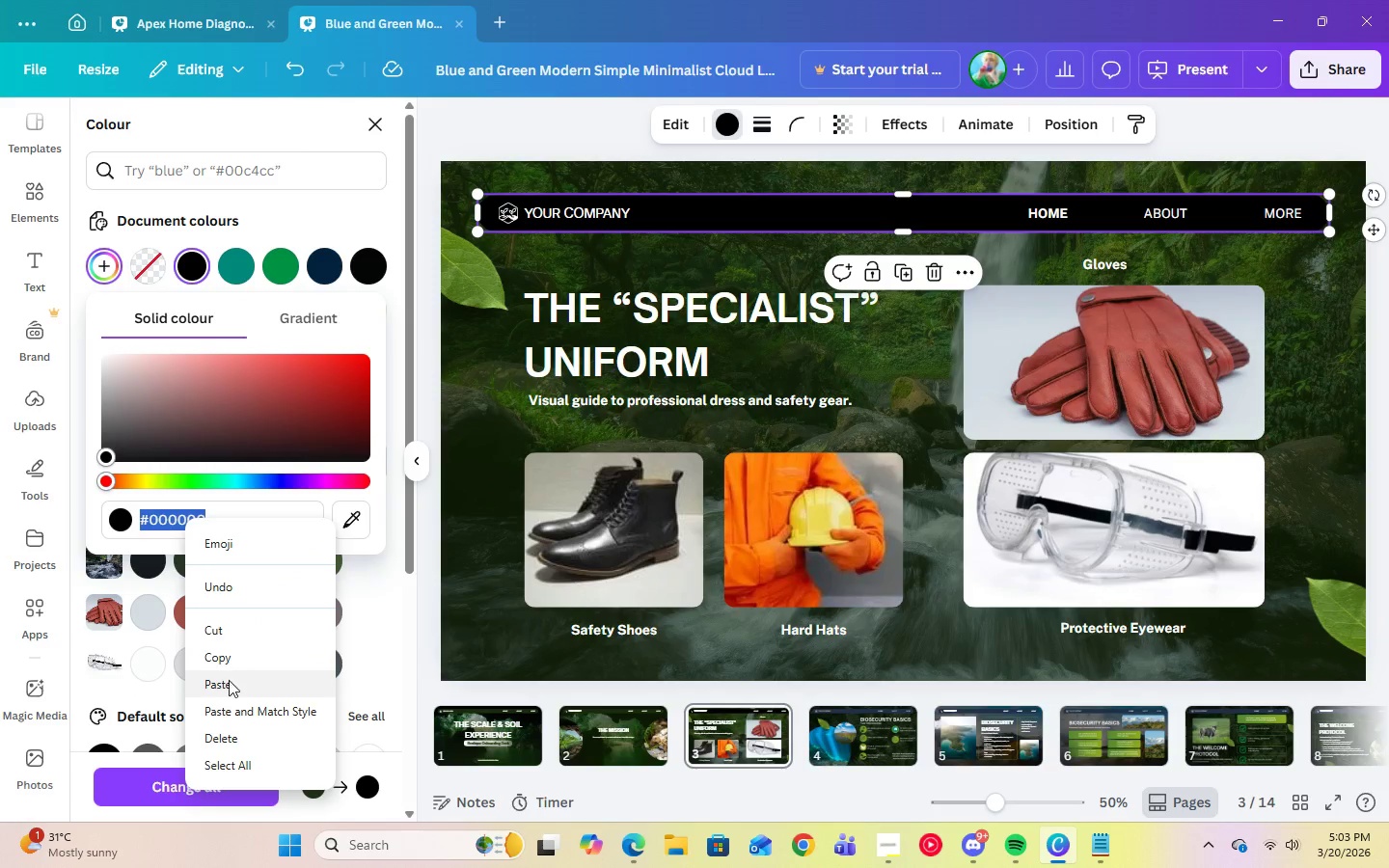 
left_click([229, 683])
 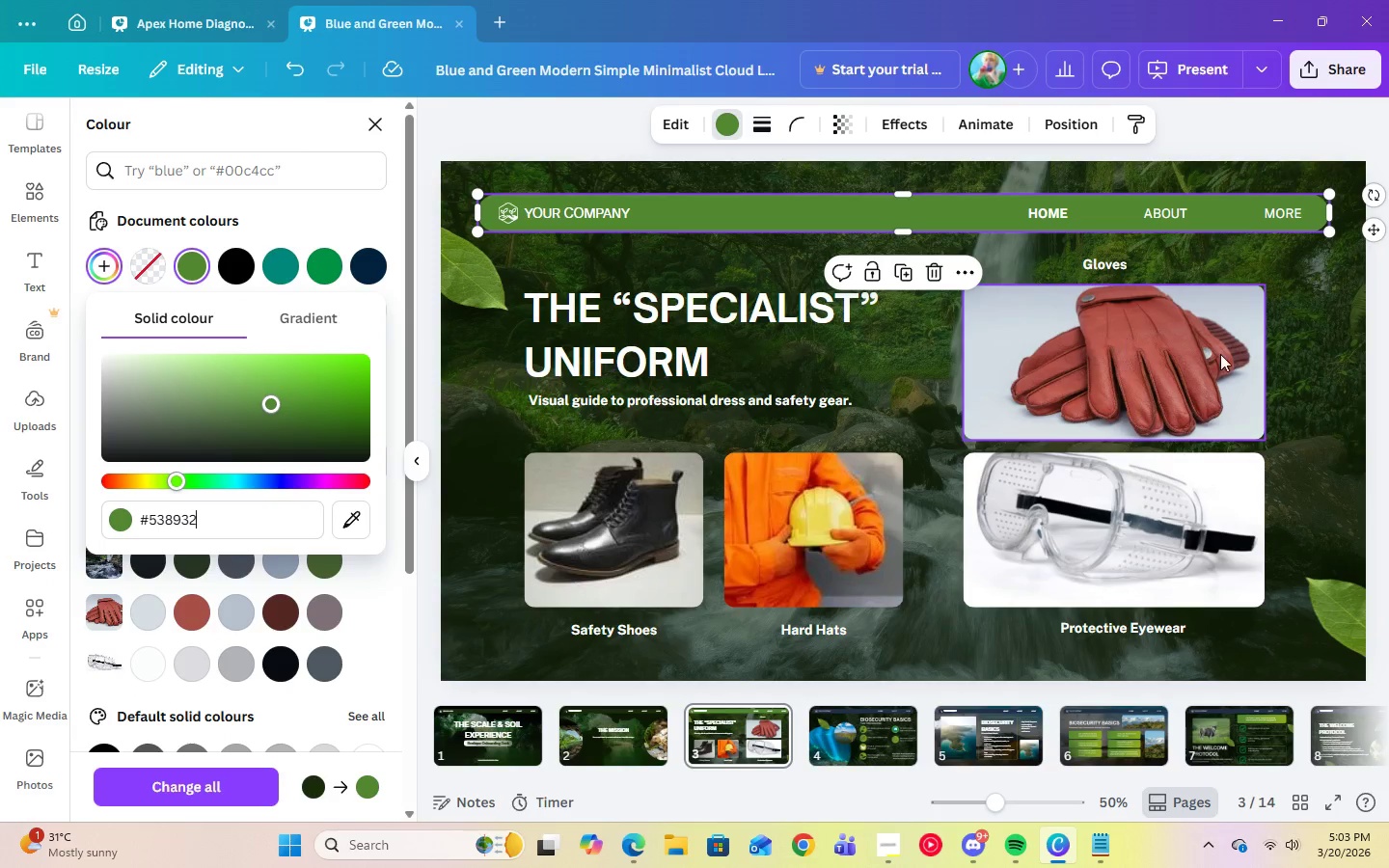 
left_click([1308, 363])
 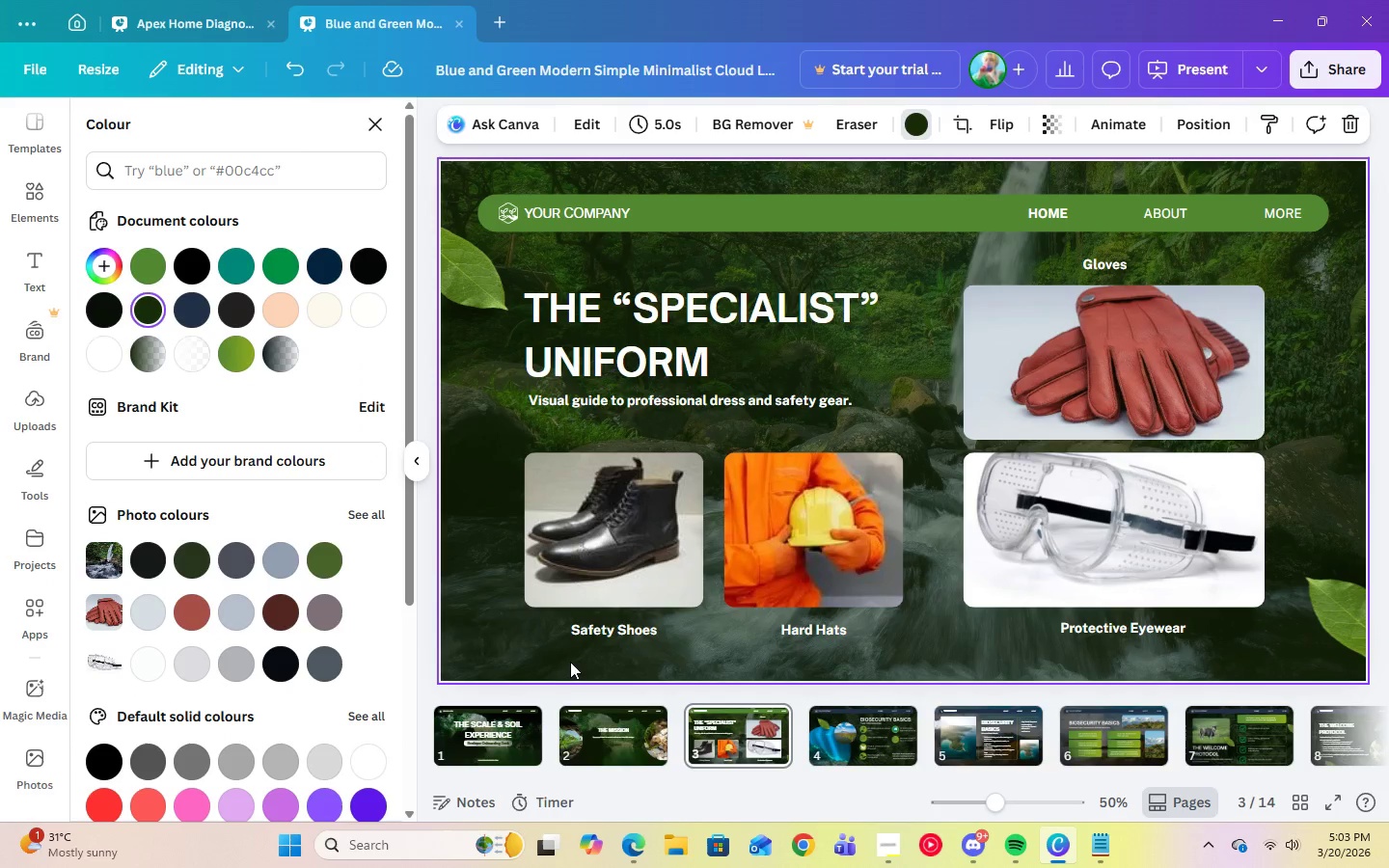 
left_click([529, 741])
 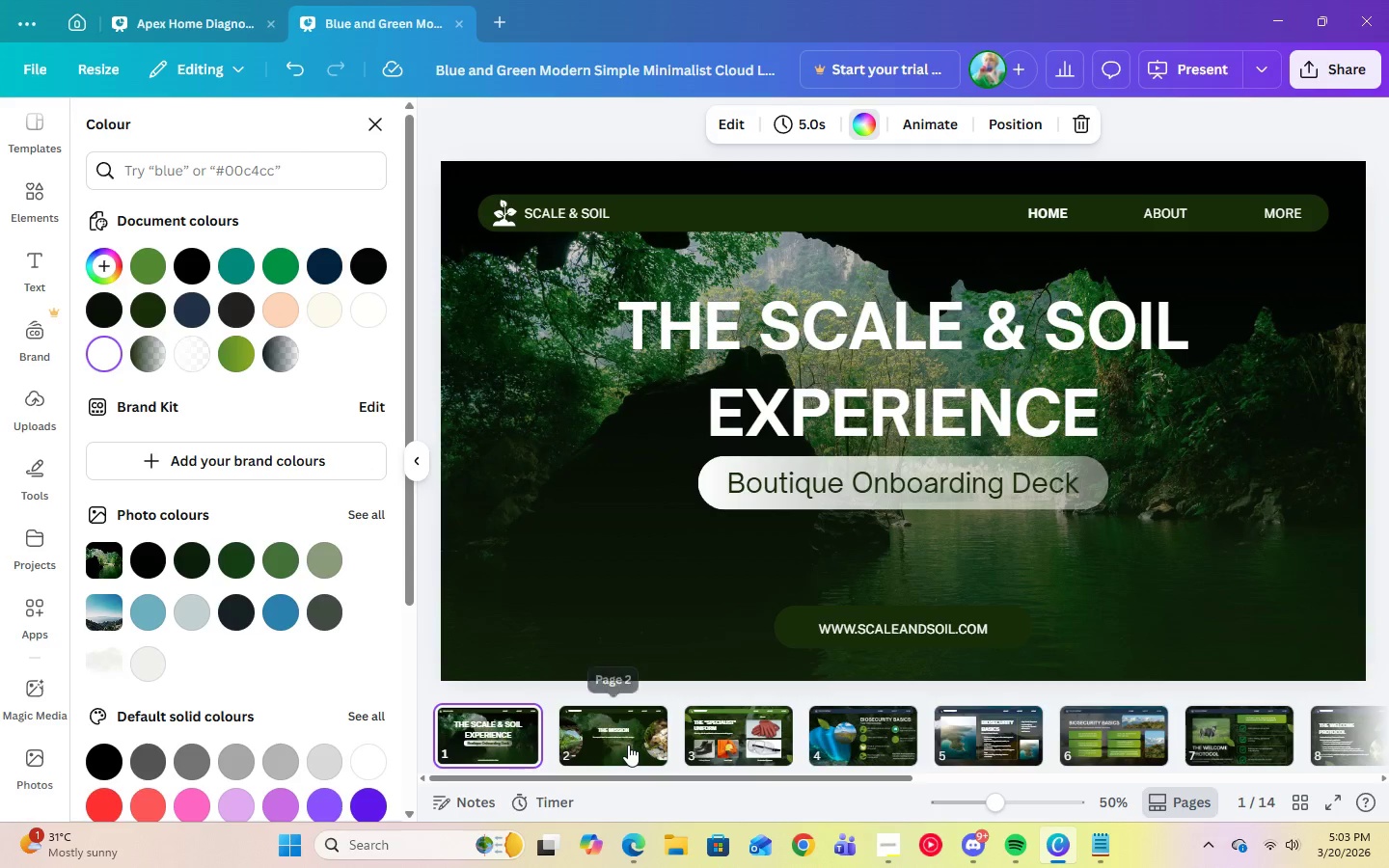 
left_click([628, 745])
 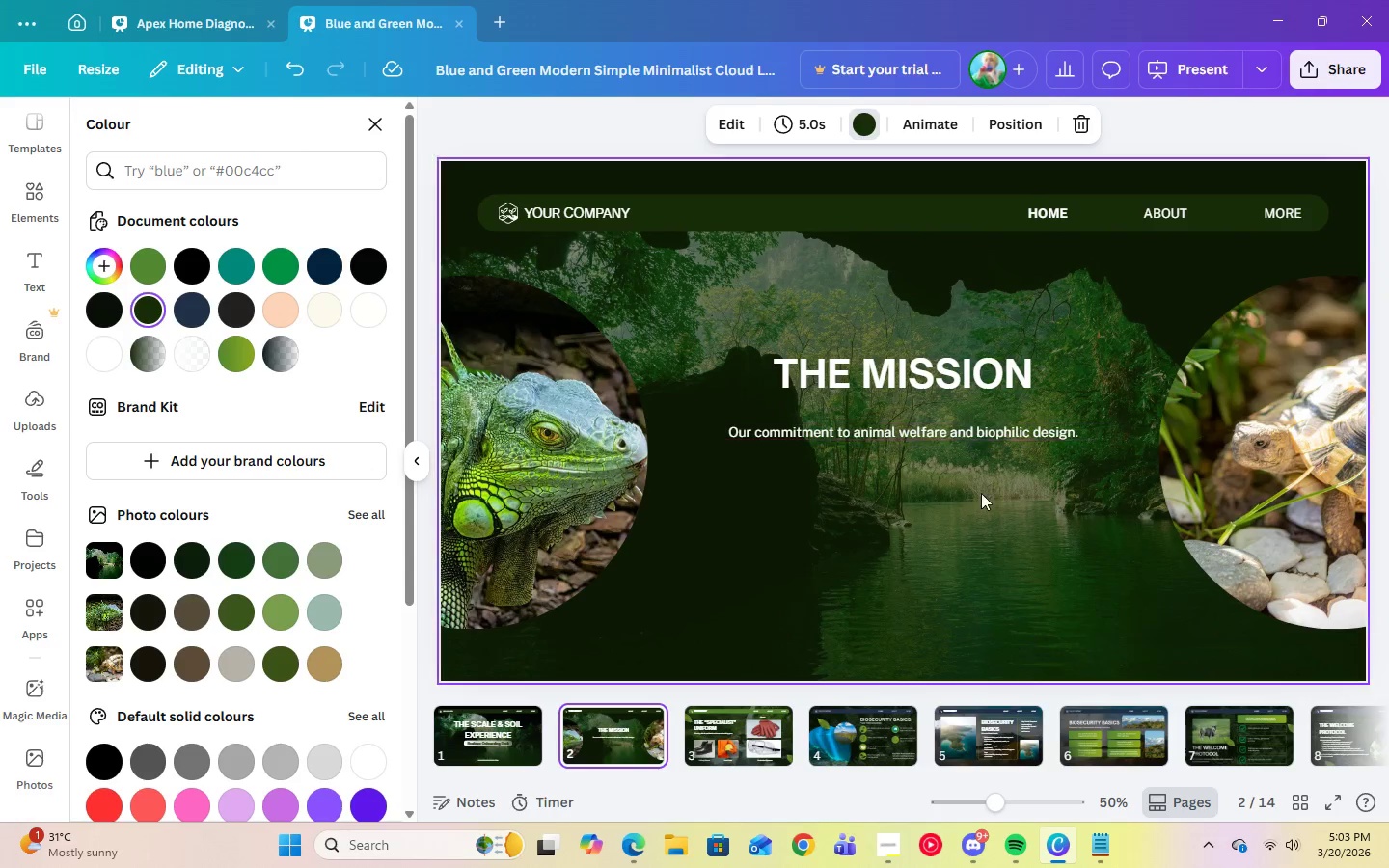 
left_click([1205, 281])
 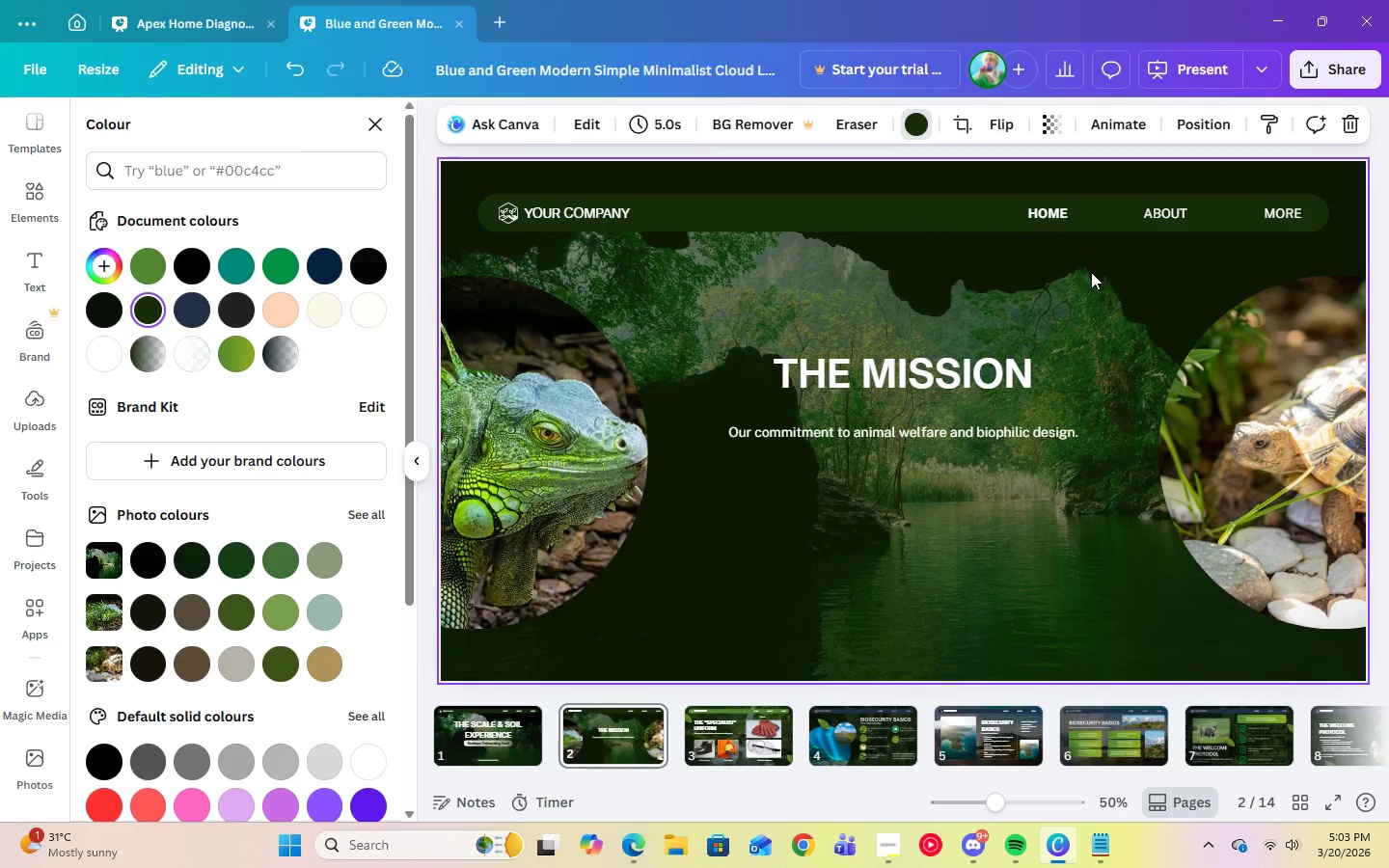 
double_click([1064, 272])
 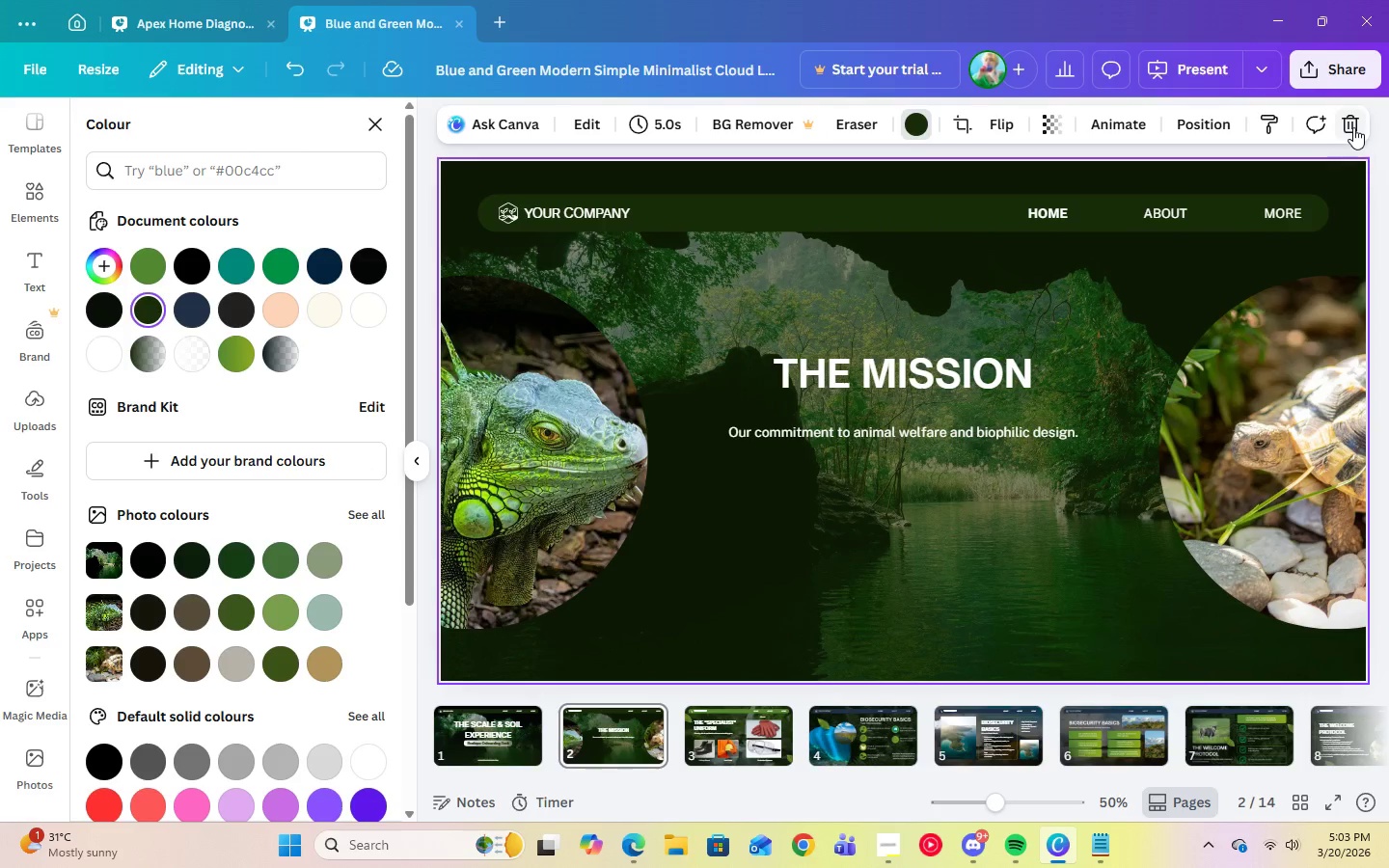 
left_click([1353, 127])
 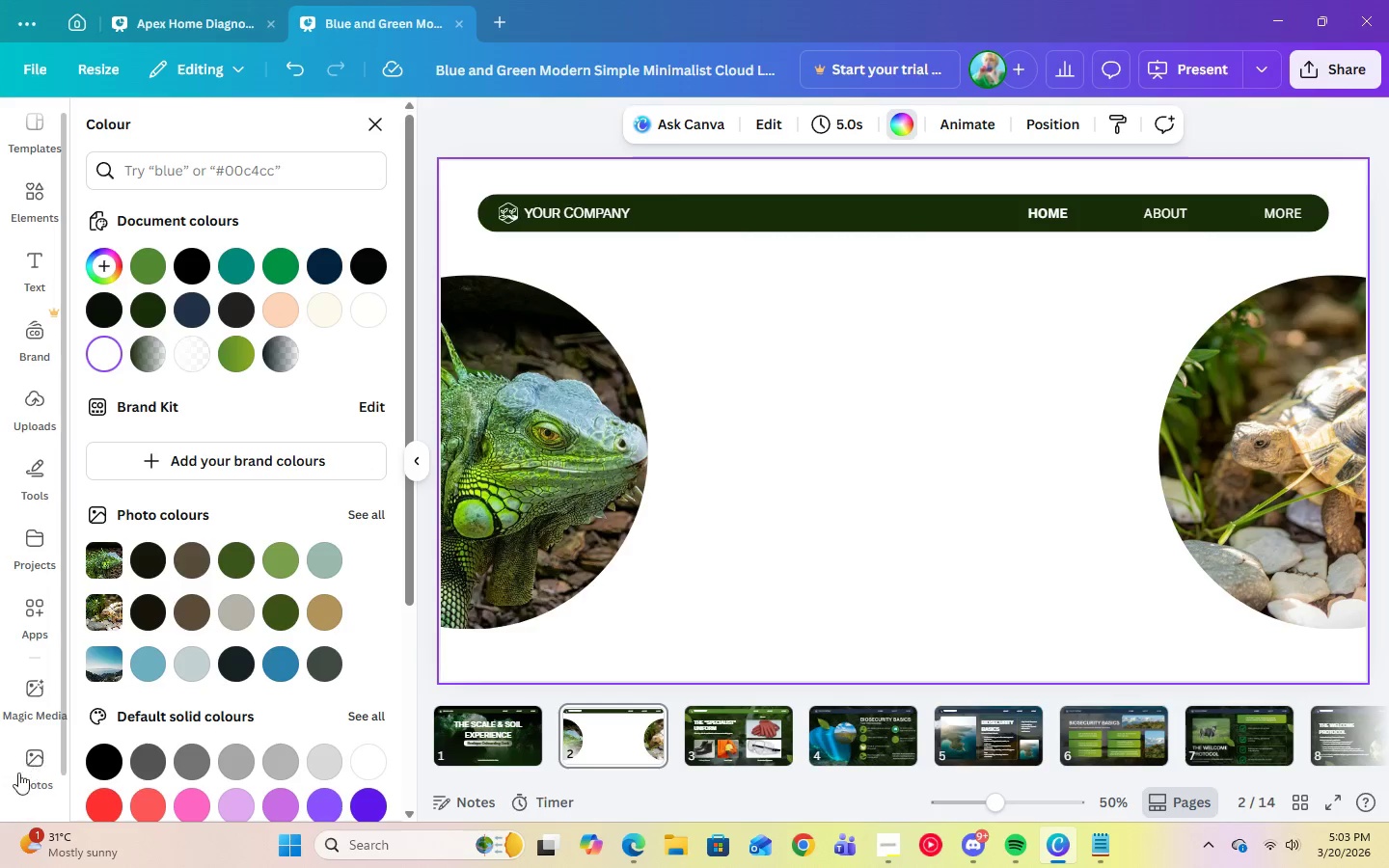 
left_click([14, 781])
 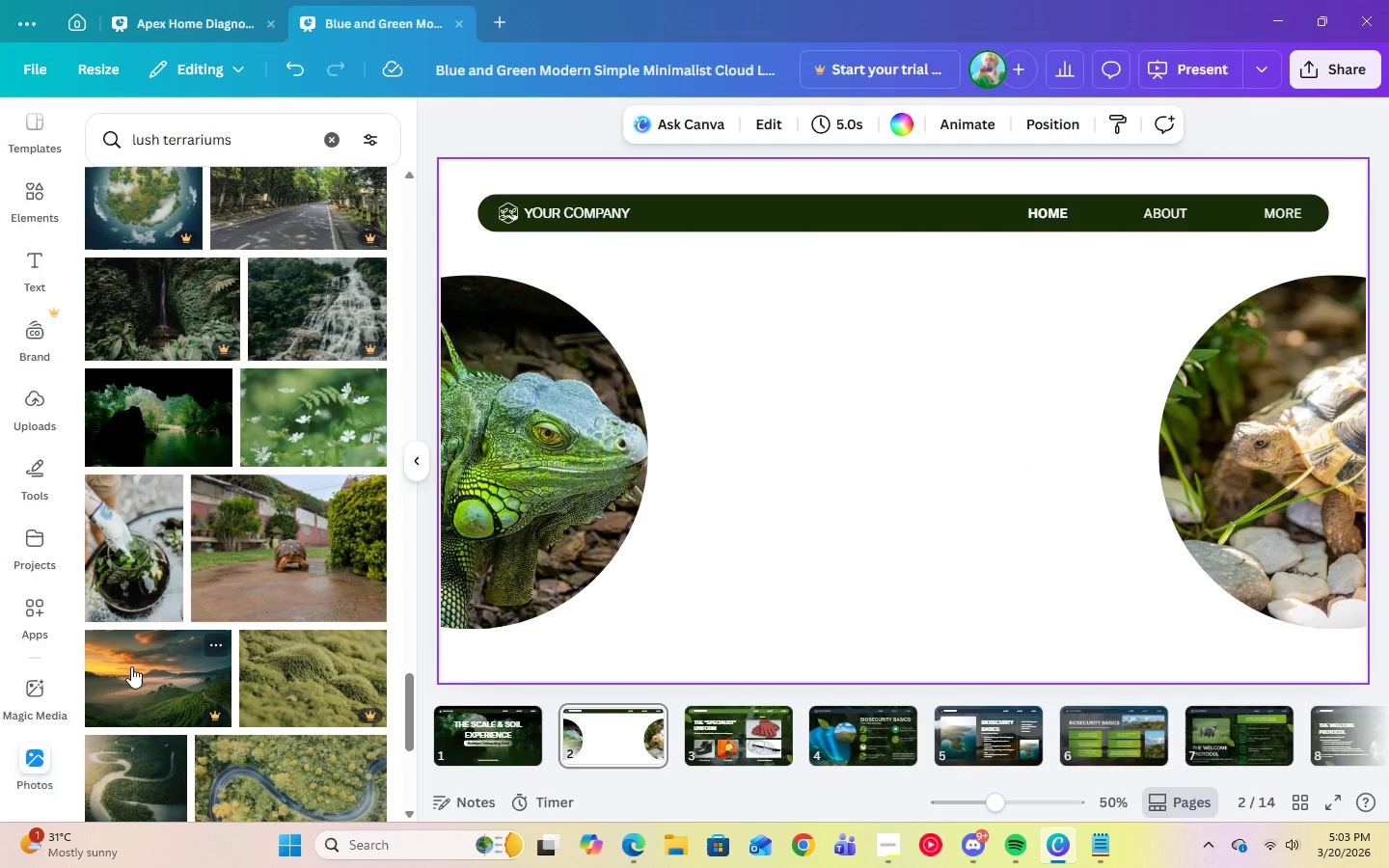 
scroll: coordinate [131, 674], scroll_direction: down, amount: 9.0
 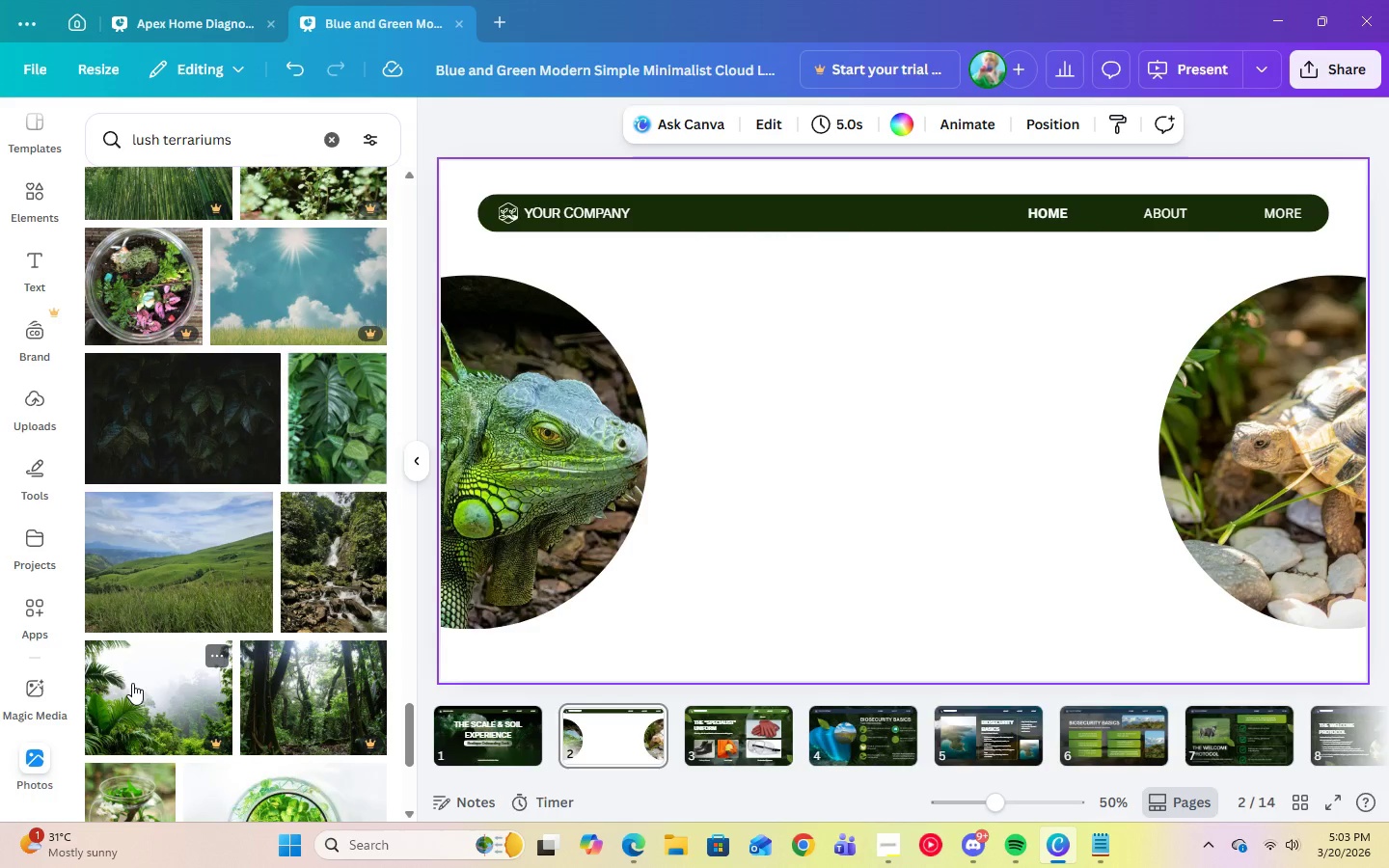 
scroll: coordinate [130, 656], scroll_direction: down, amount: 14.0
 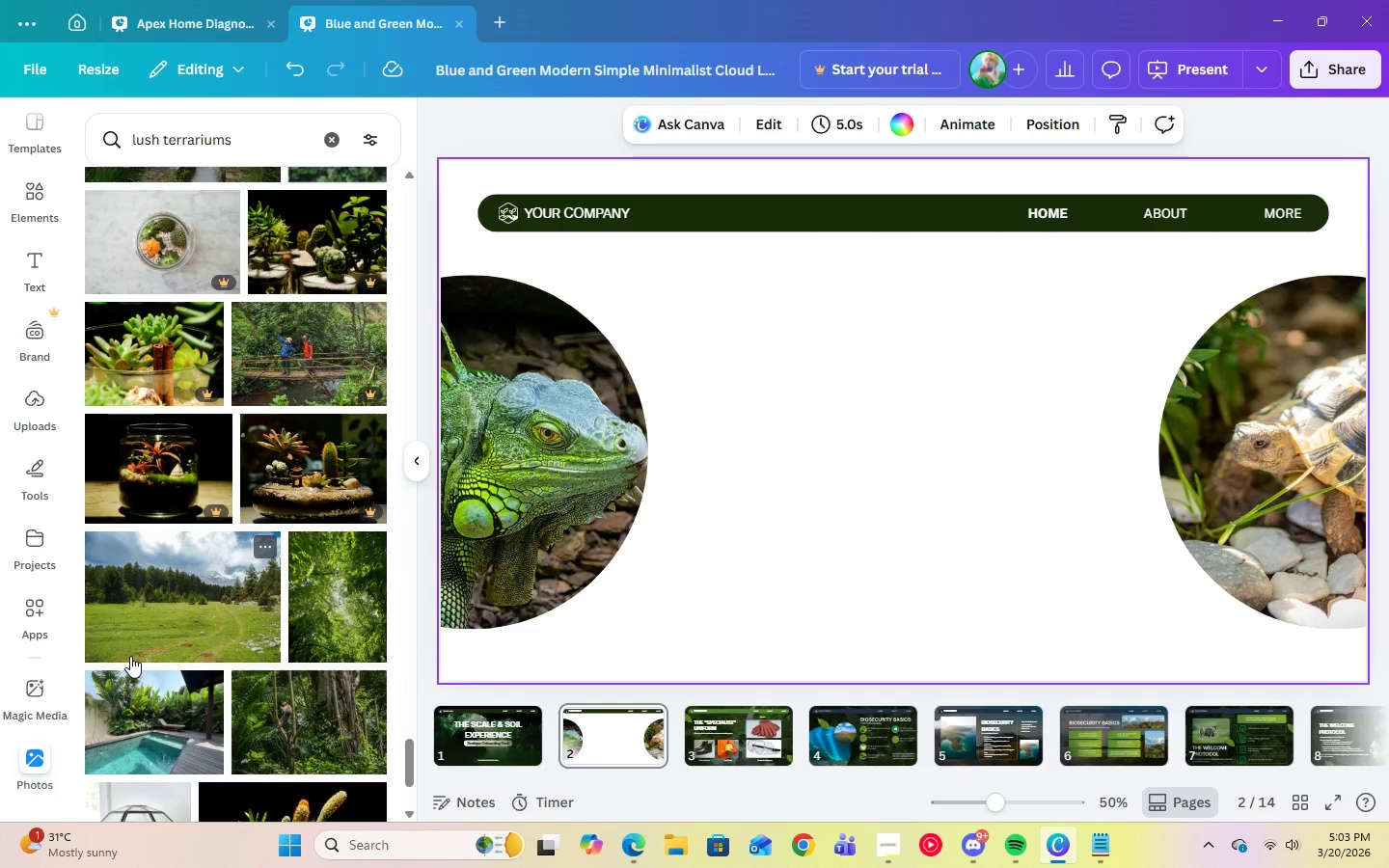 
scroll: coordinate [264, 653], scroll_direction: down, amount: 13.0
 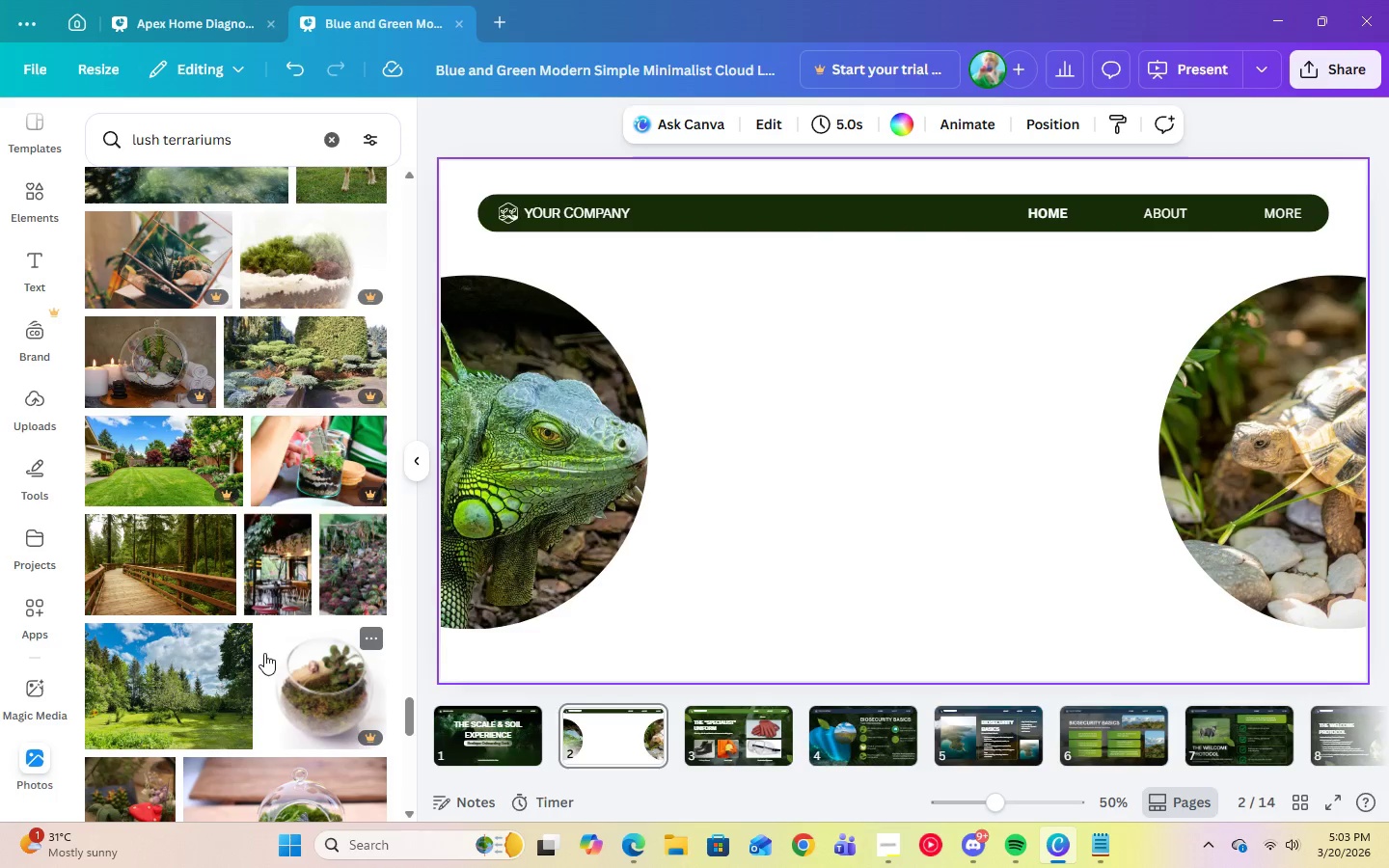 
scroll: coordinate [264, 653], scroll_direction: up, amount: 4.0
 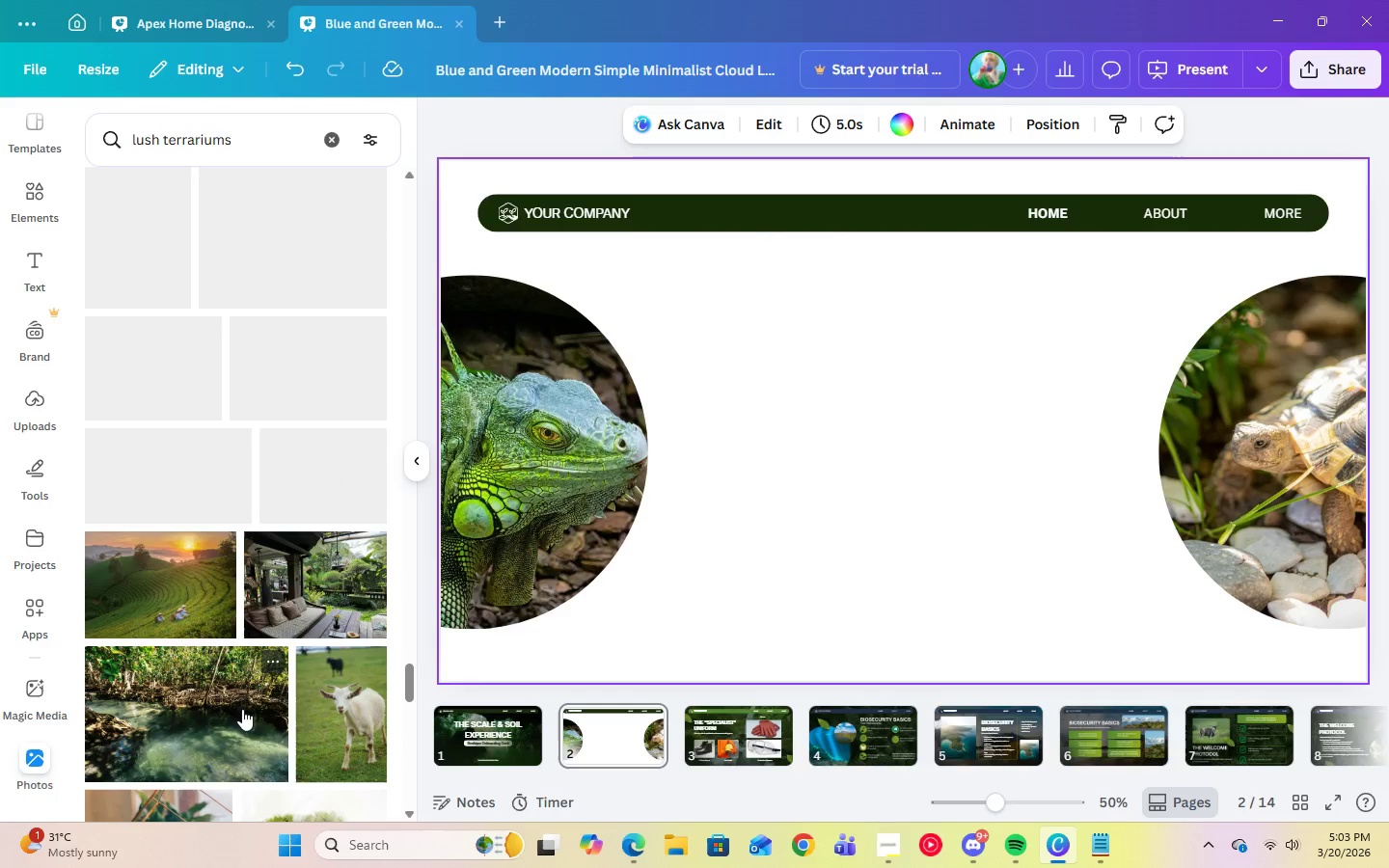 
left_click([239, 712])
 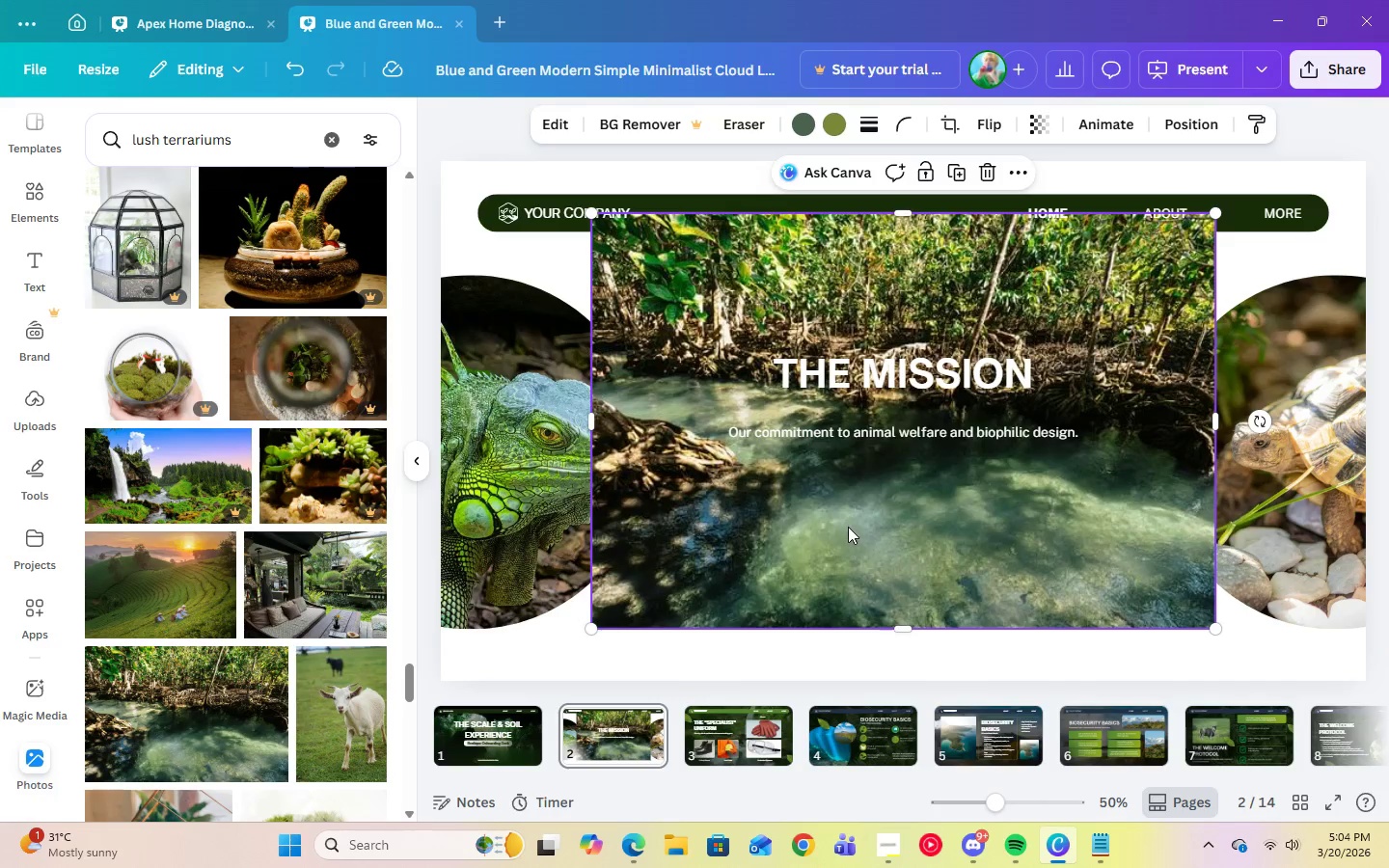 
right_click([852, 533])
 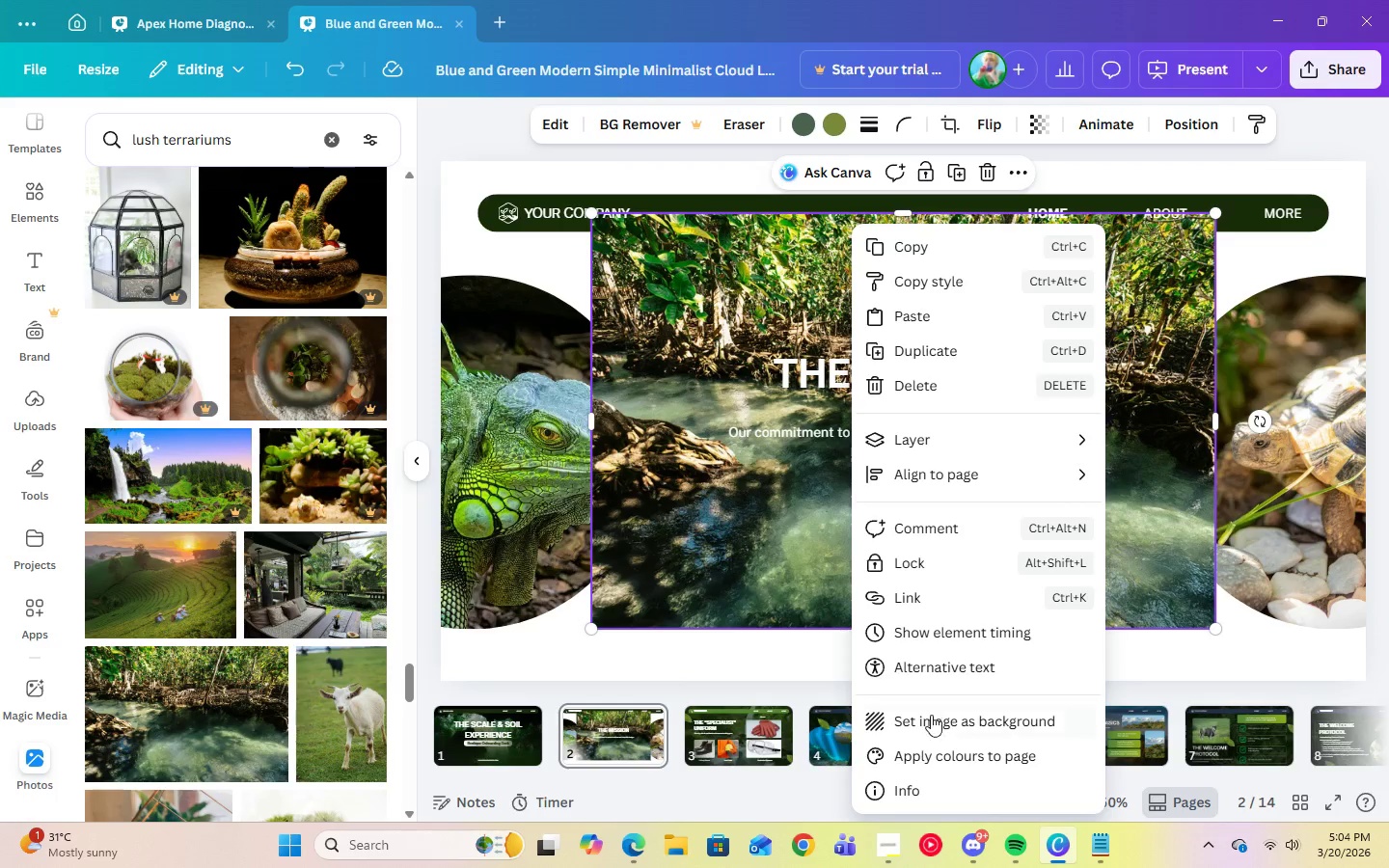 
left_click([930, 721])
 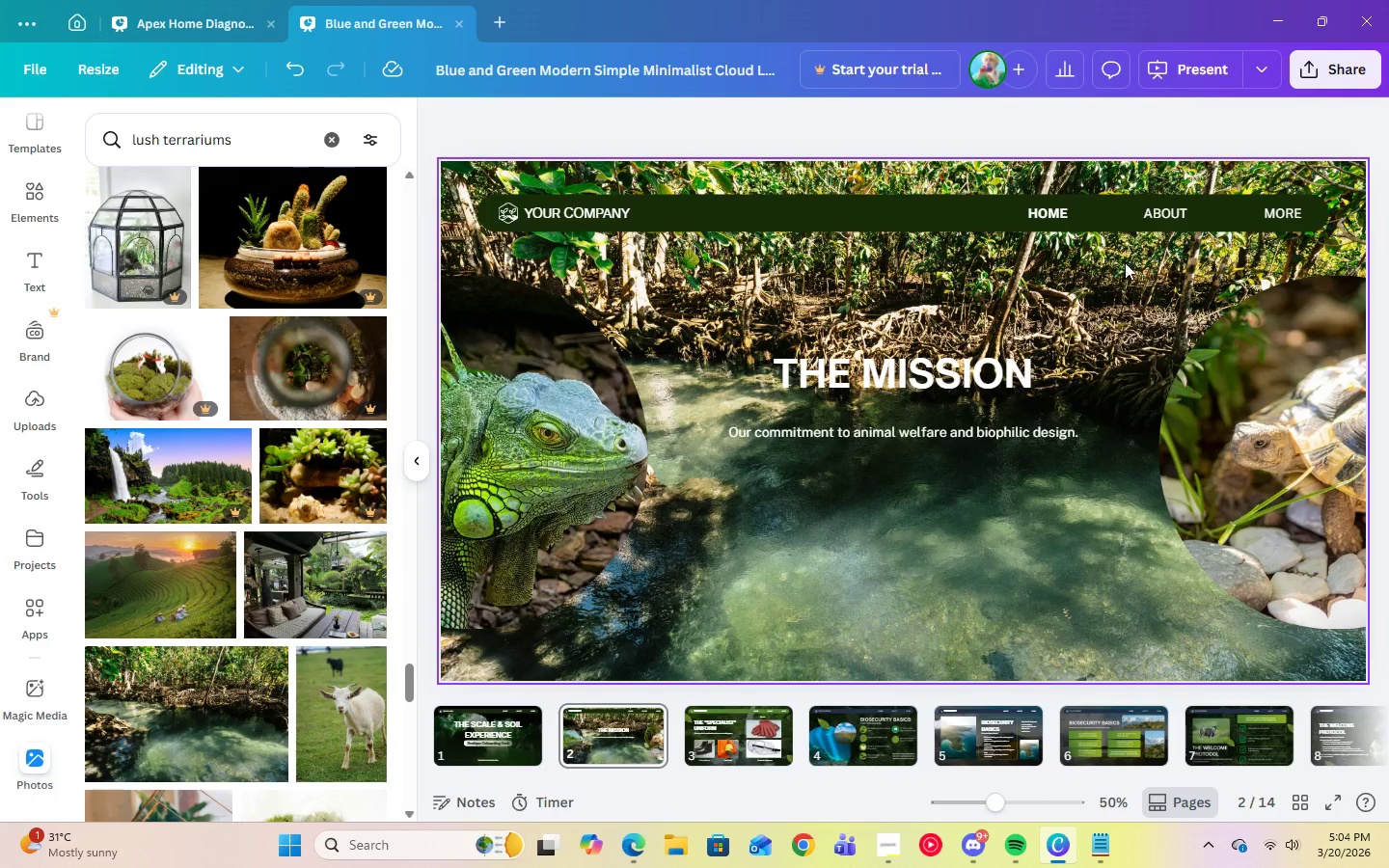 
left_click([1197, 263])
 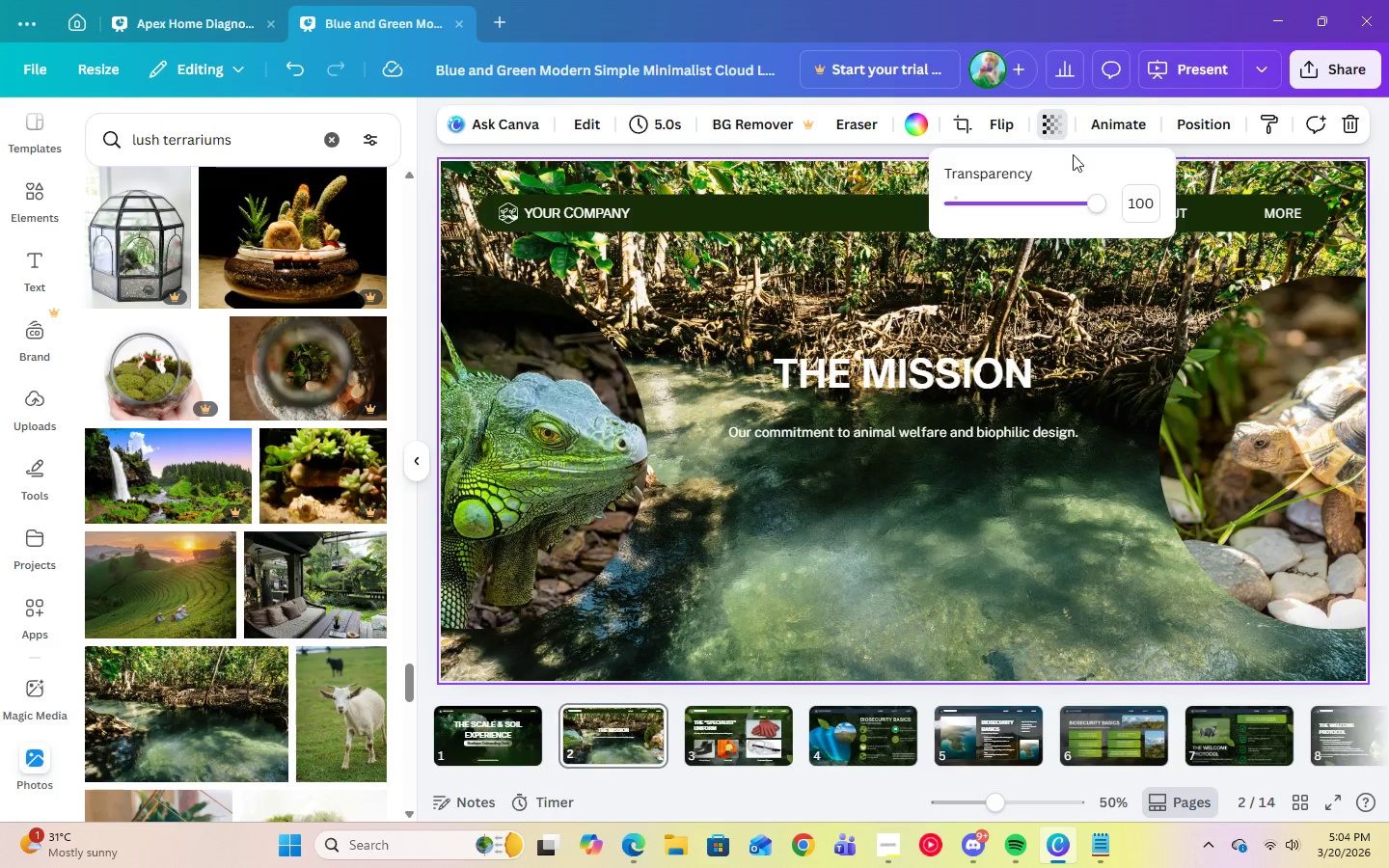 
left_click([1139, 195])
 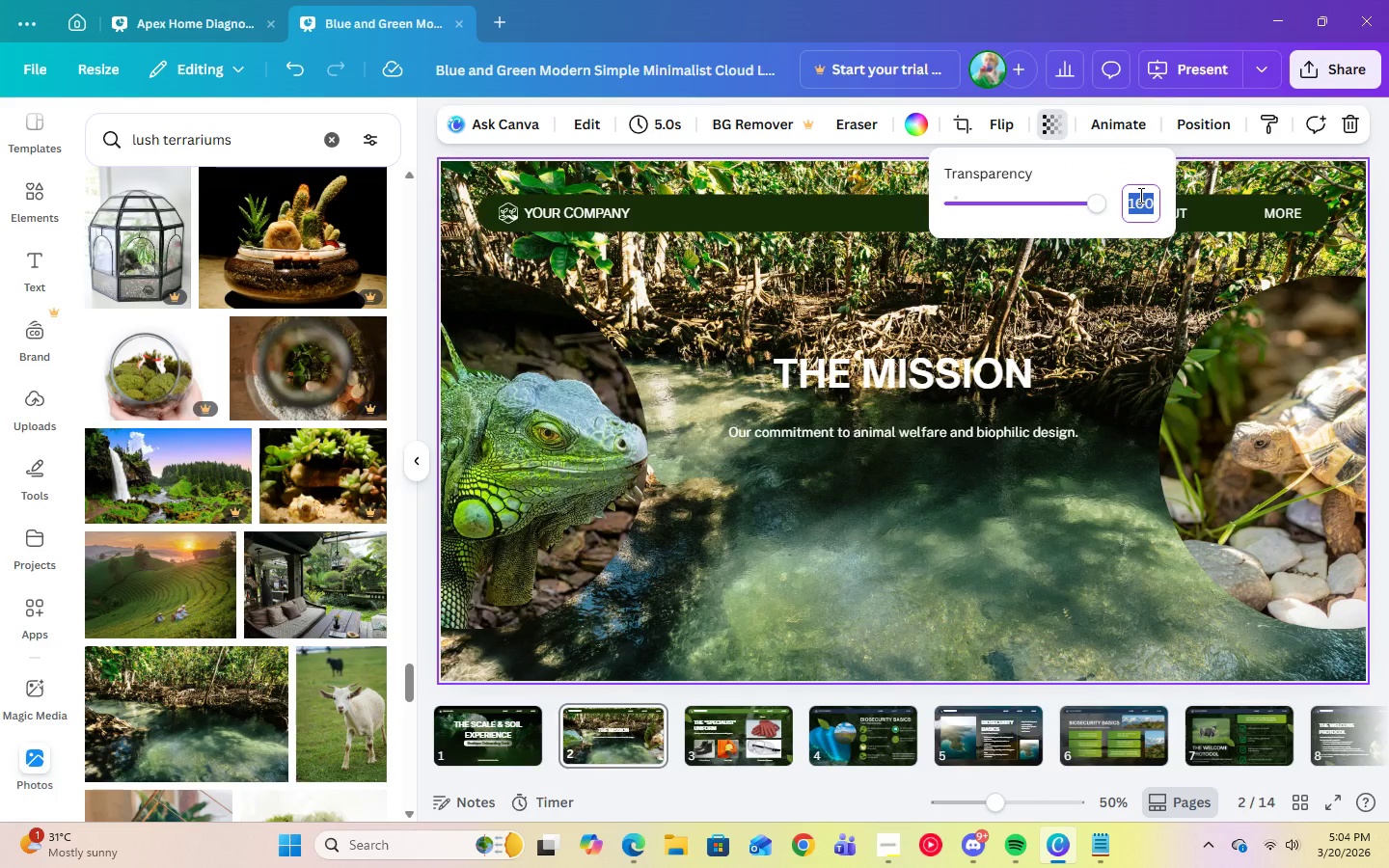 
key(Numpad4)
 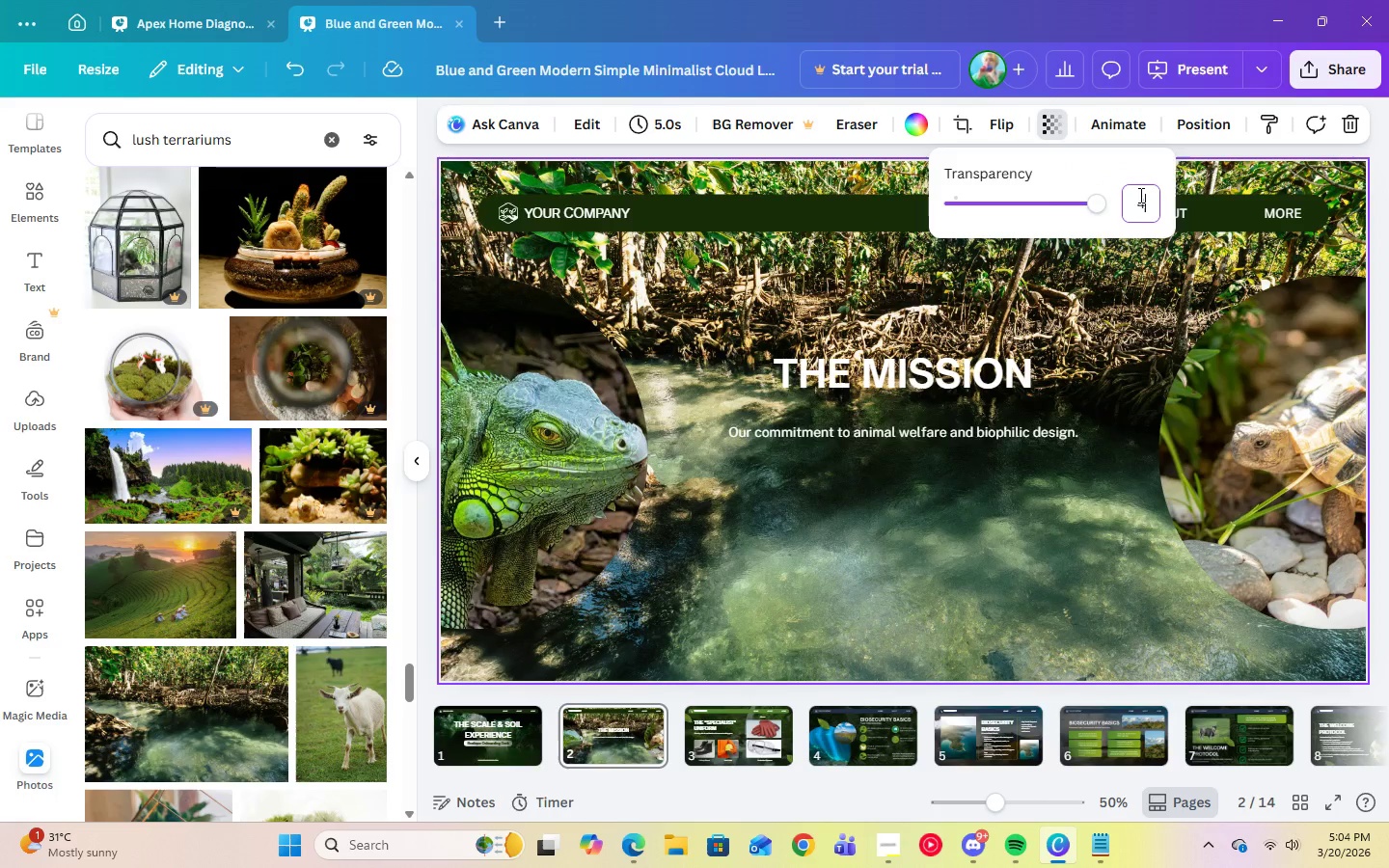 
key(Numpad5)
 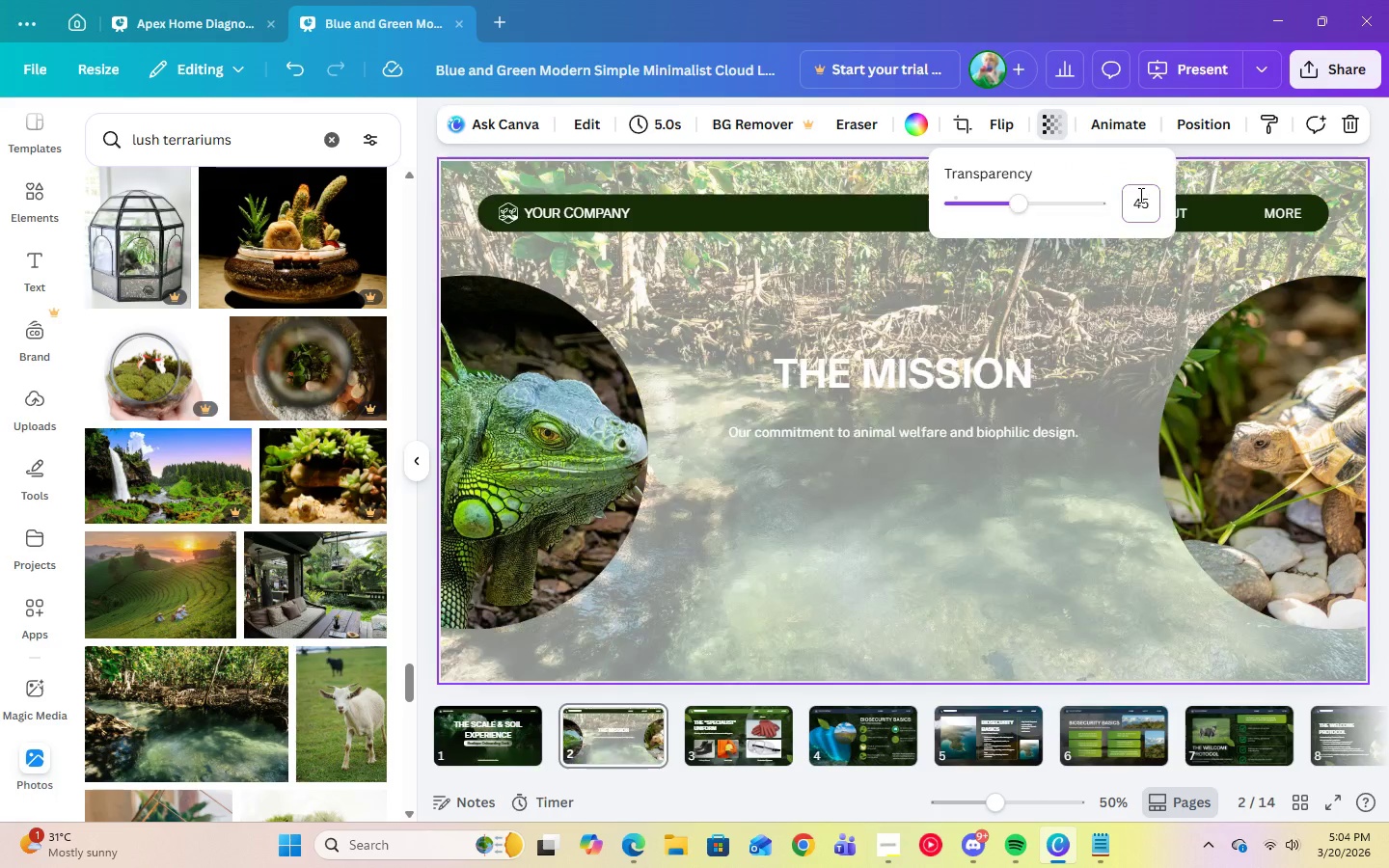 
key(Enter)
 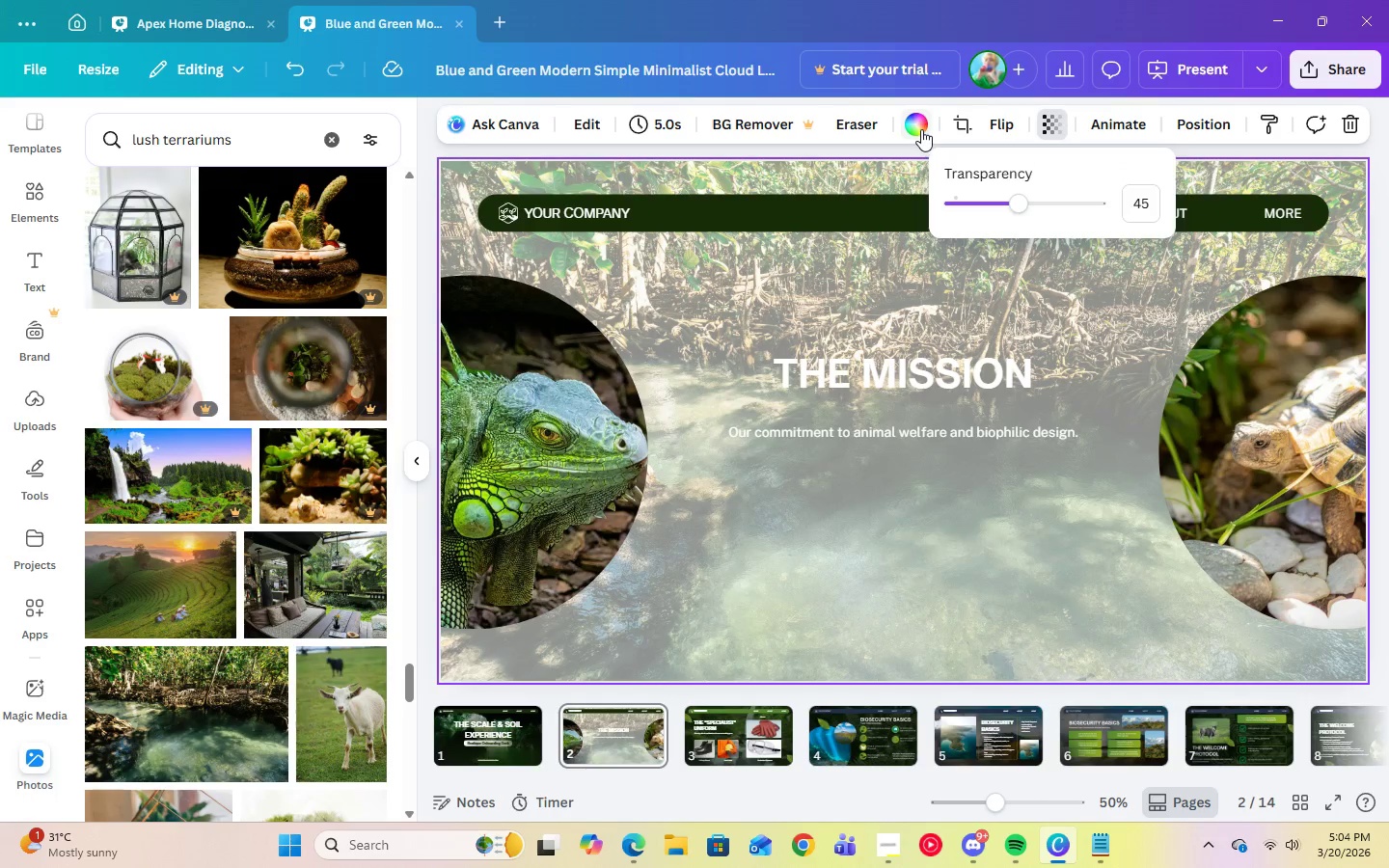 
double_click([921, 129])
 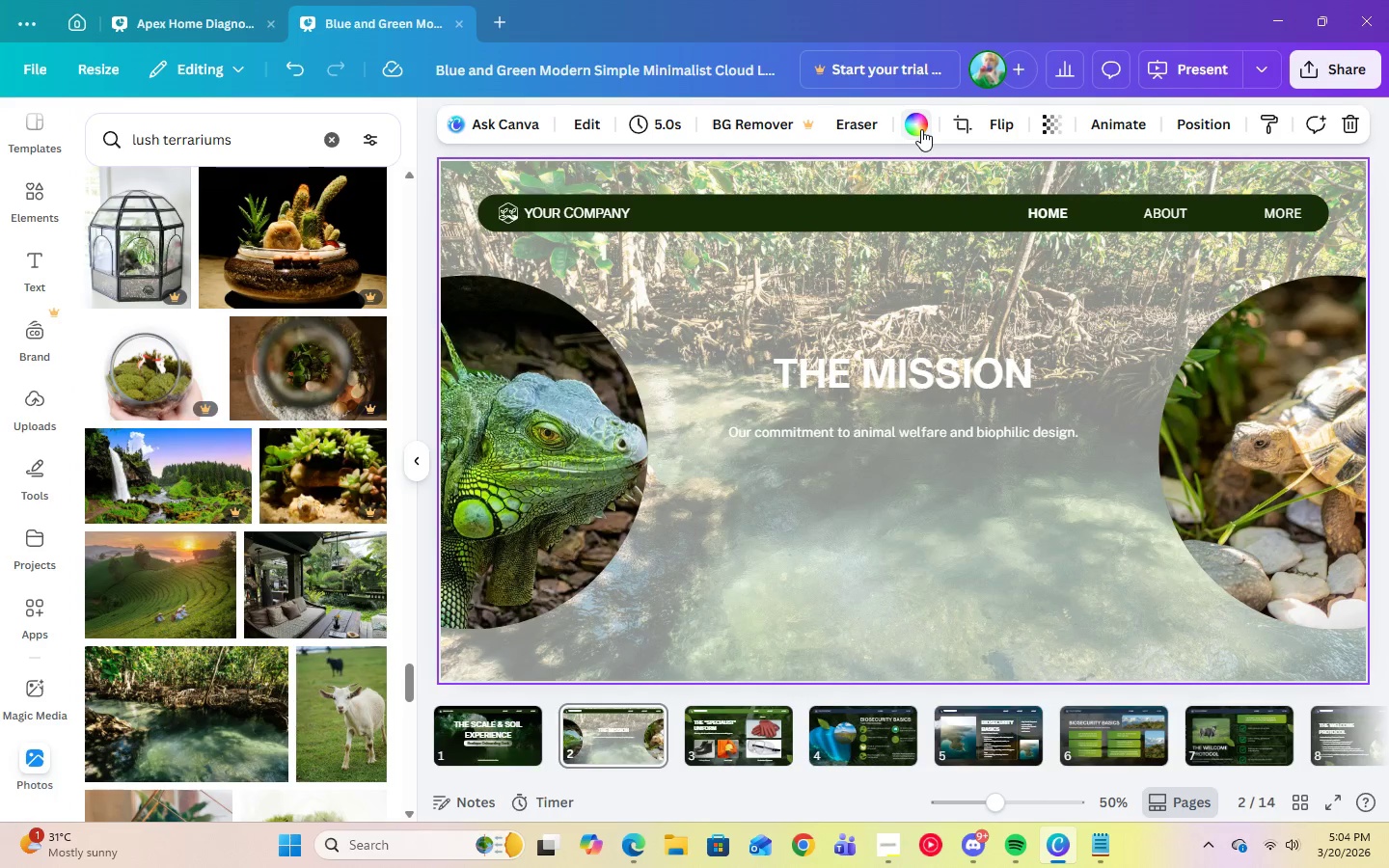 
triple_click([921, 129])
 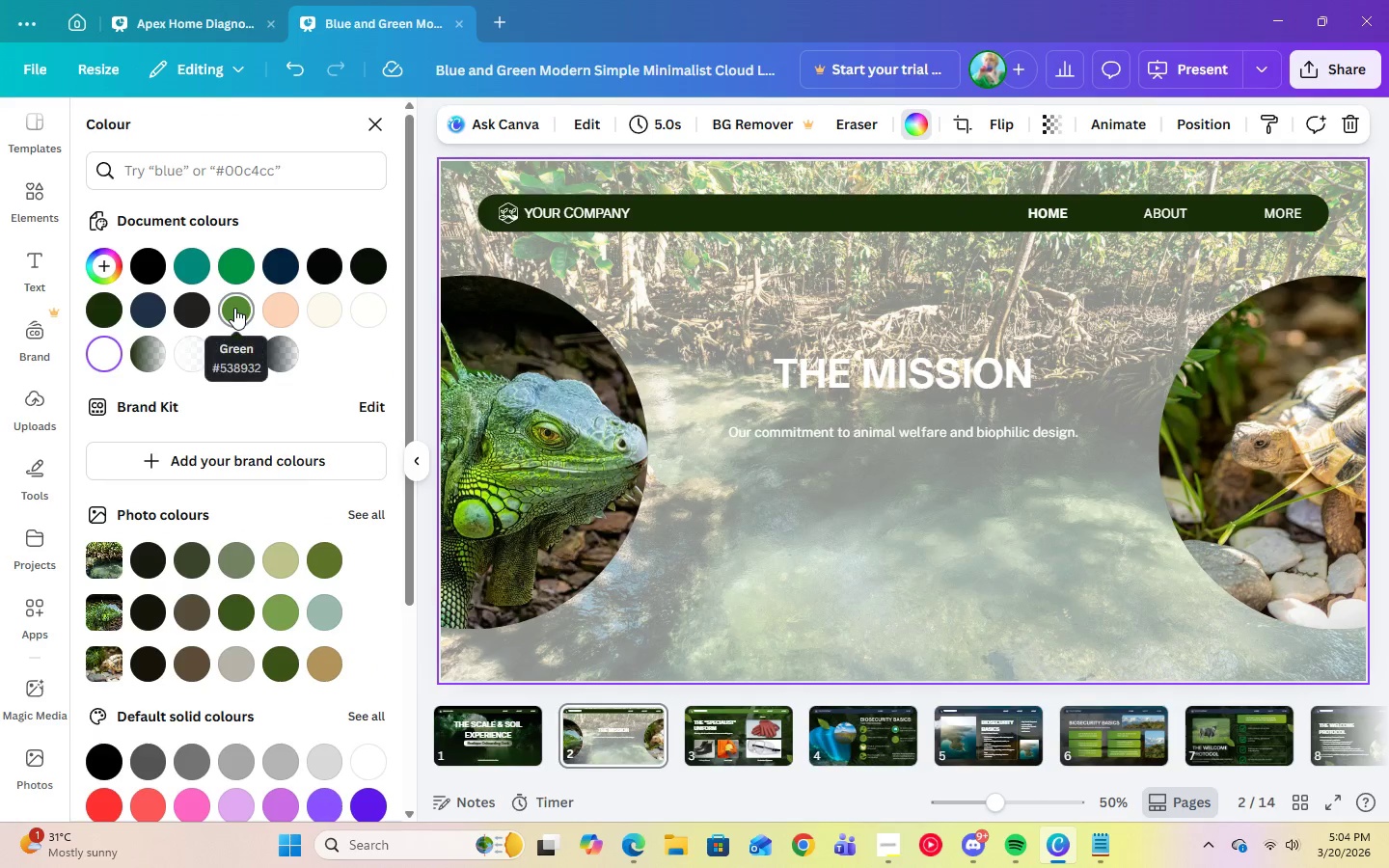 
left_click([234, 308])
 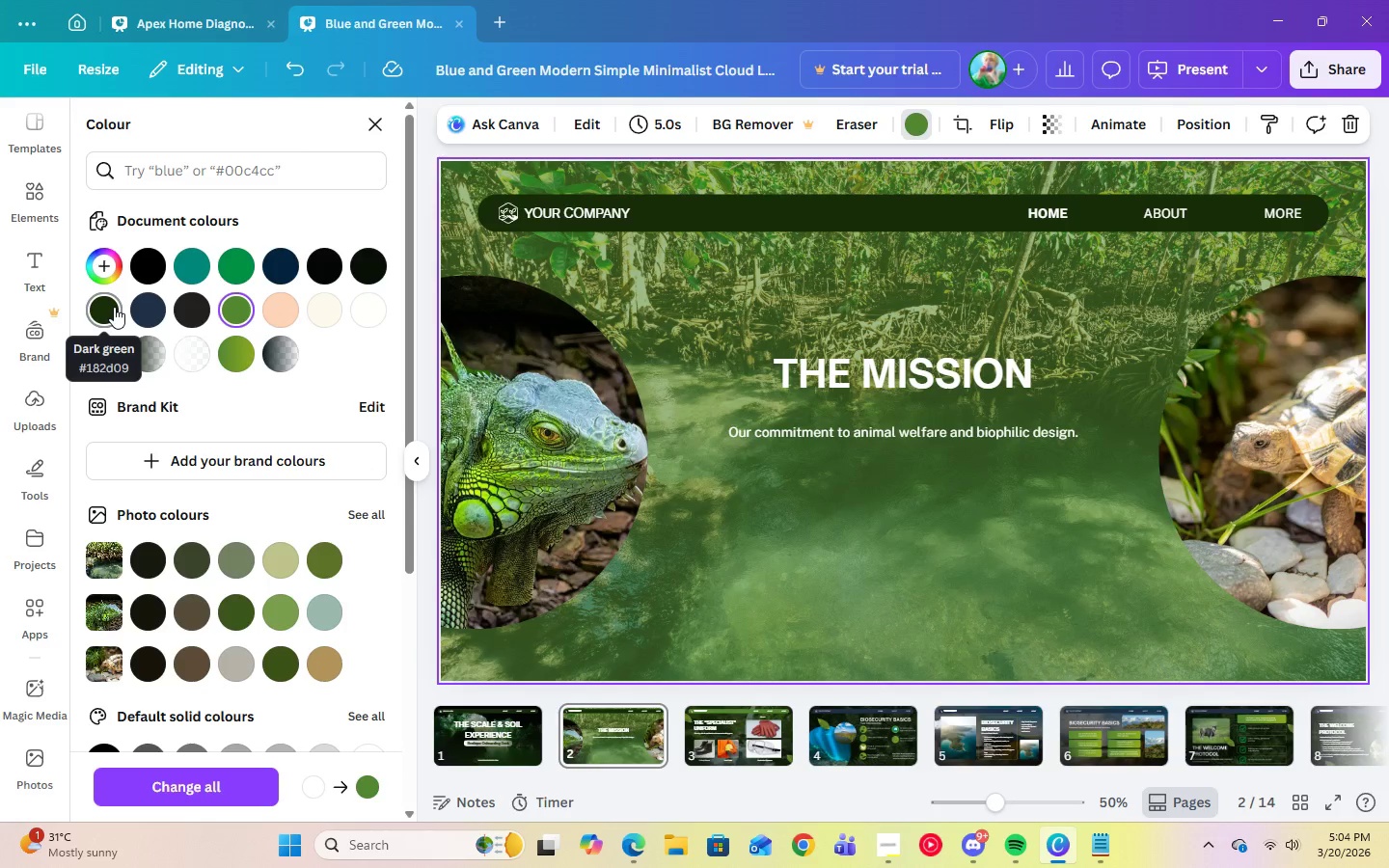 
left_click([114, 307])
 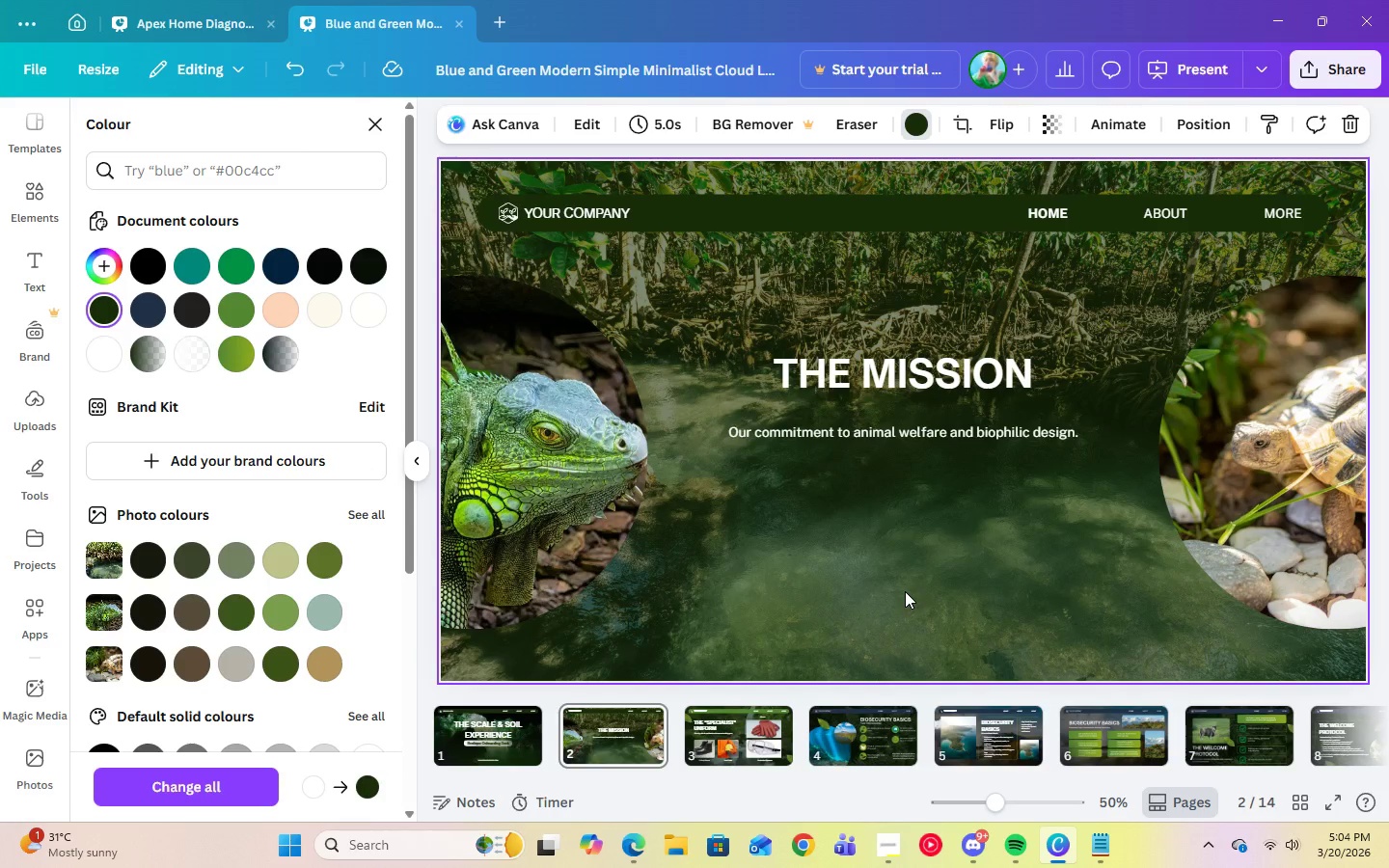 
left_click([893, 434])
 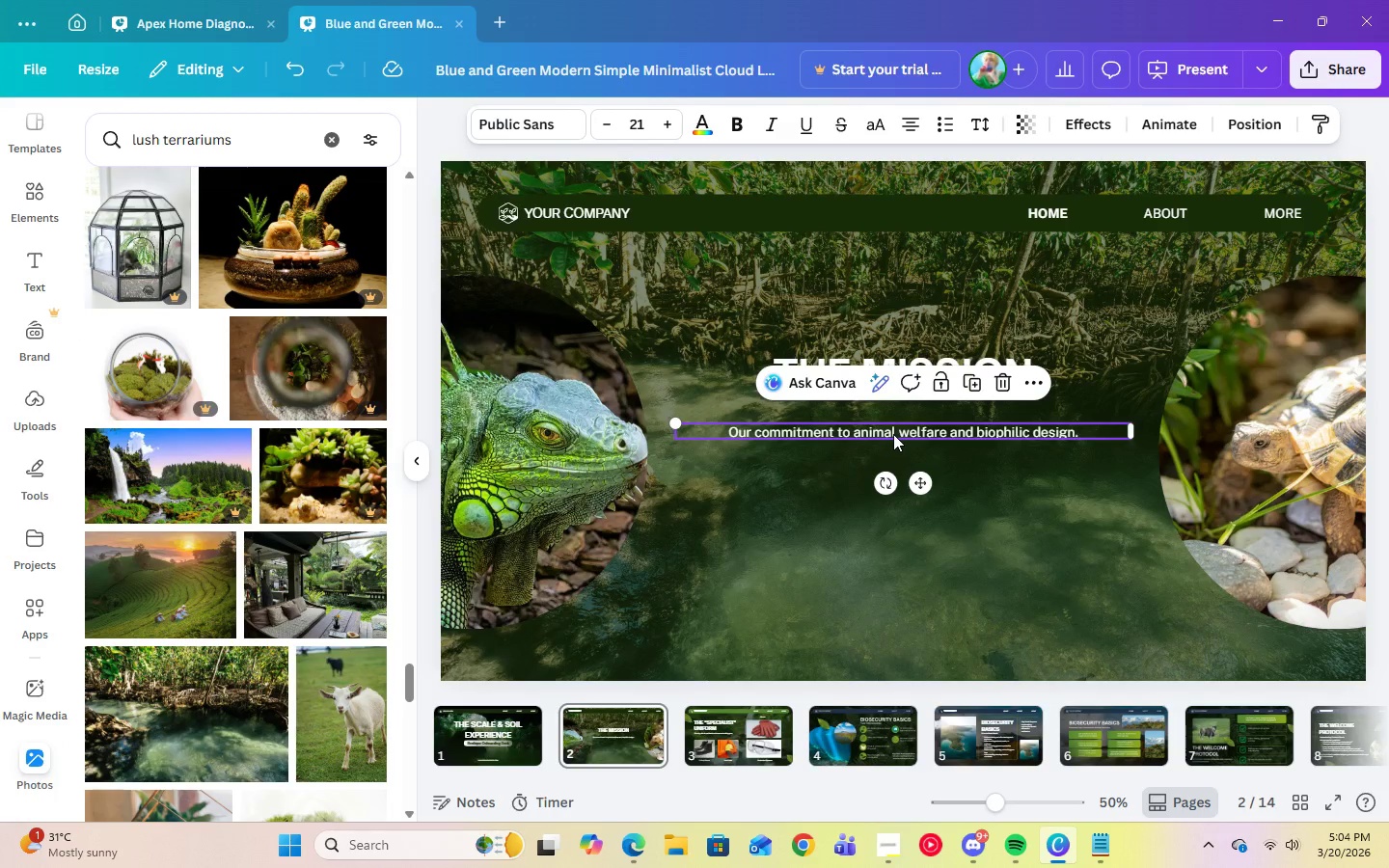 
left_click_drag(start_coordinate=[893, 434], to_coordinate=[894, 465])
 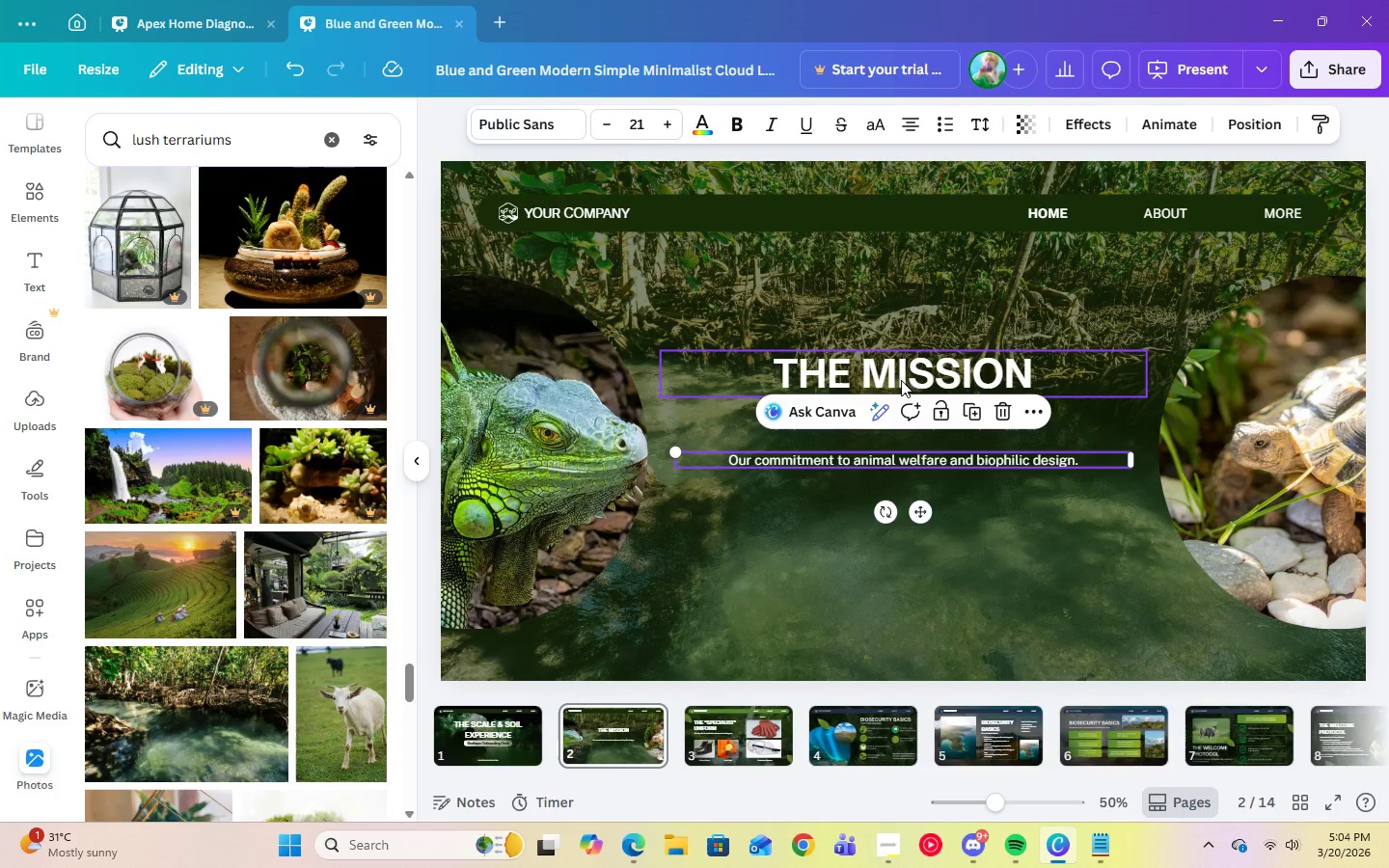 
left_click([901, 380])
 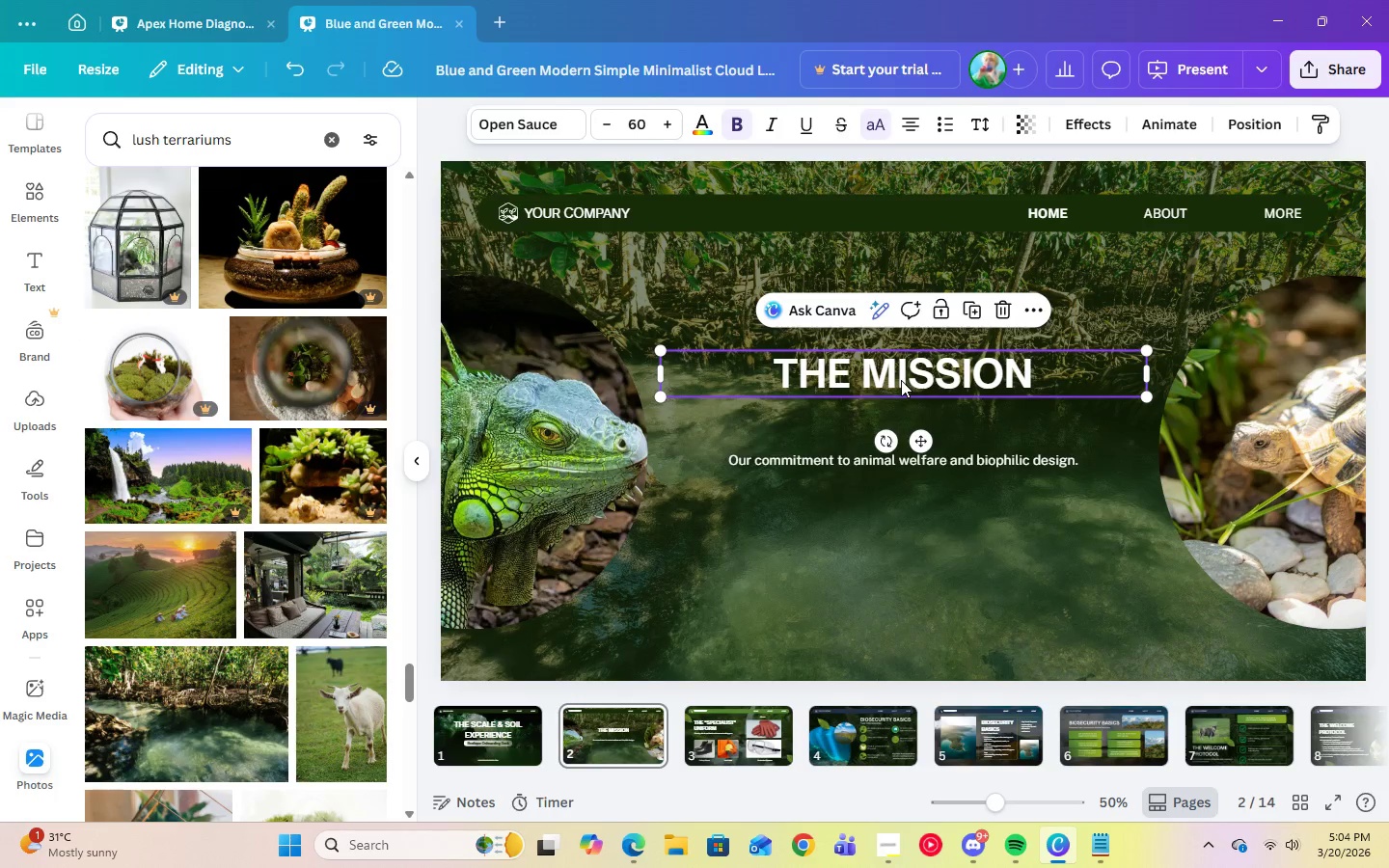 
left_click_drag(start_coordinate=[901, 380], to_coordinate=[905, 410])
 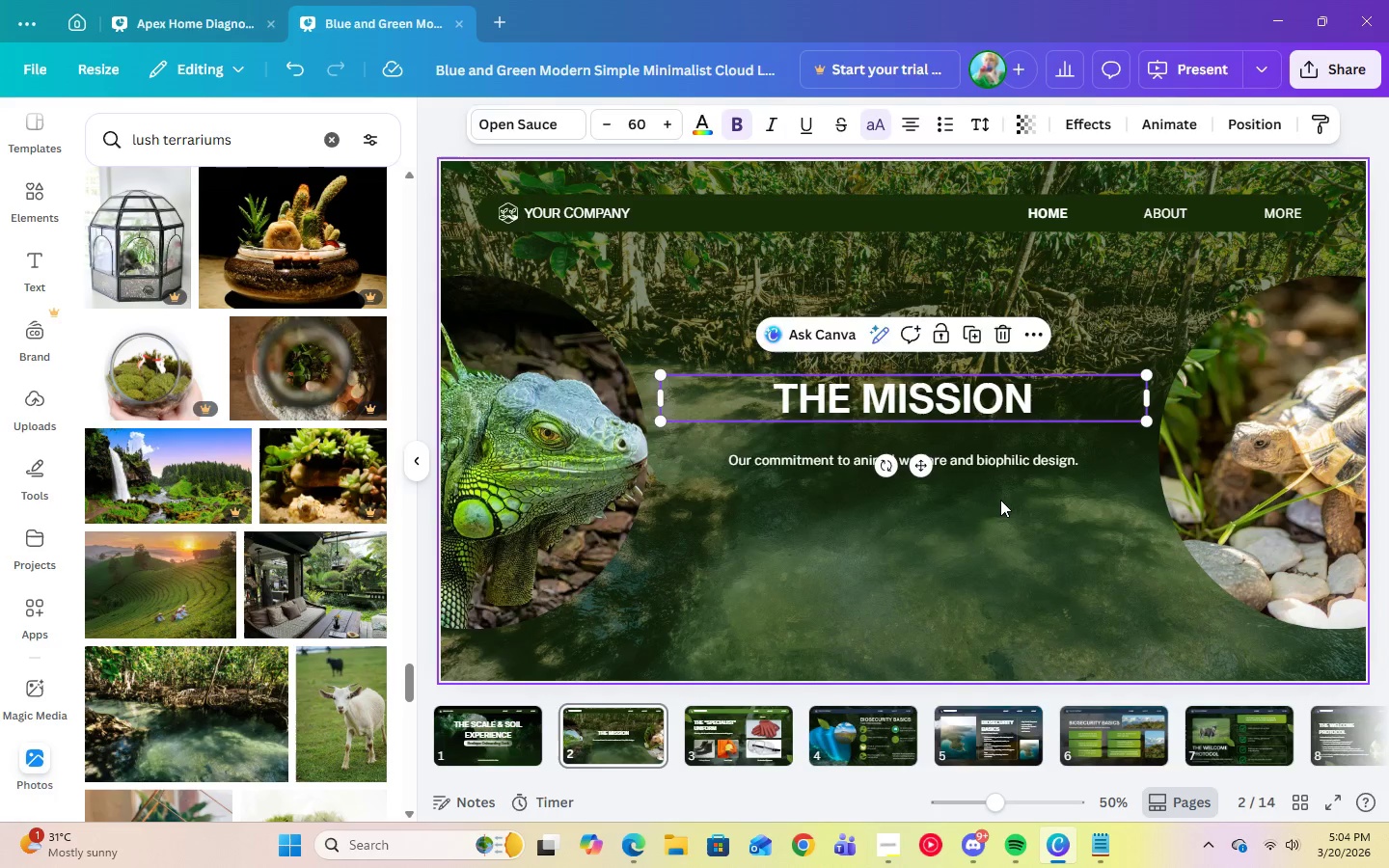 
left_click([1000, 500])
 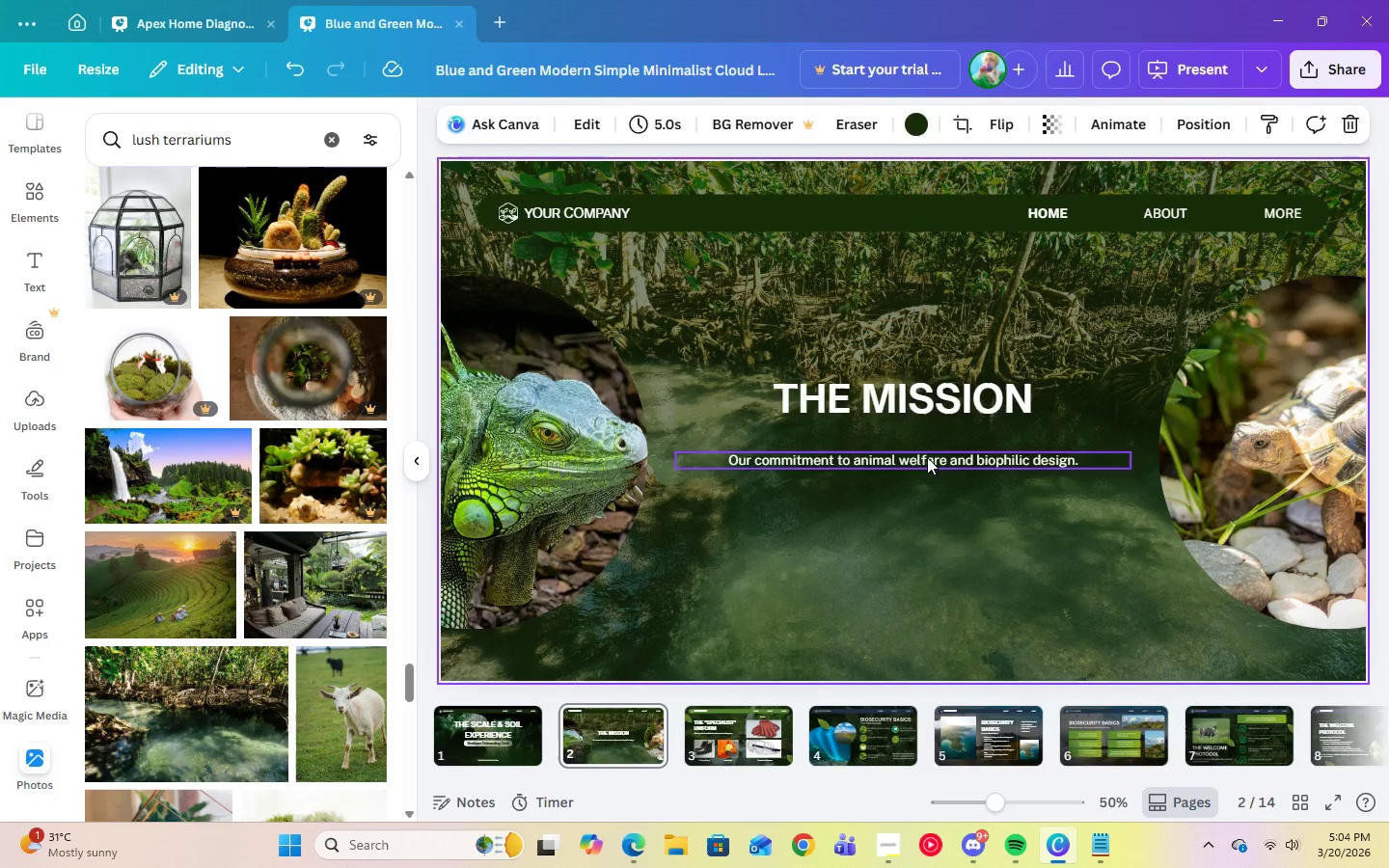 
left_click([927, 457])
 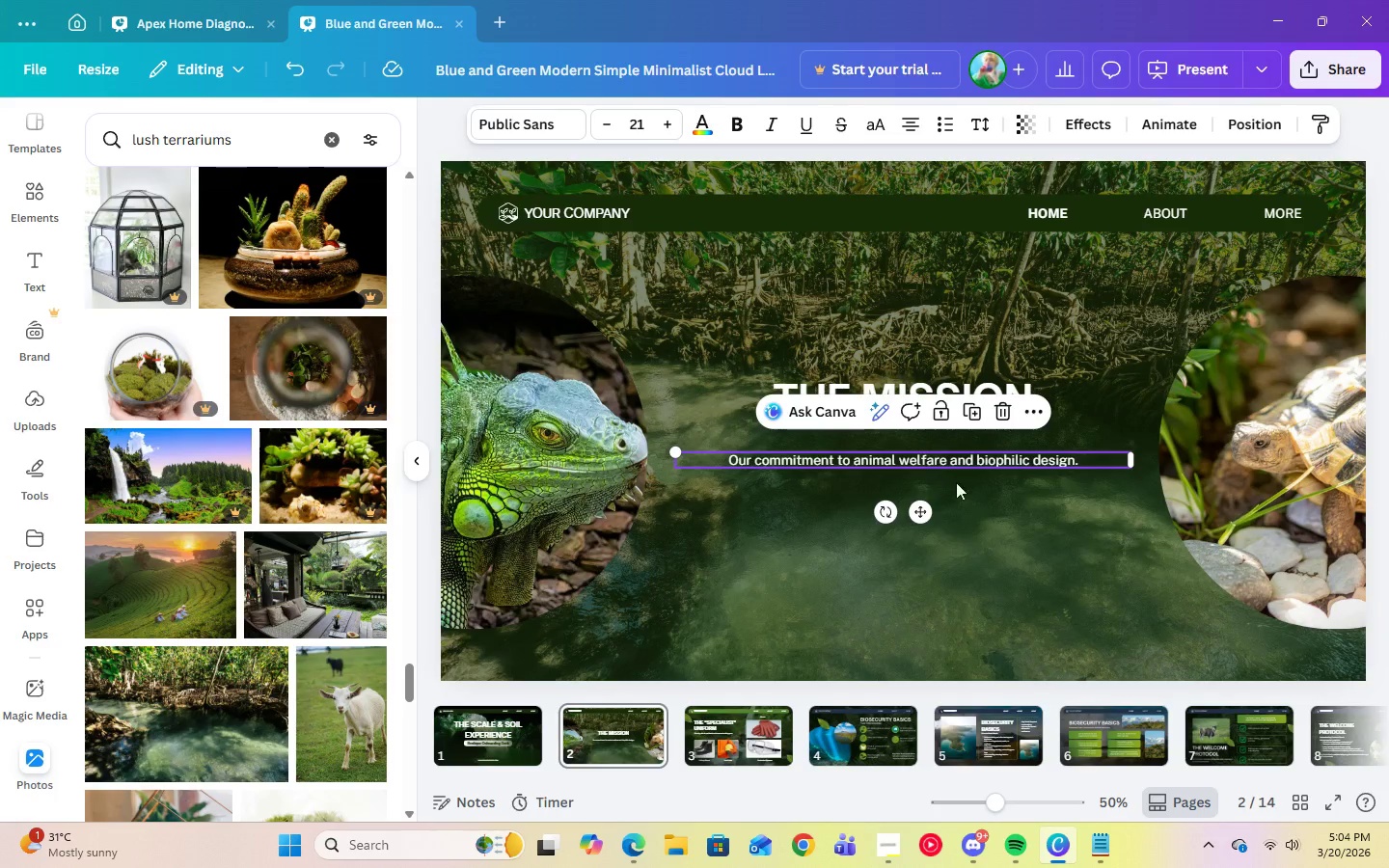 
left_click([994, 510])
 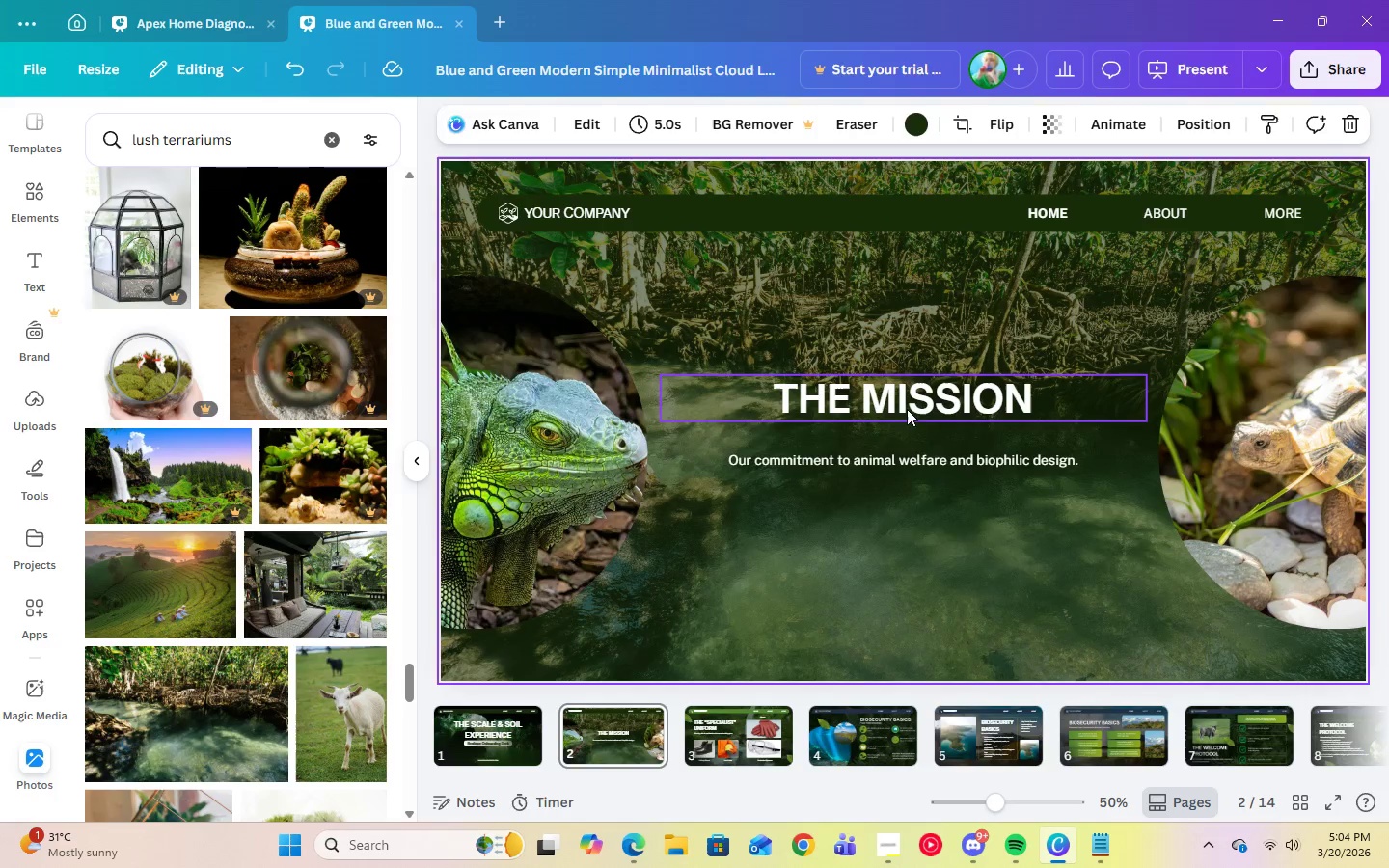 
left_click([901, 403])
 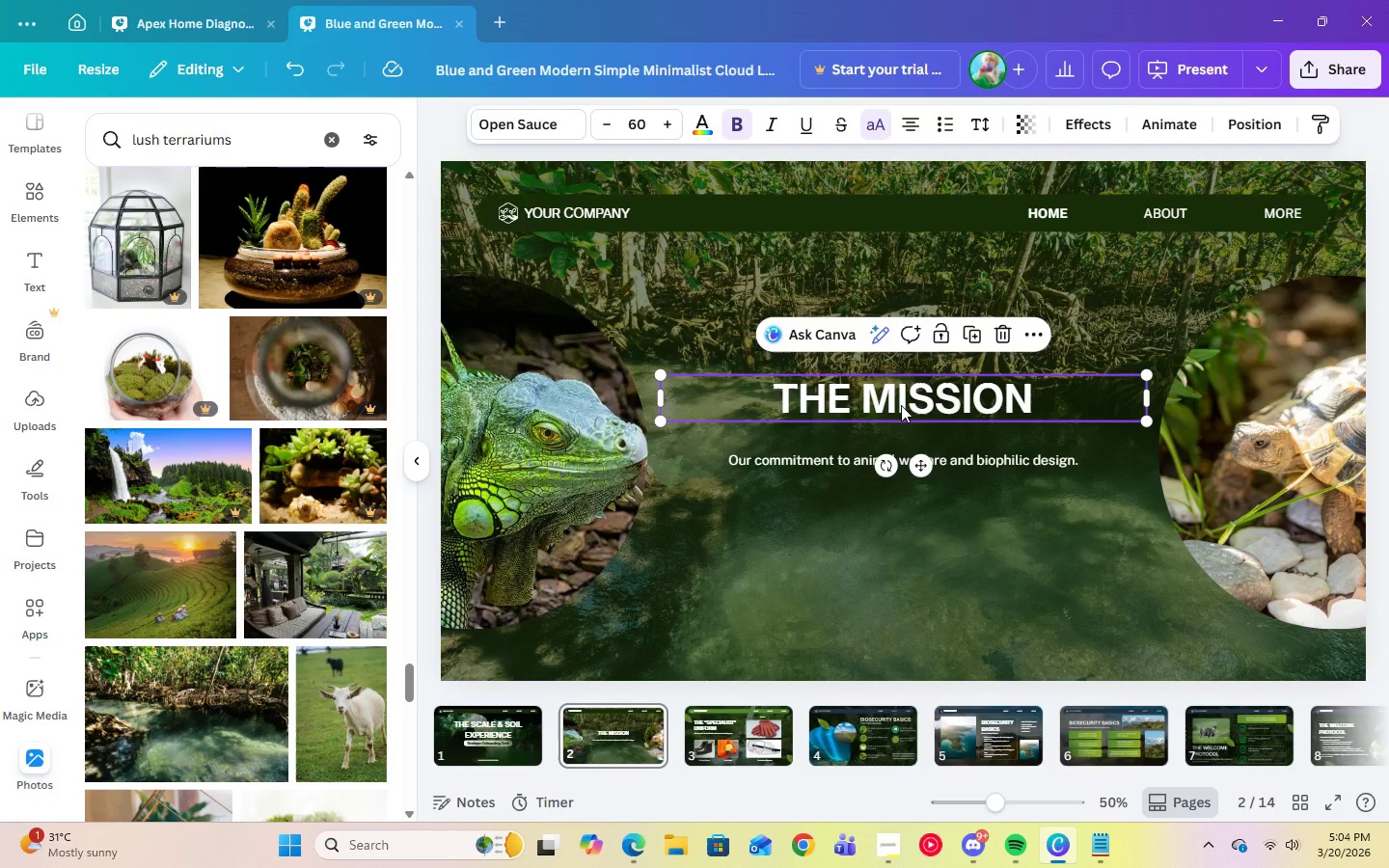 
left_click_drag(start_coordinate=[901, 403], to_coordinate=[902, 422])
 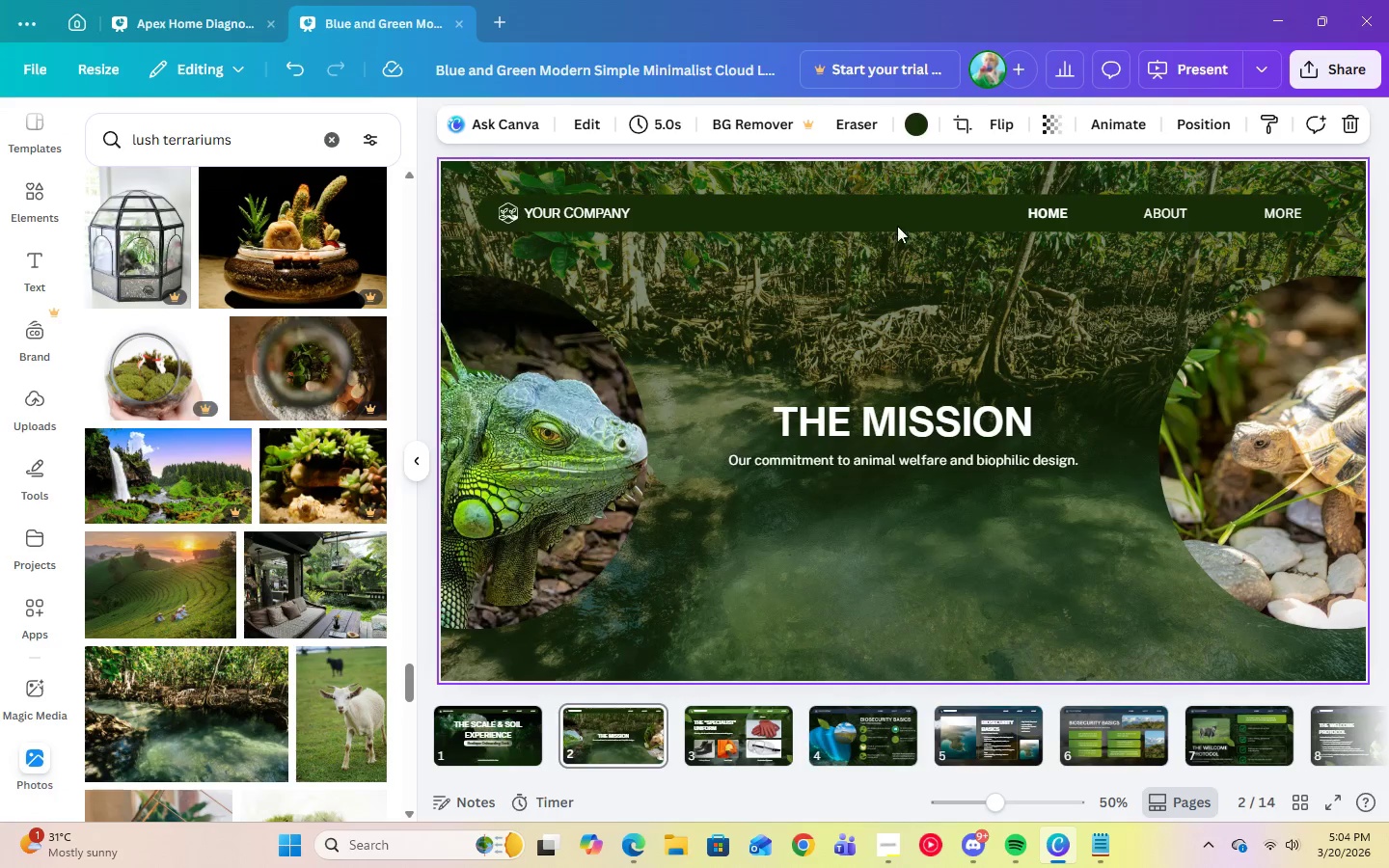 
left_click([688, 219])
 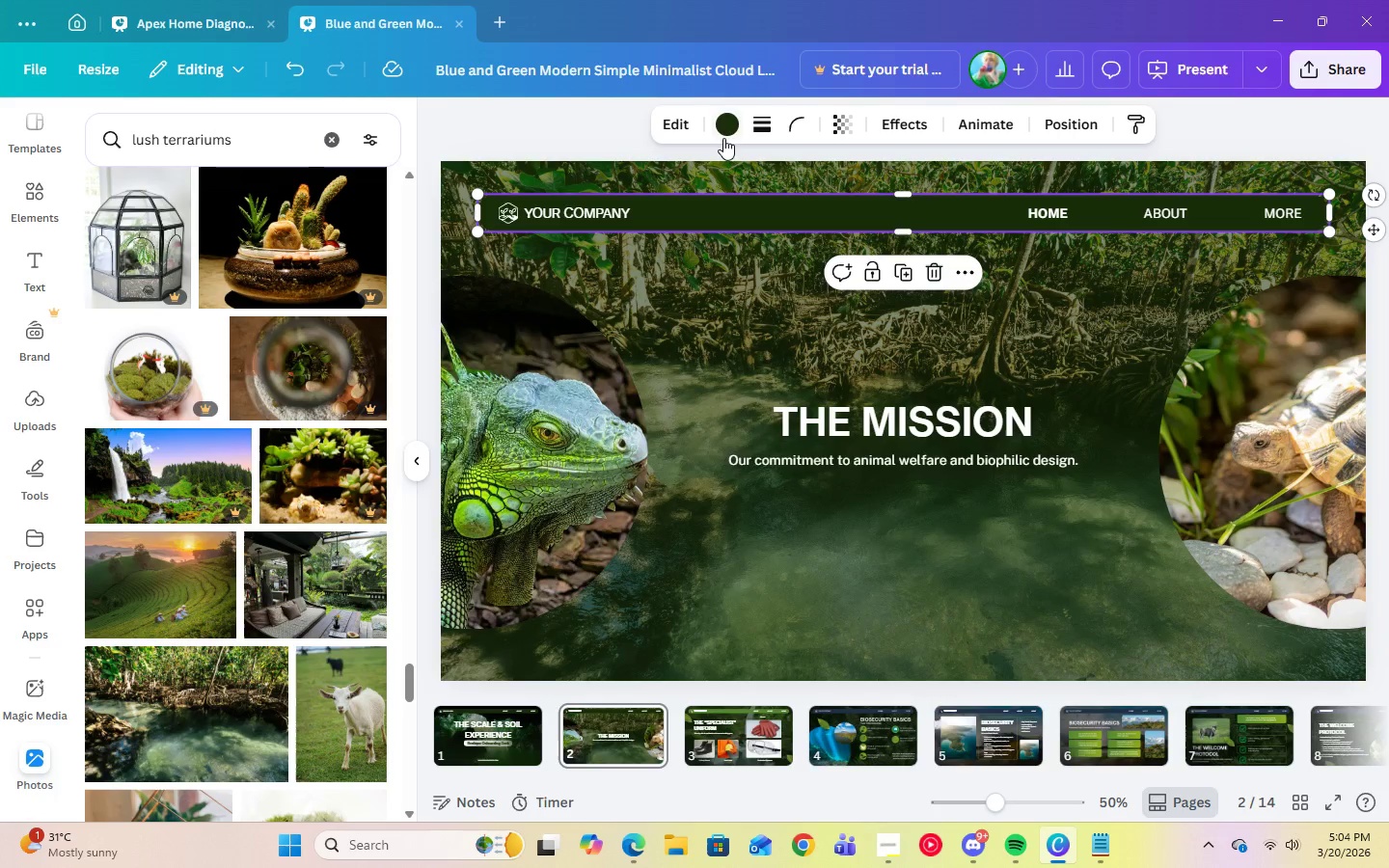 
left_click([724, 136])
 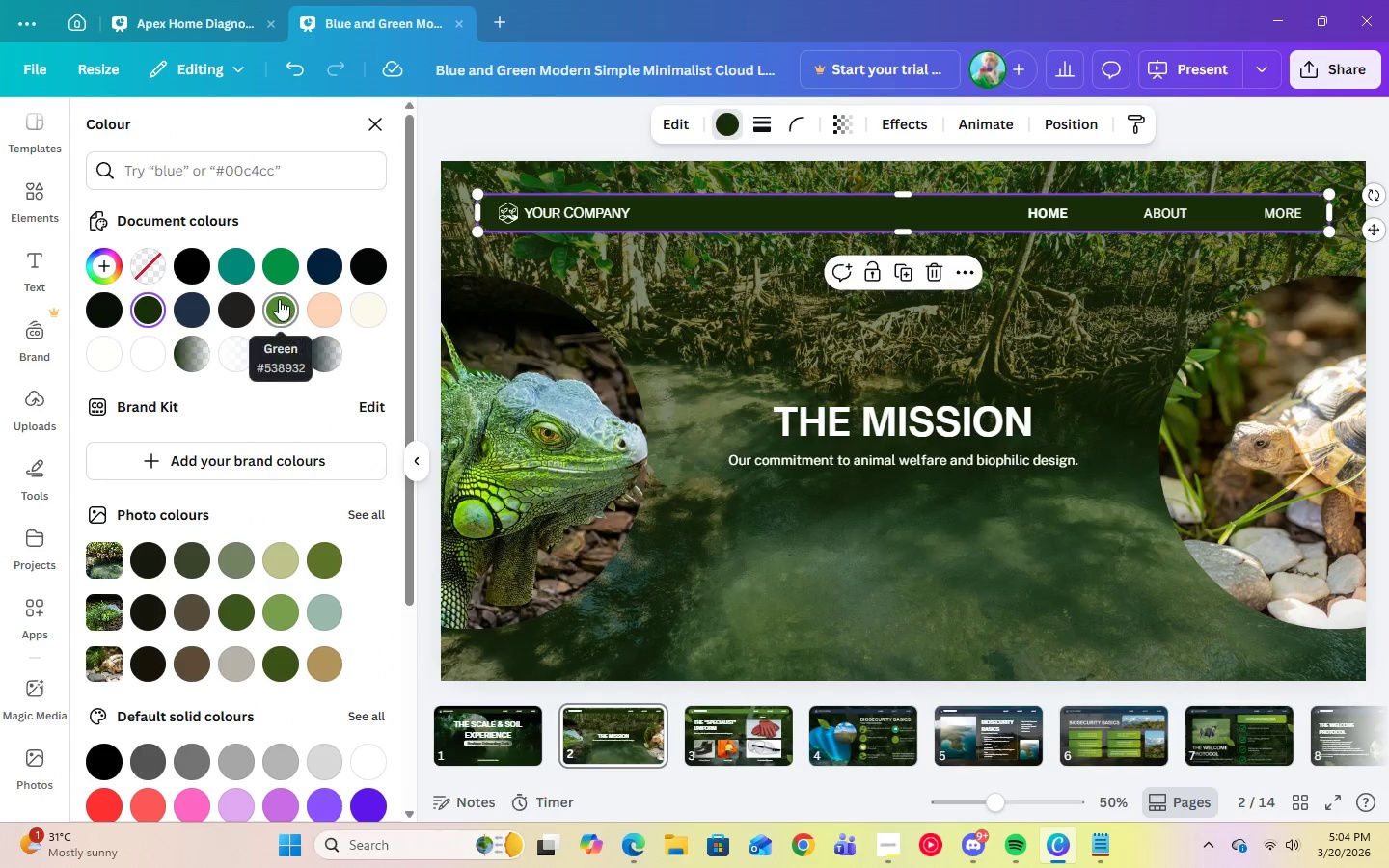 
left_click([279, 299])
 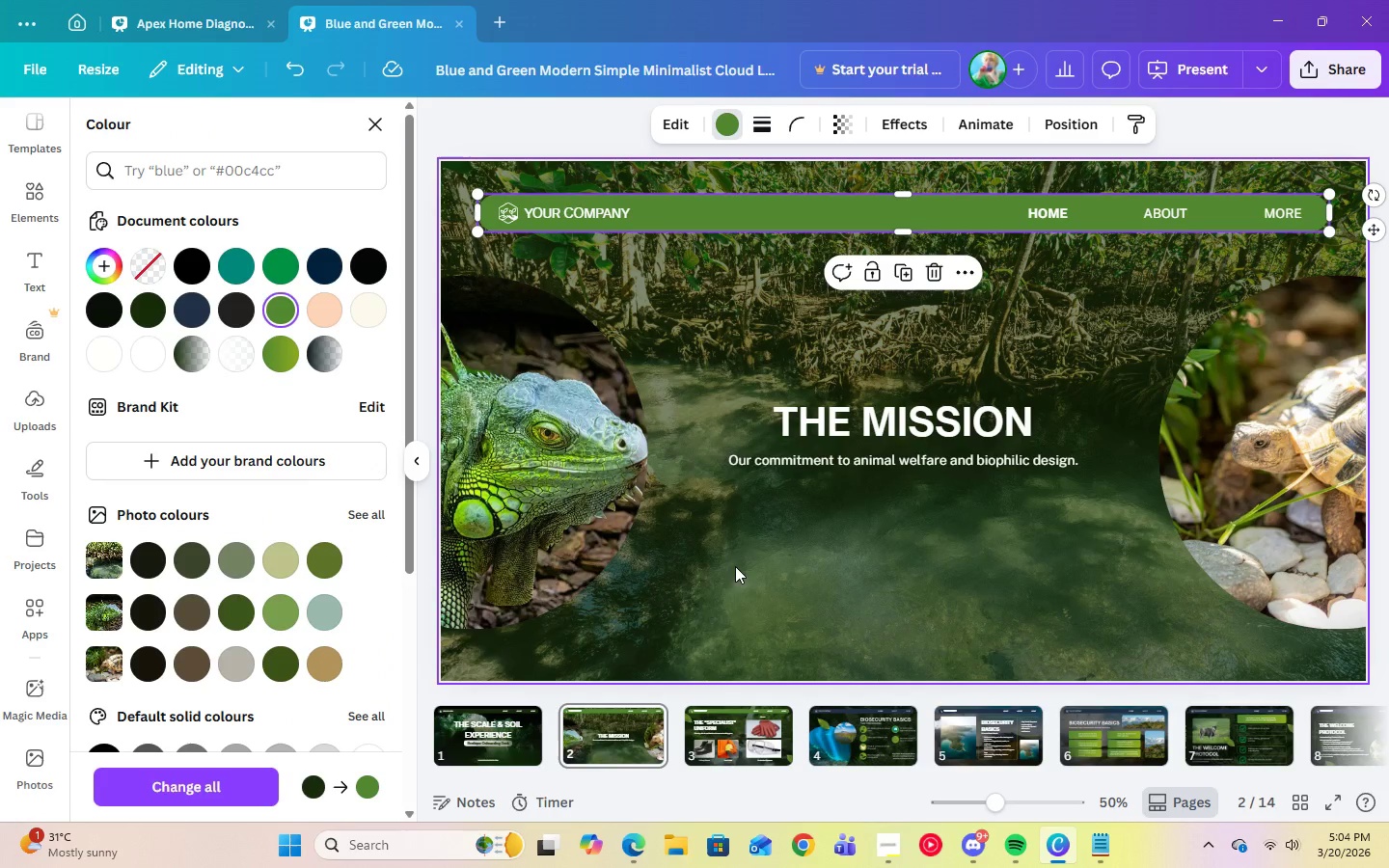 
left_click([825, 563])
 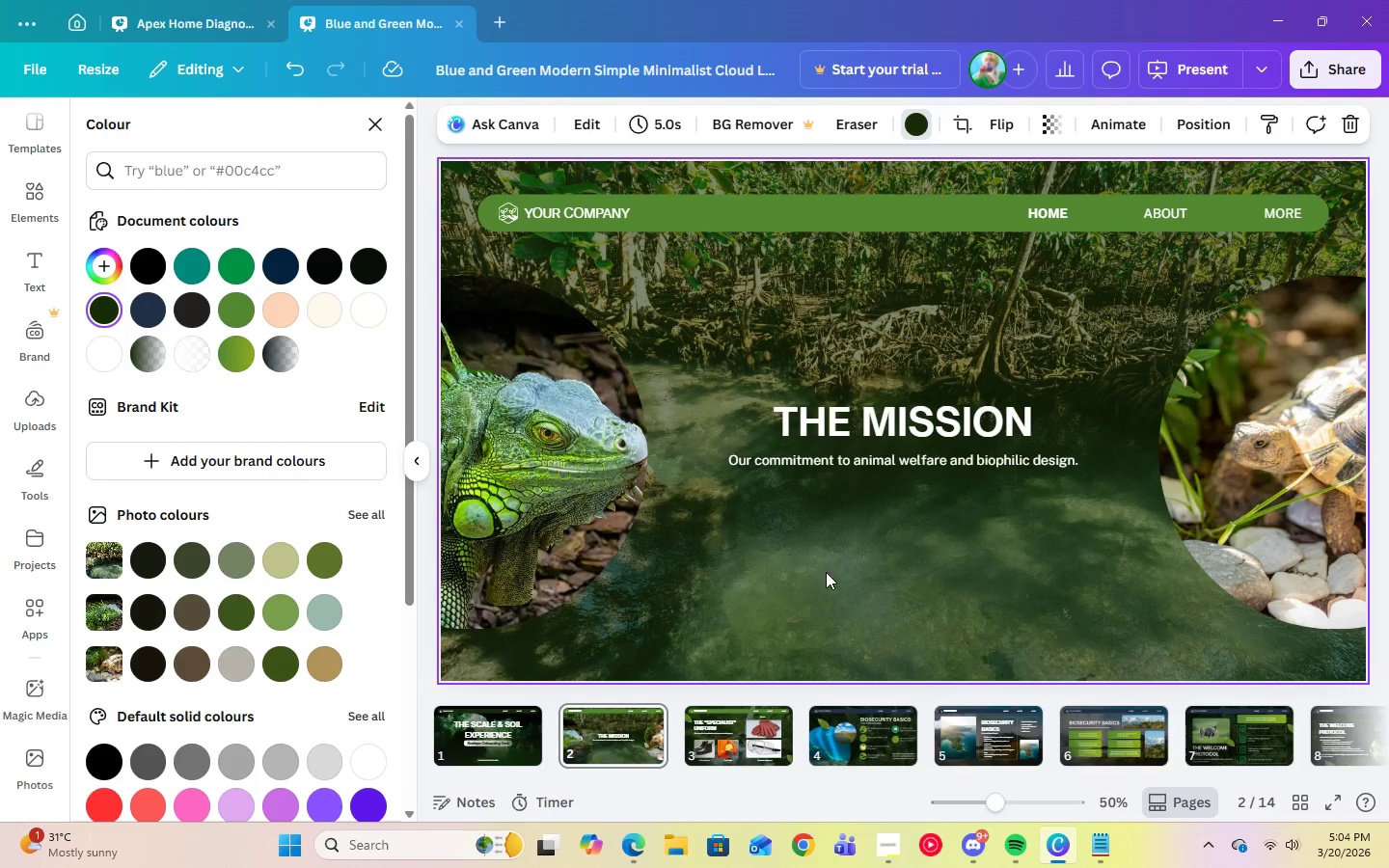 
left_click([748, 741])
 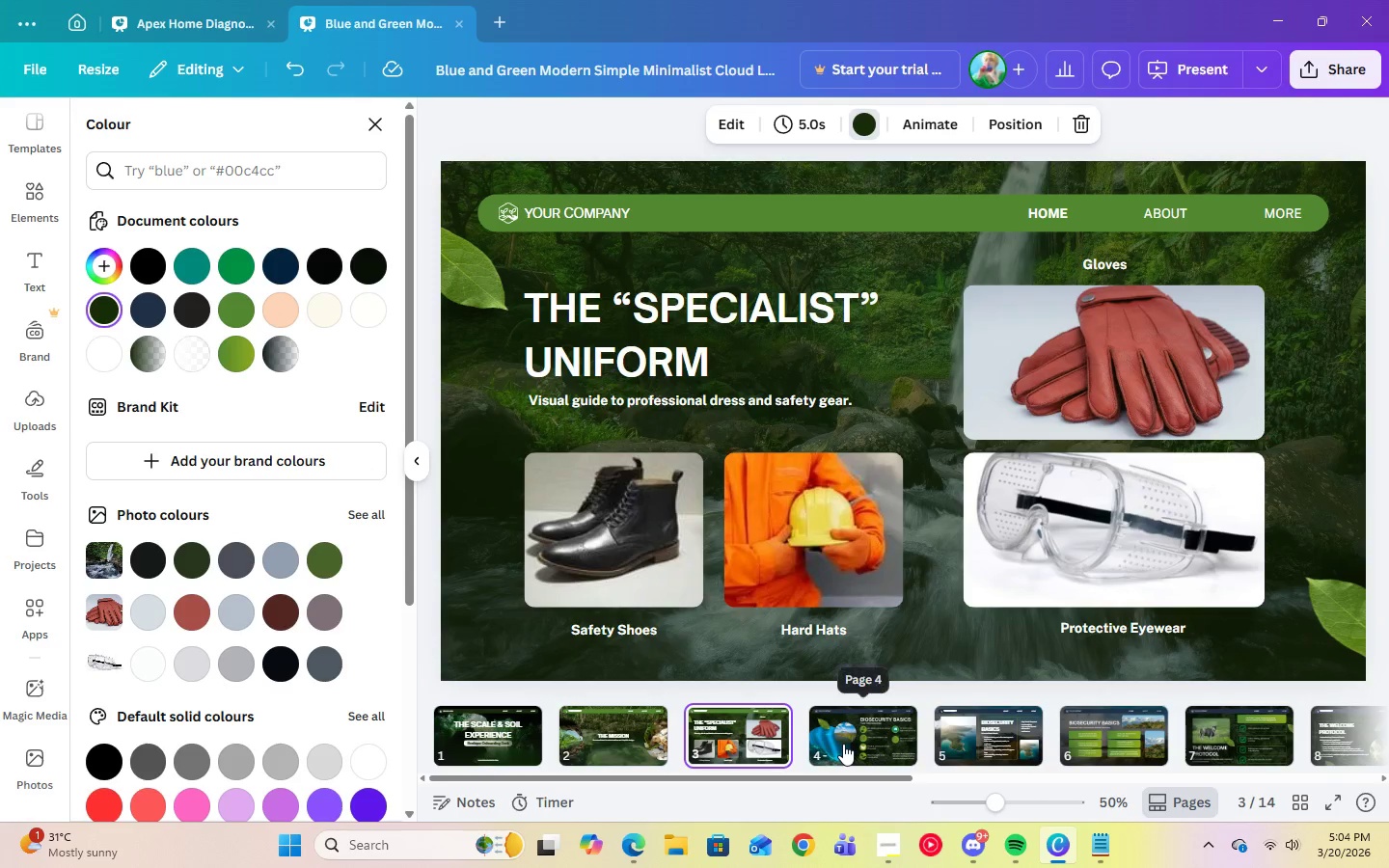 
left_click([568, 745])
 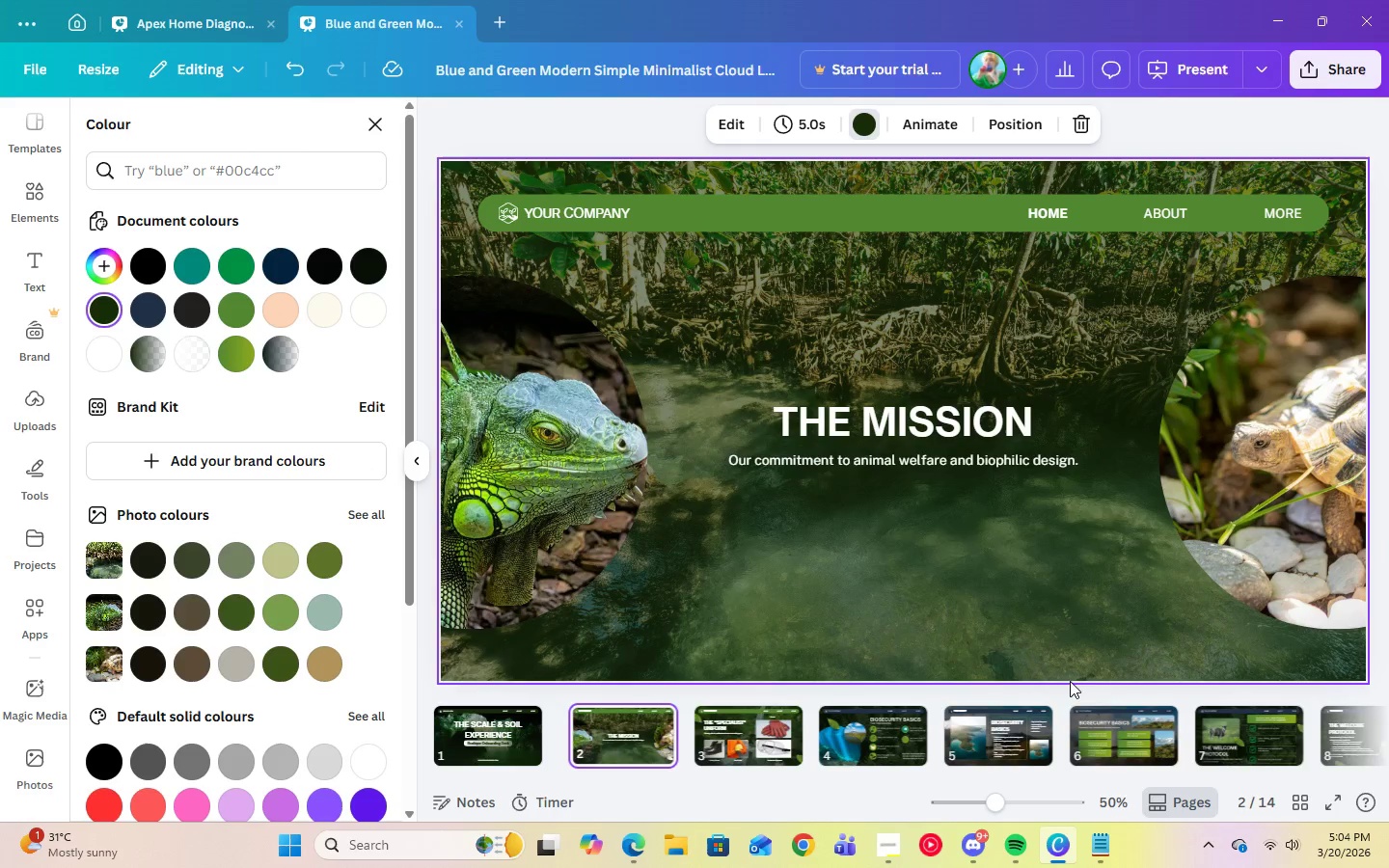 
left_click([712, 742])
 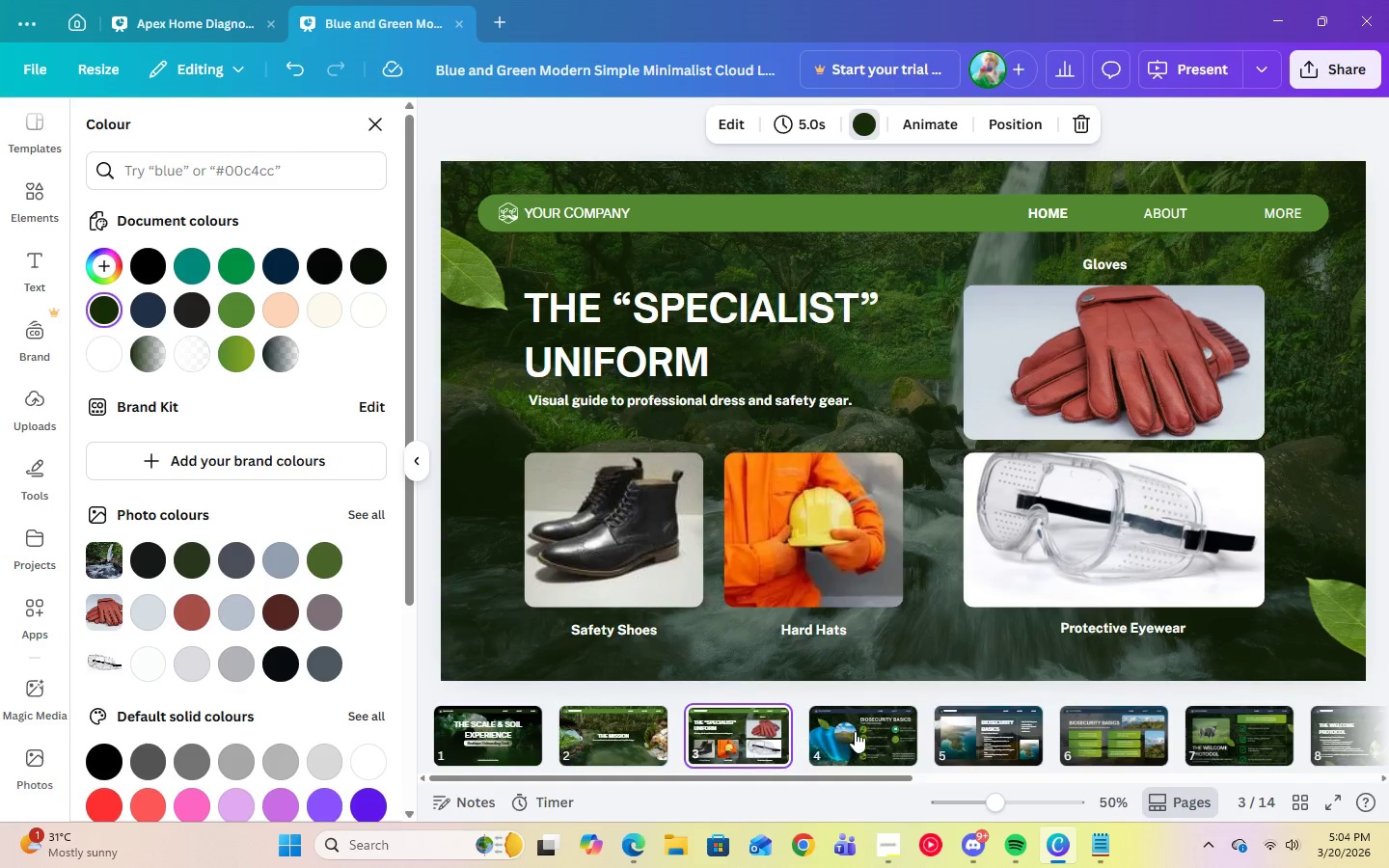 
left_click([896, 736])
 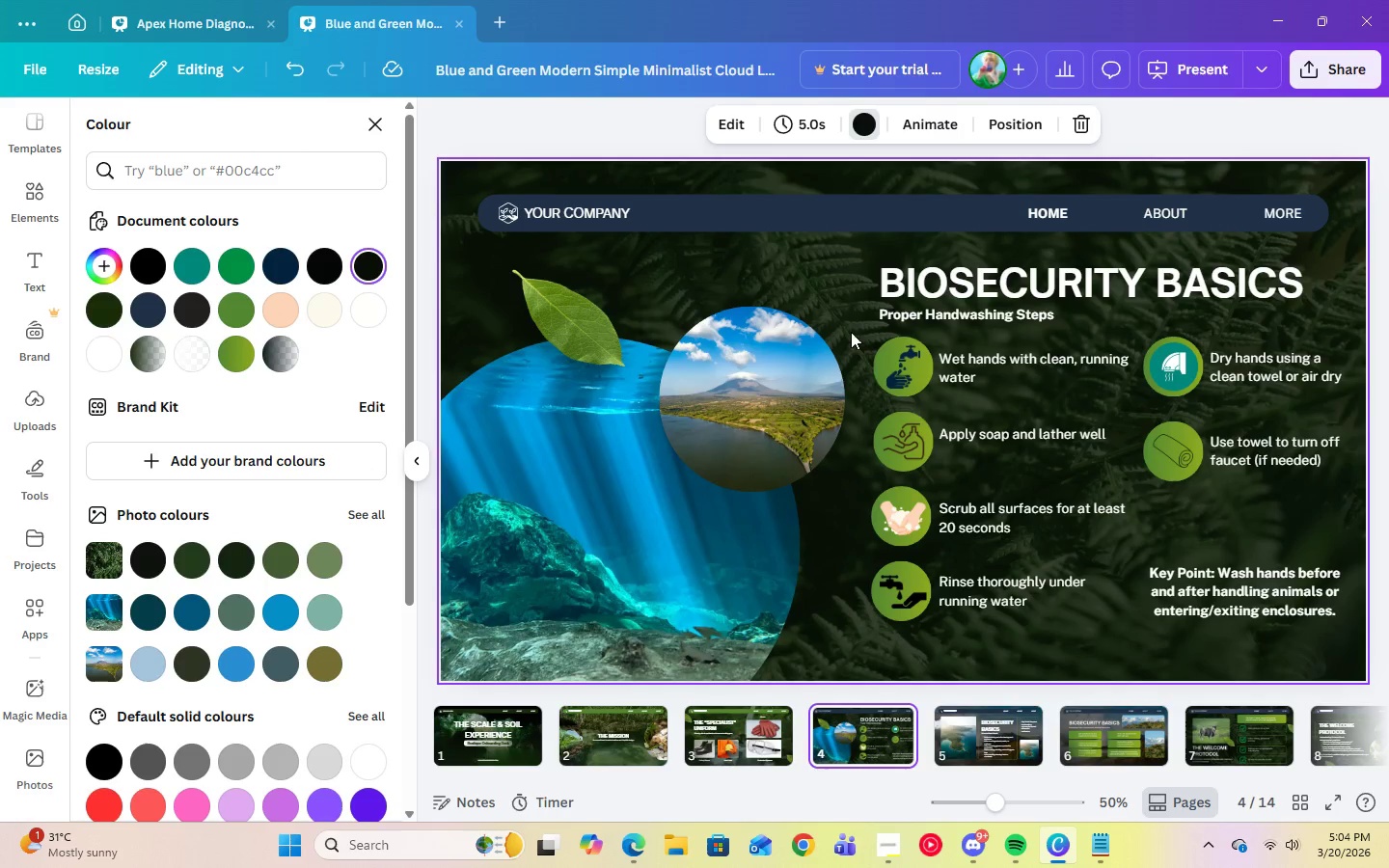 
left_click([1010, 651])
 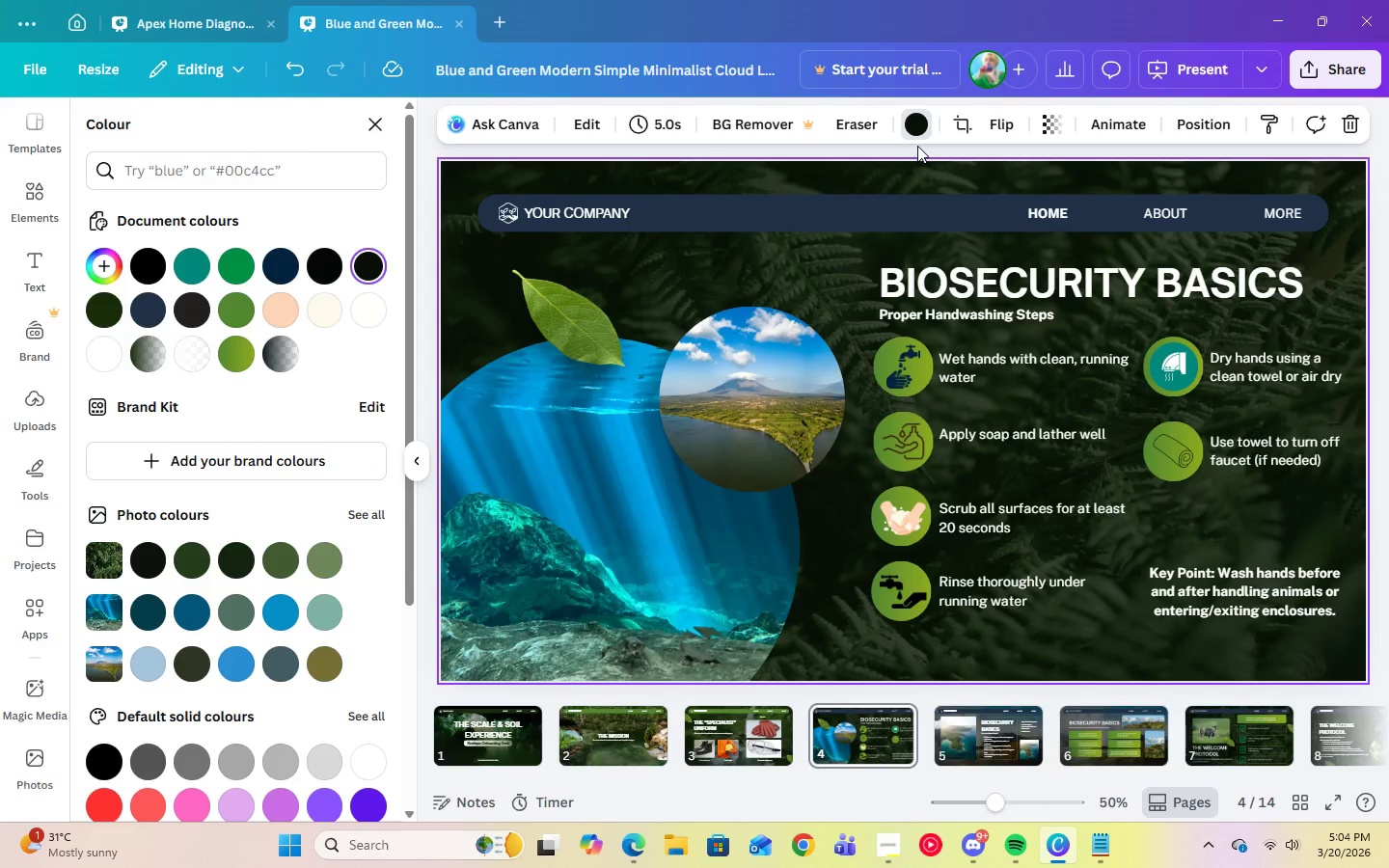 
double_click([912, 132])
 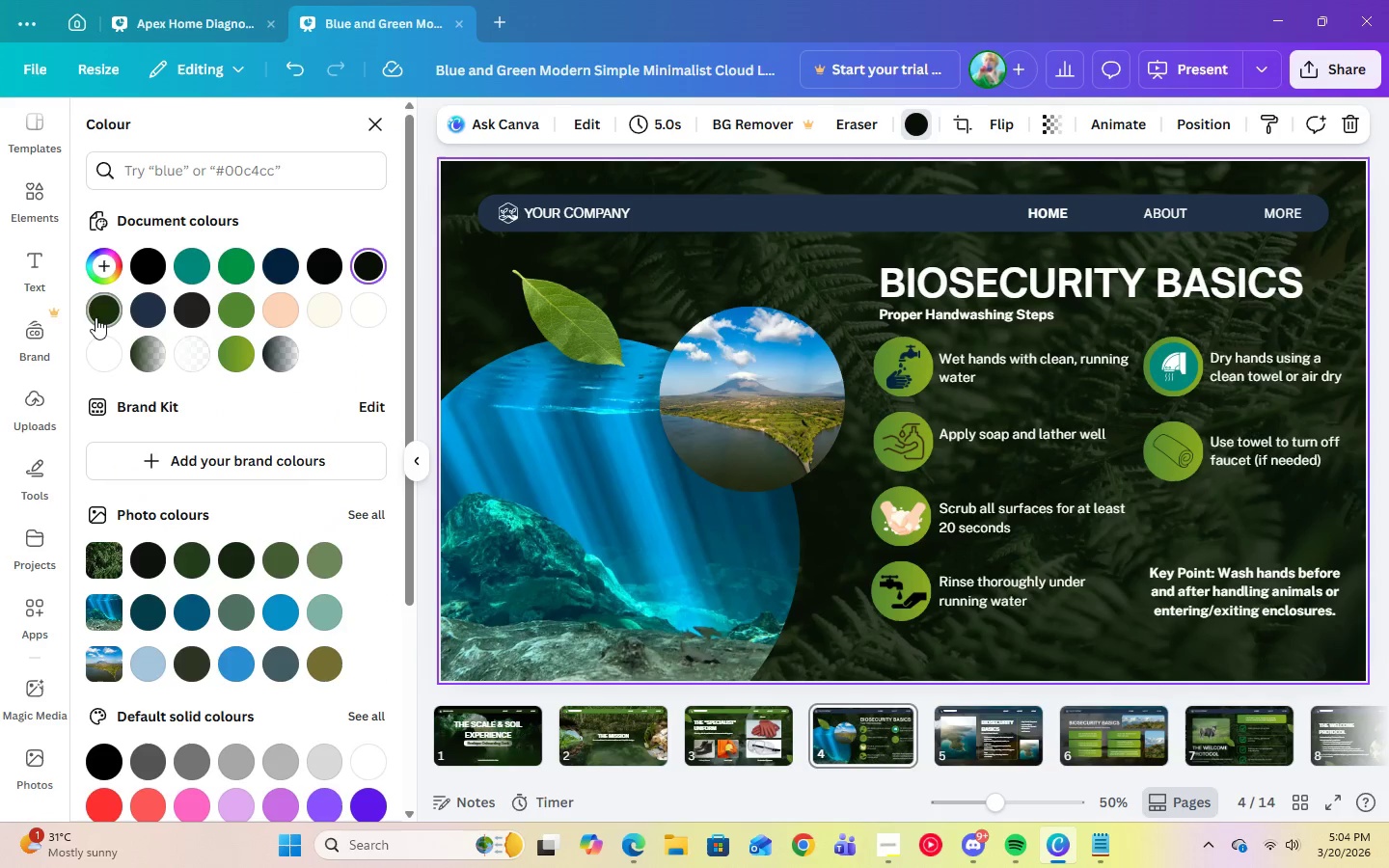 
left_click([95, 317])
 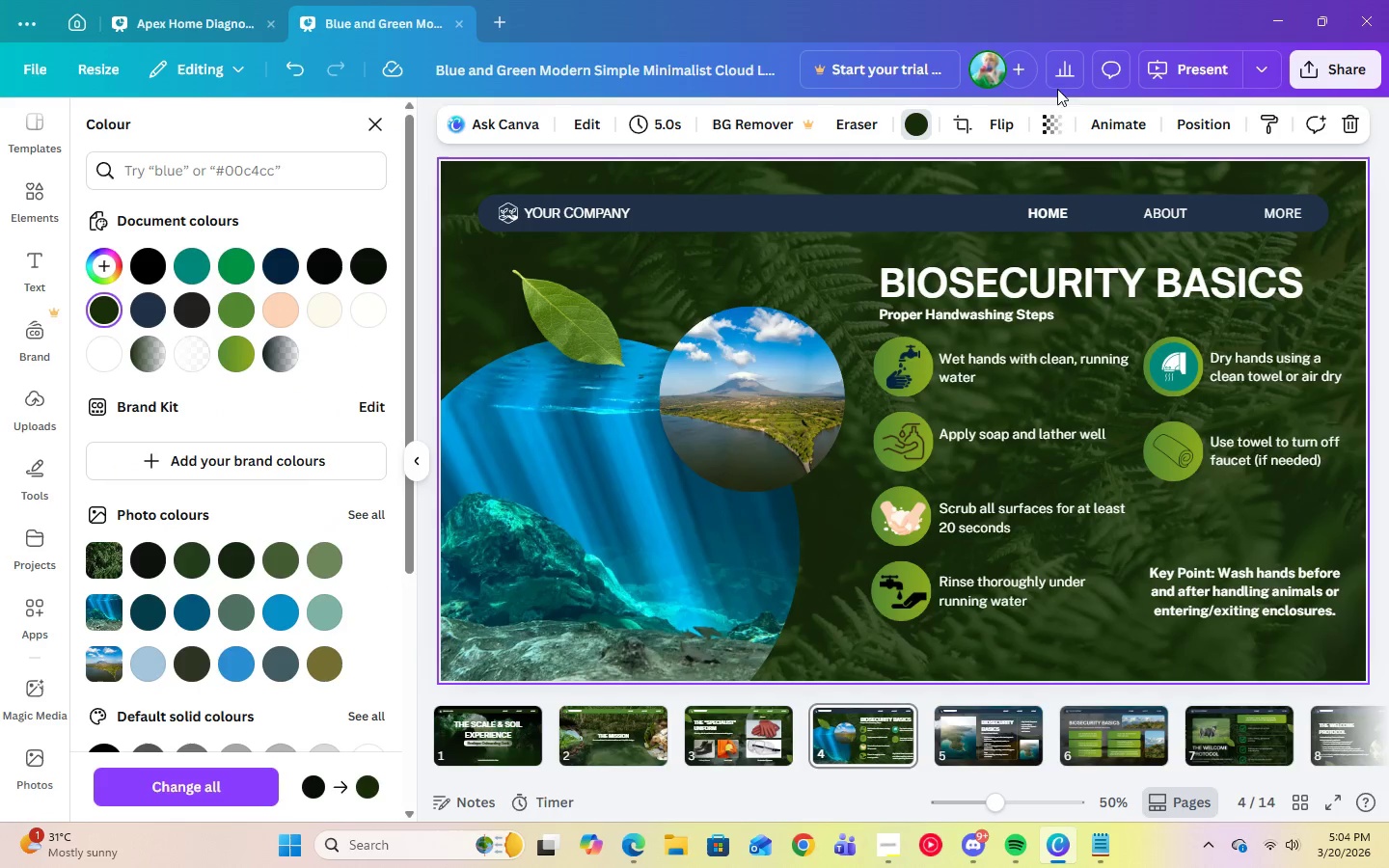 
left_click([1056, 124])
 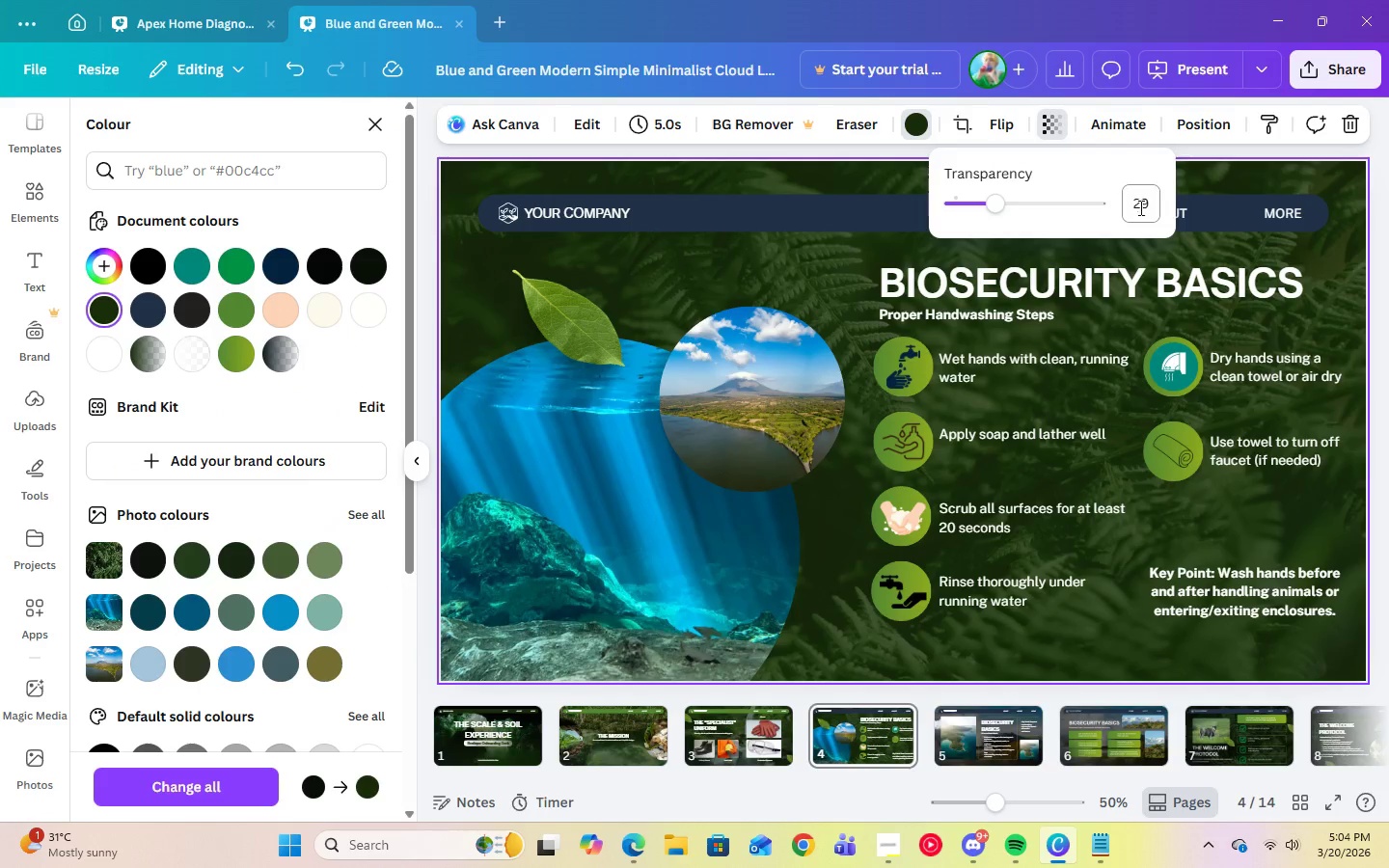 
left_click([1139, 207])
 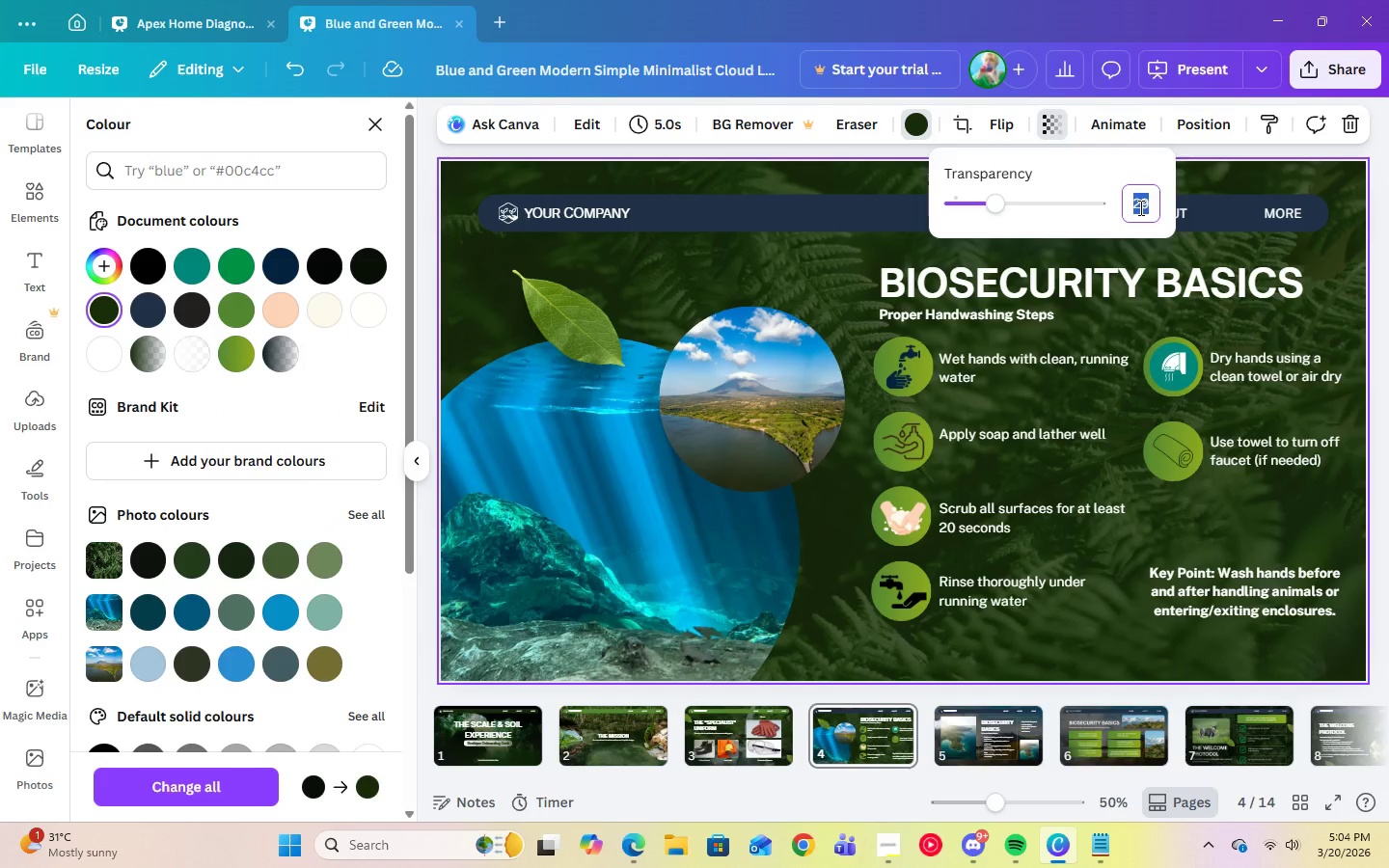 
key(Numpad4)
 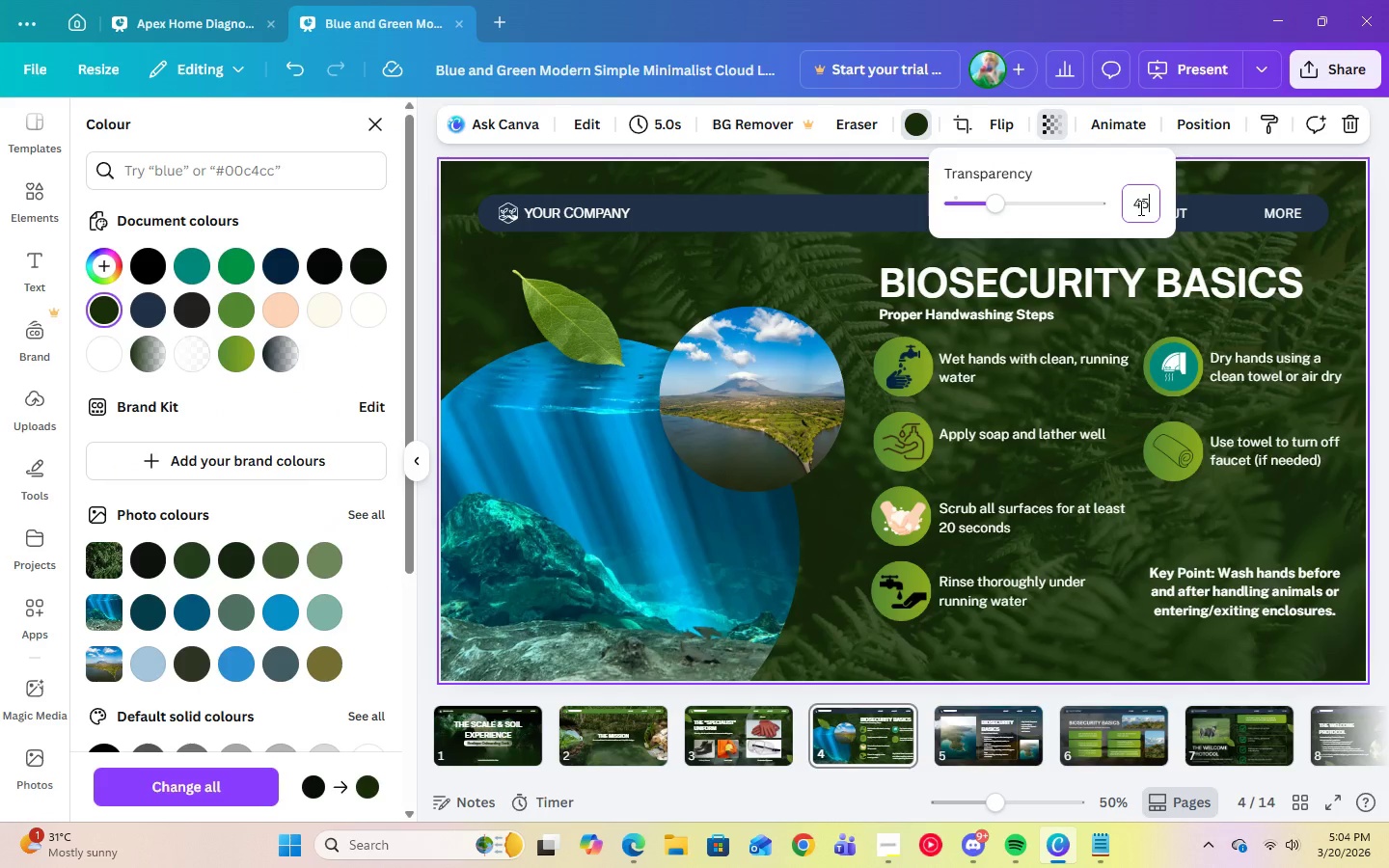 
key(Numpad5)
 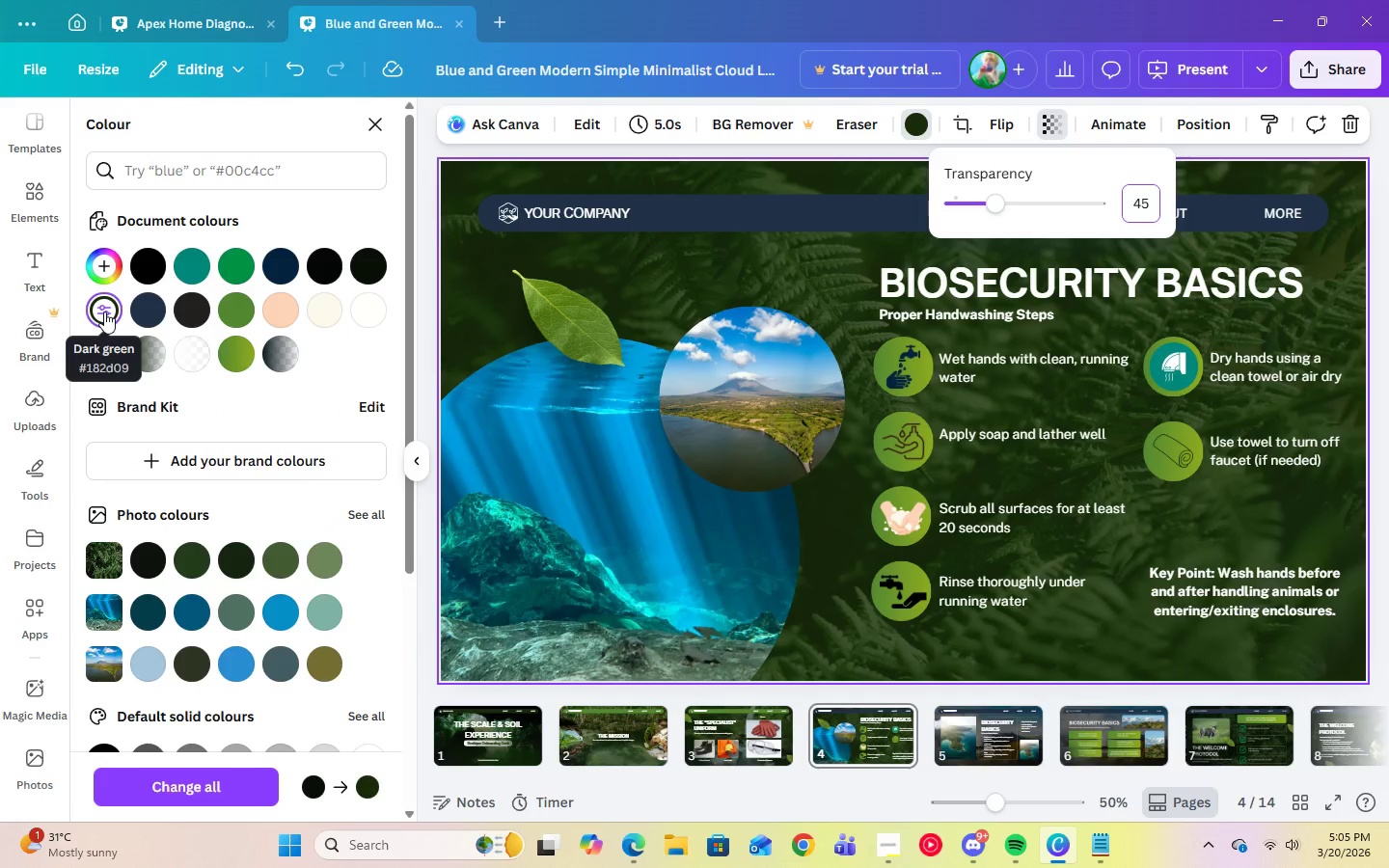 
key(Enter)
 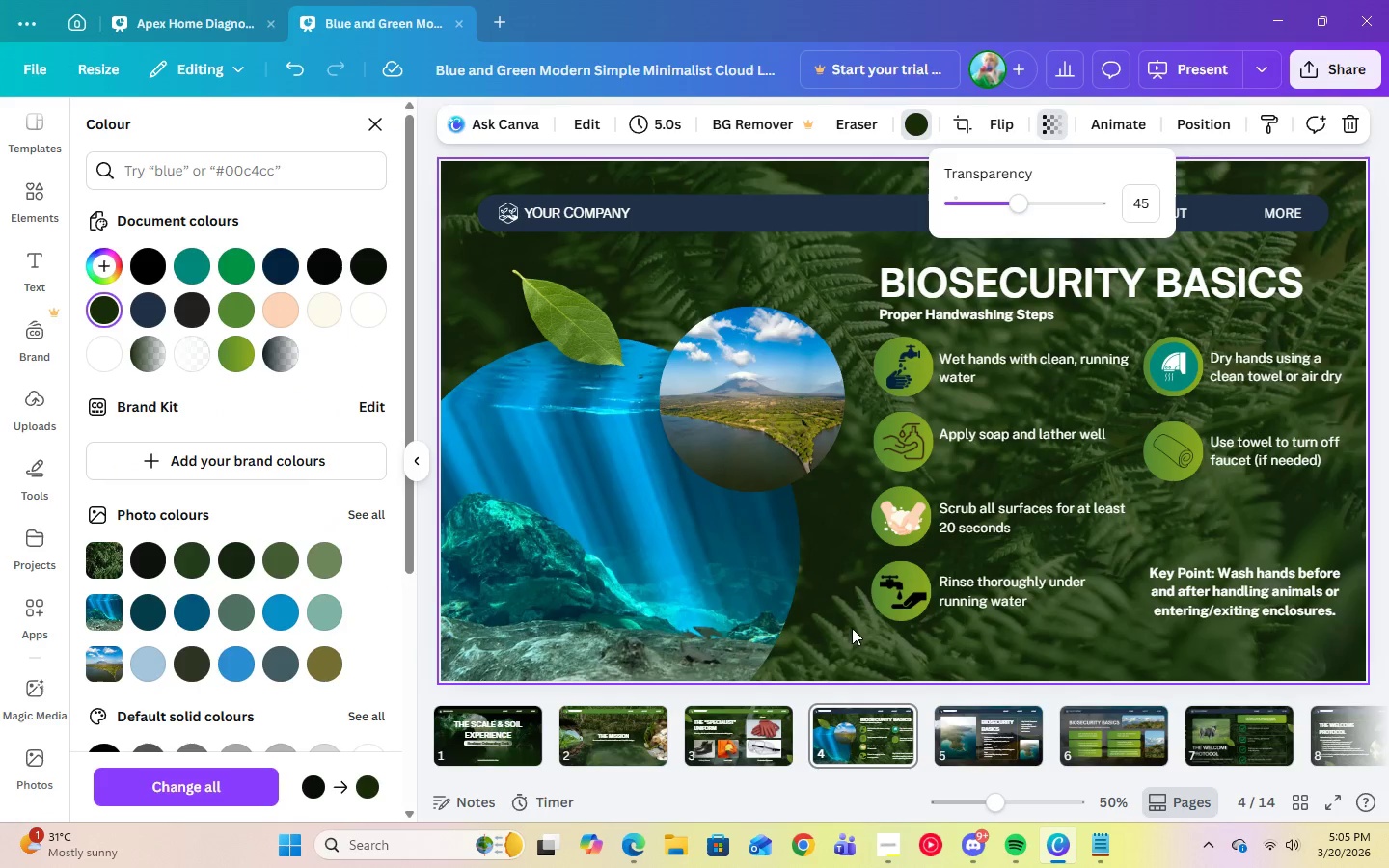 
left_click([840, 630])
 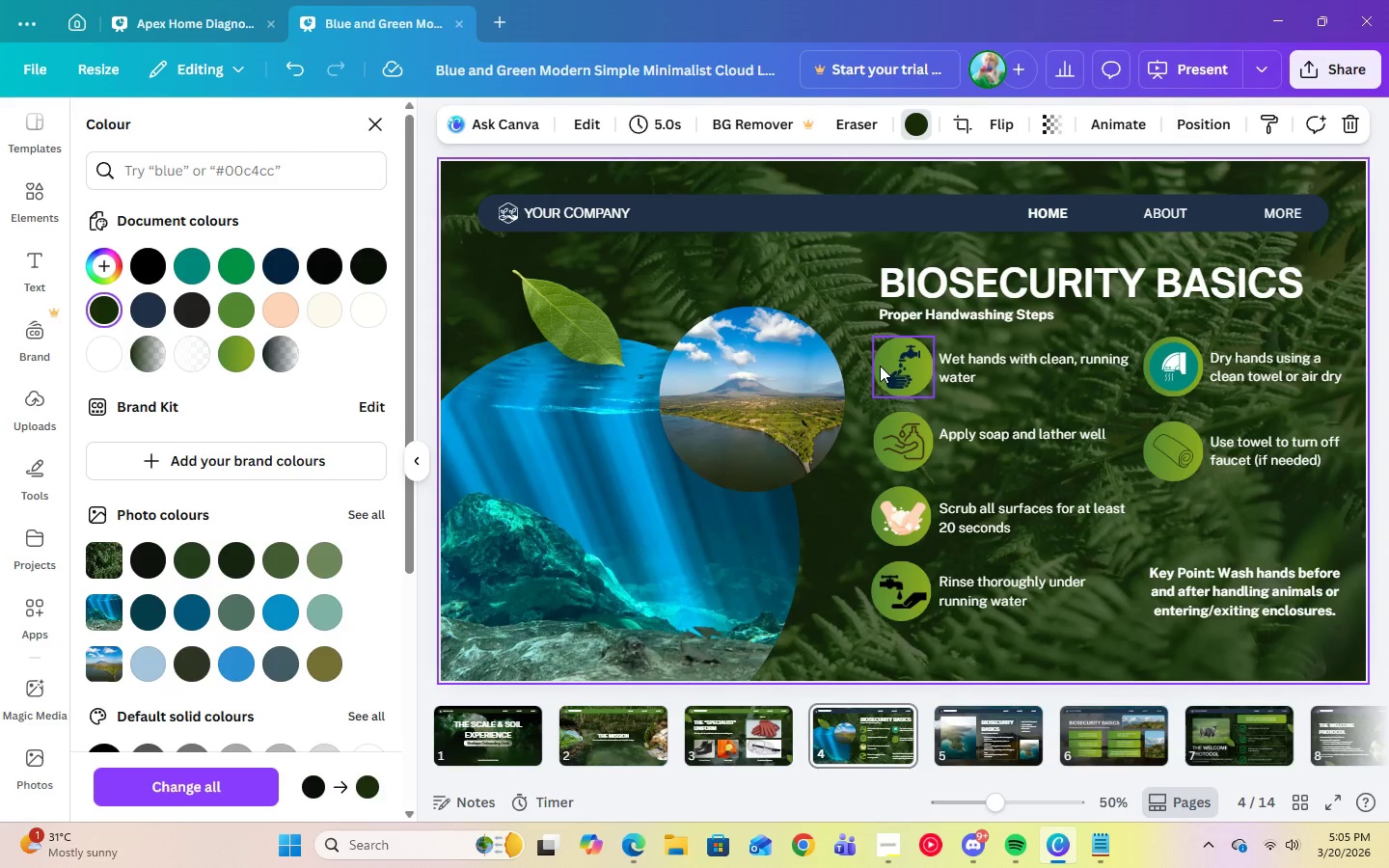 
wait(5.48)
 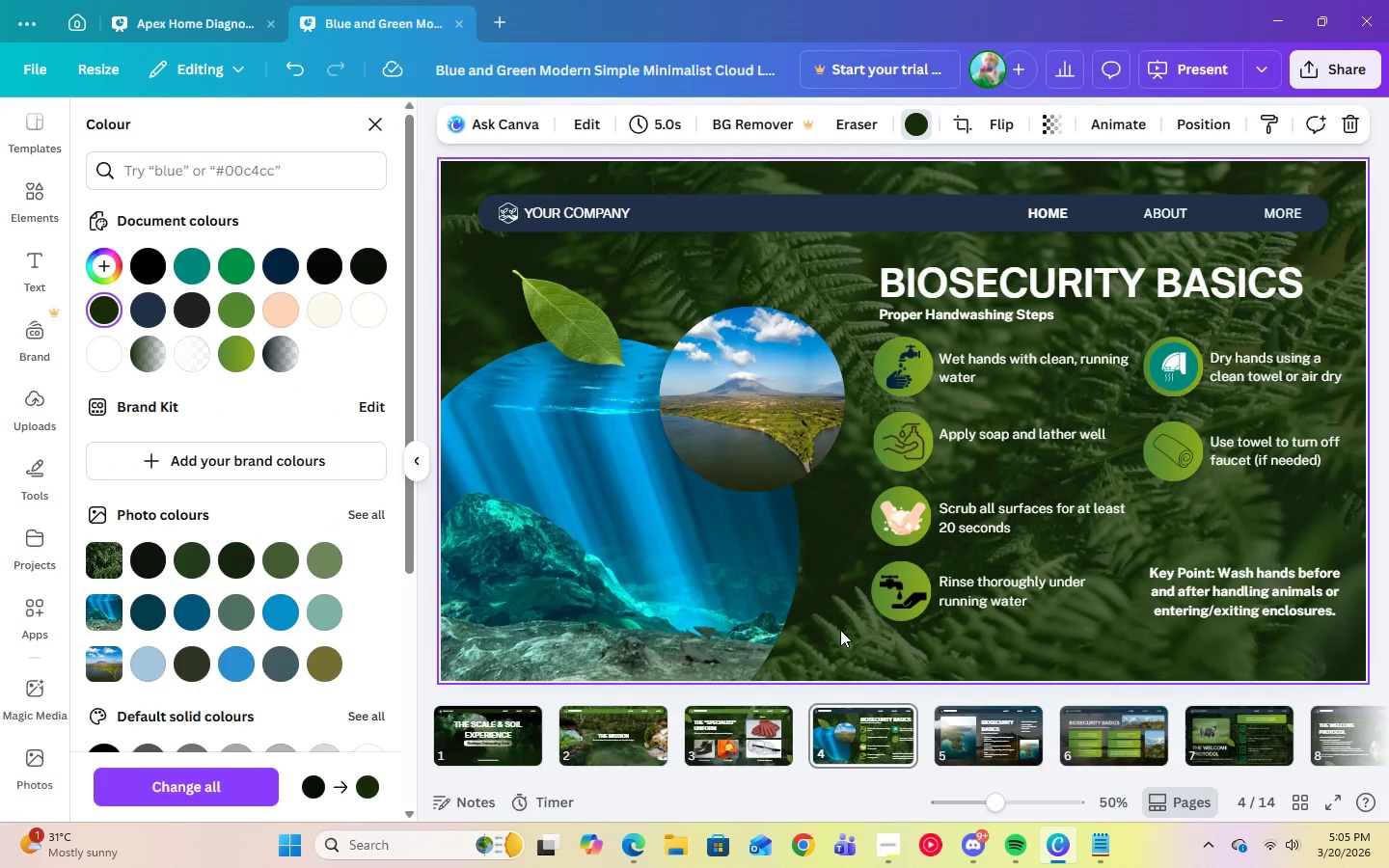 
left_click([682, 208])
 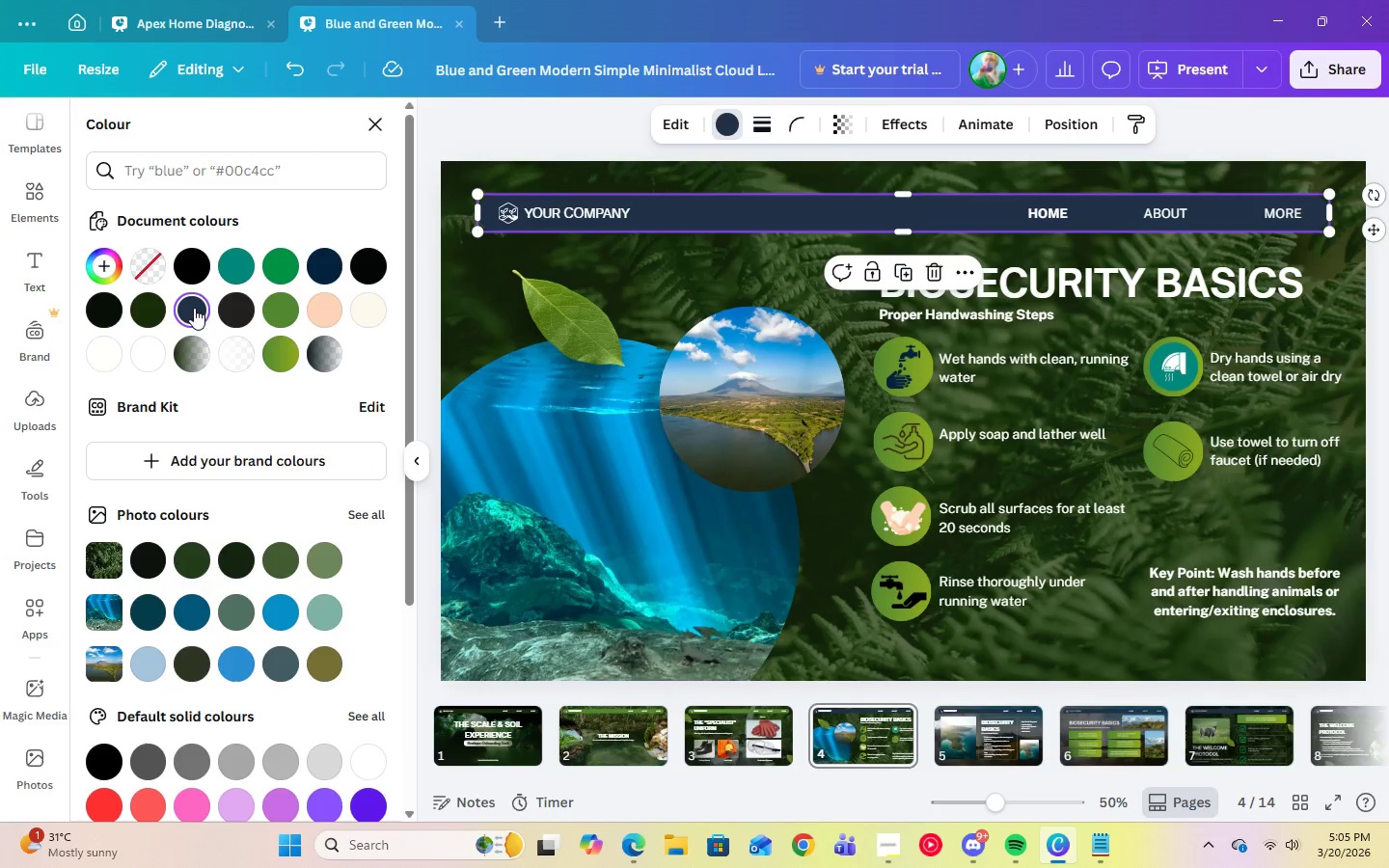 
left_click([151, 316])
 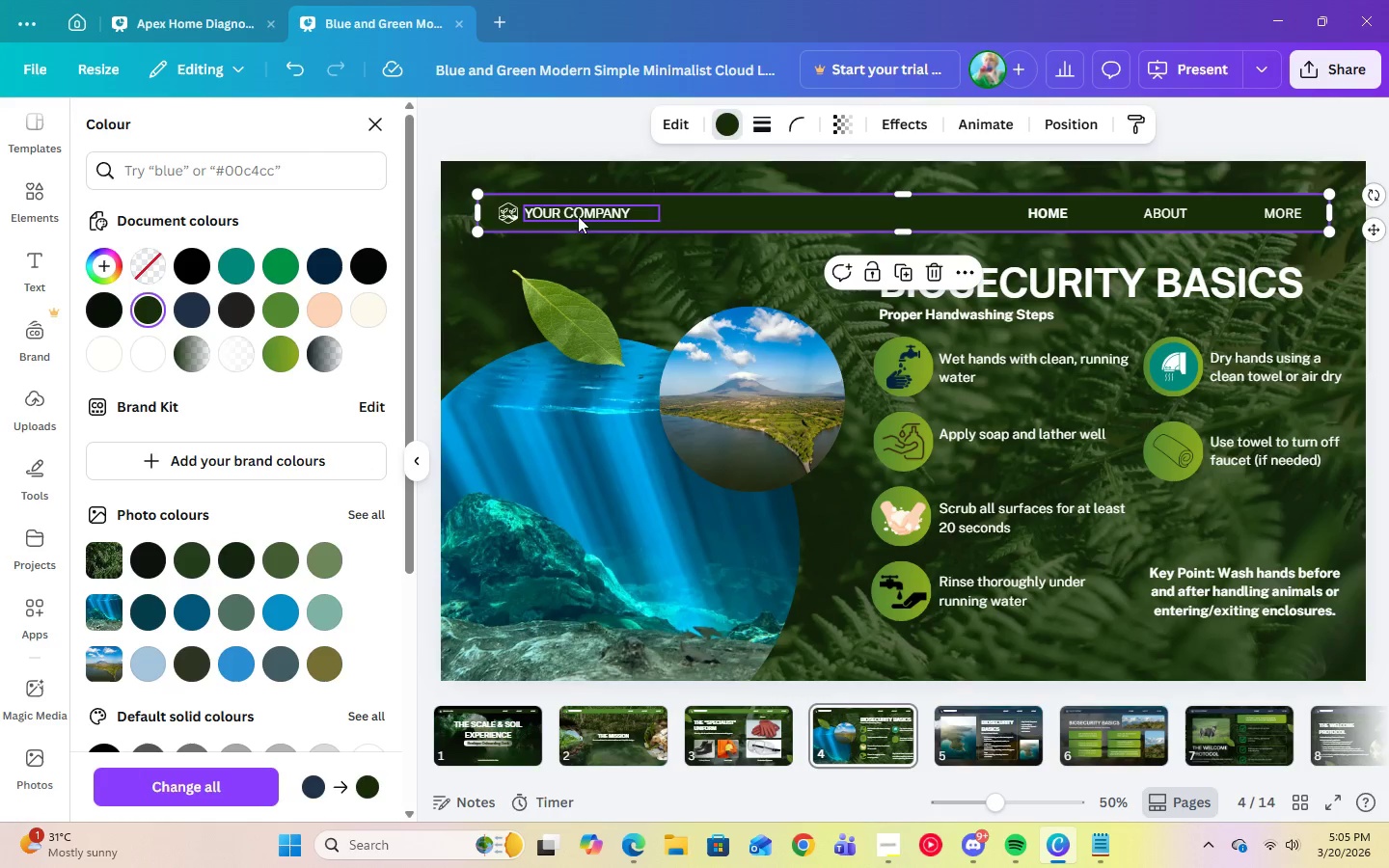 
left_click([745, 286])
 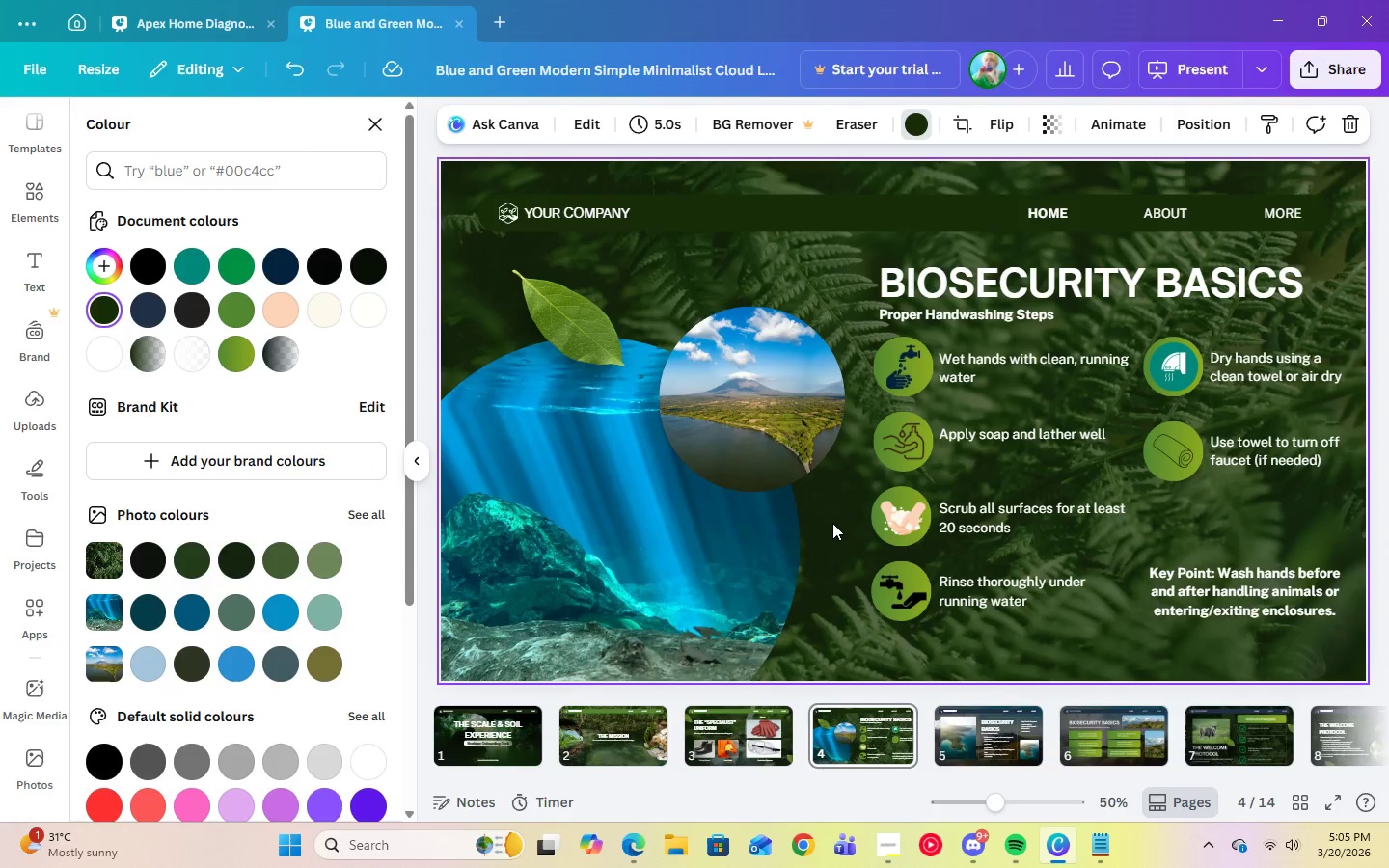 
left_click([831, 527])
 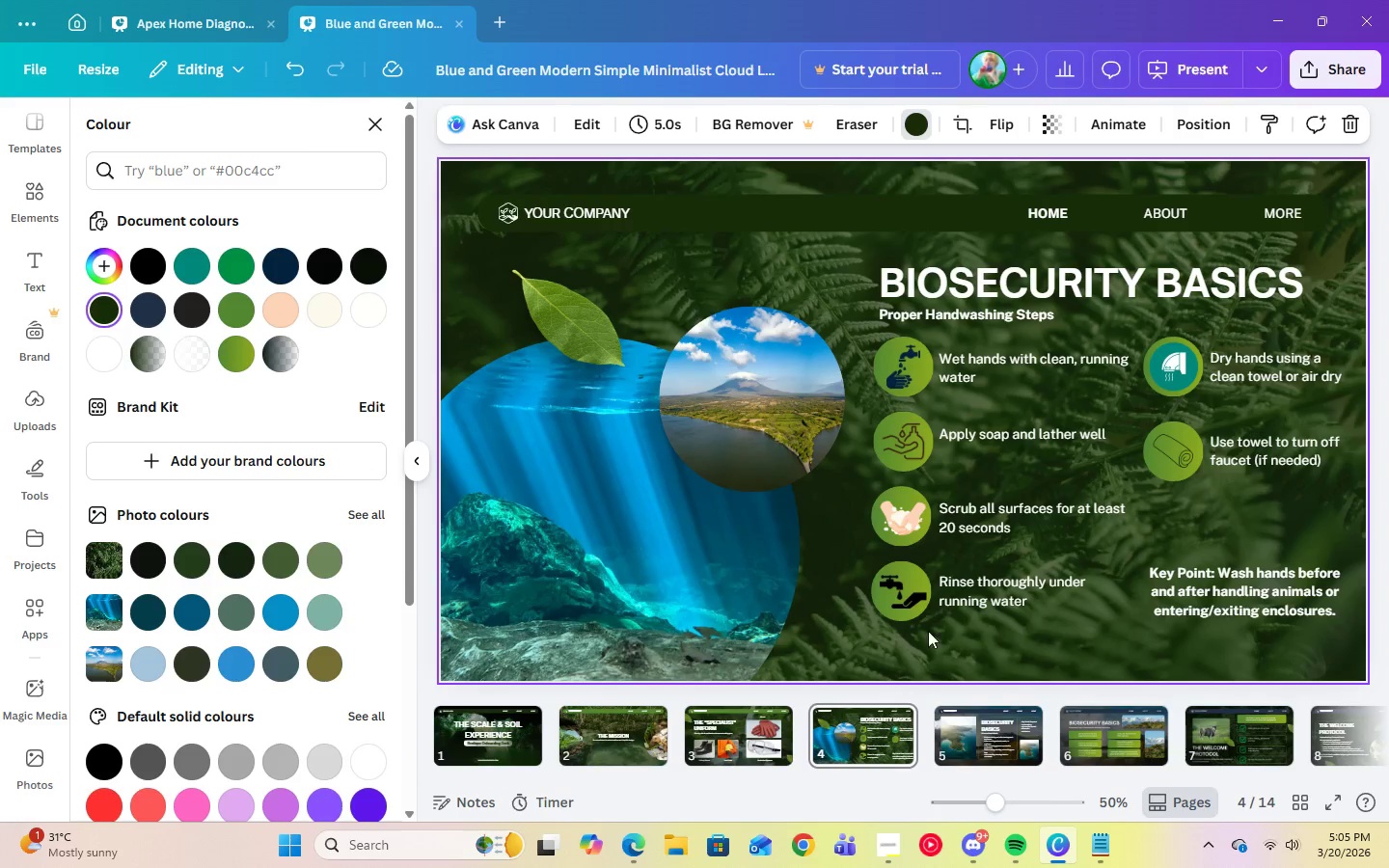 
wait(6.83)
 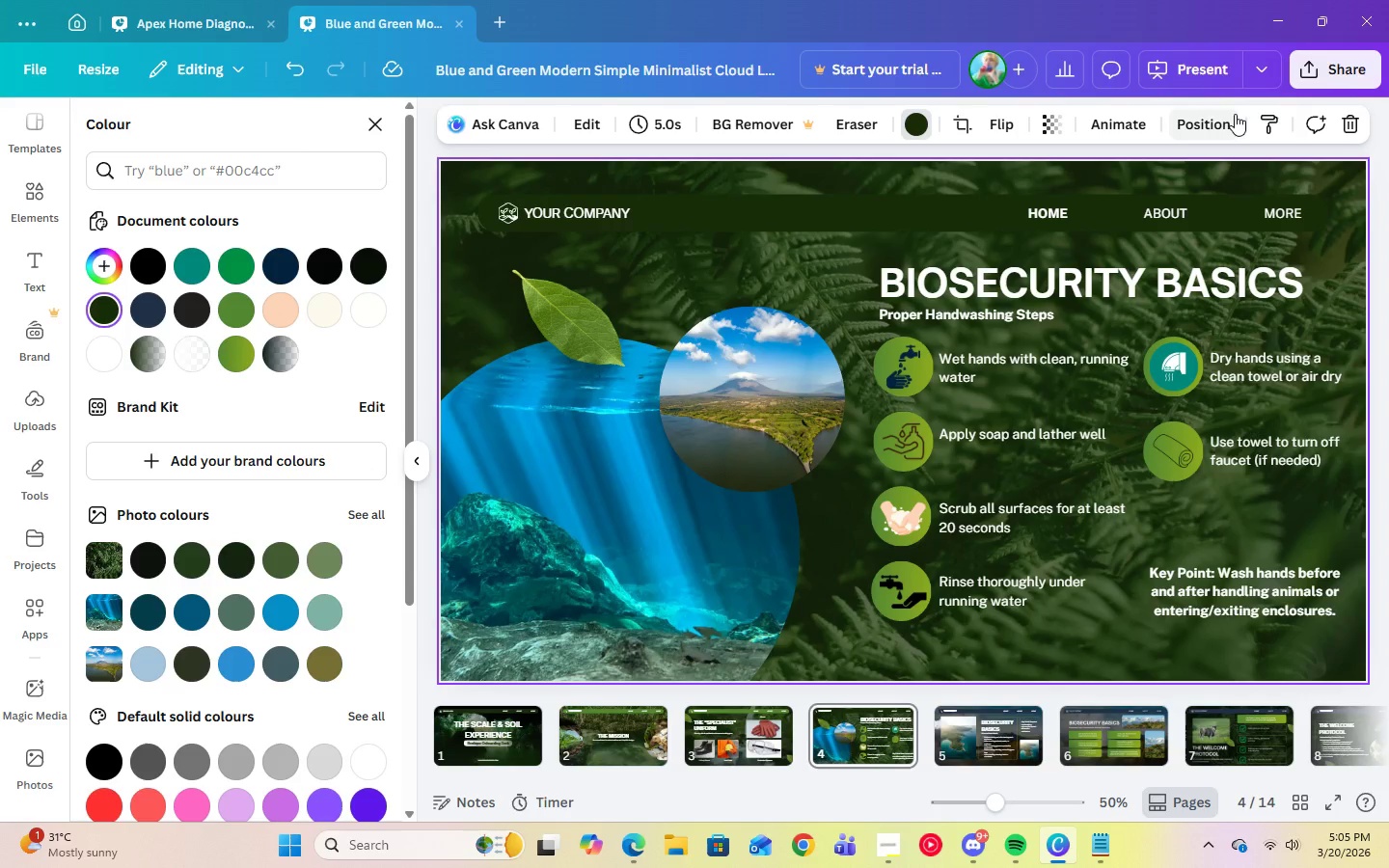 
left_click([14, 785])
 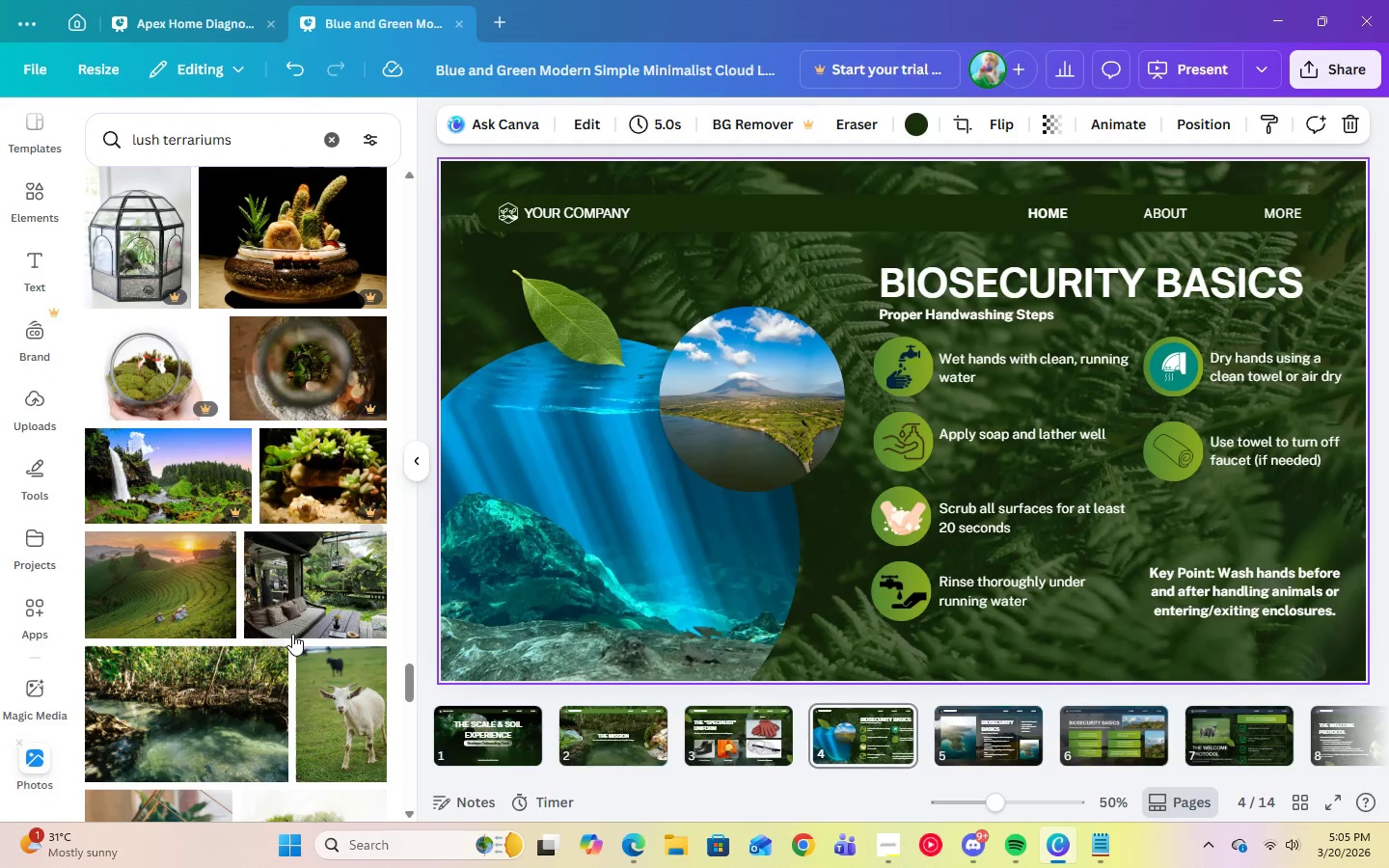 
scroll: coordinate [295, 634], scroll_direction: down, amount: 2.0
 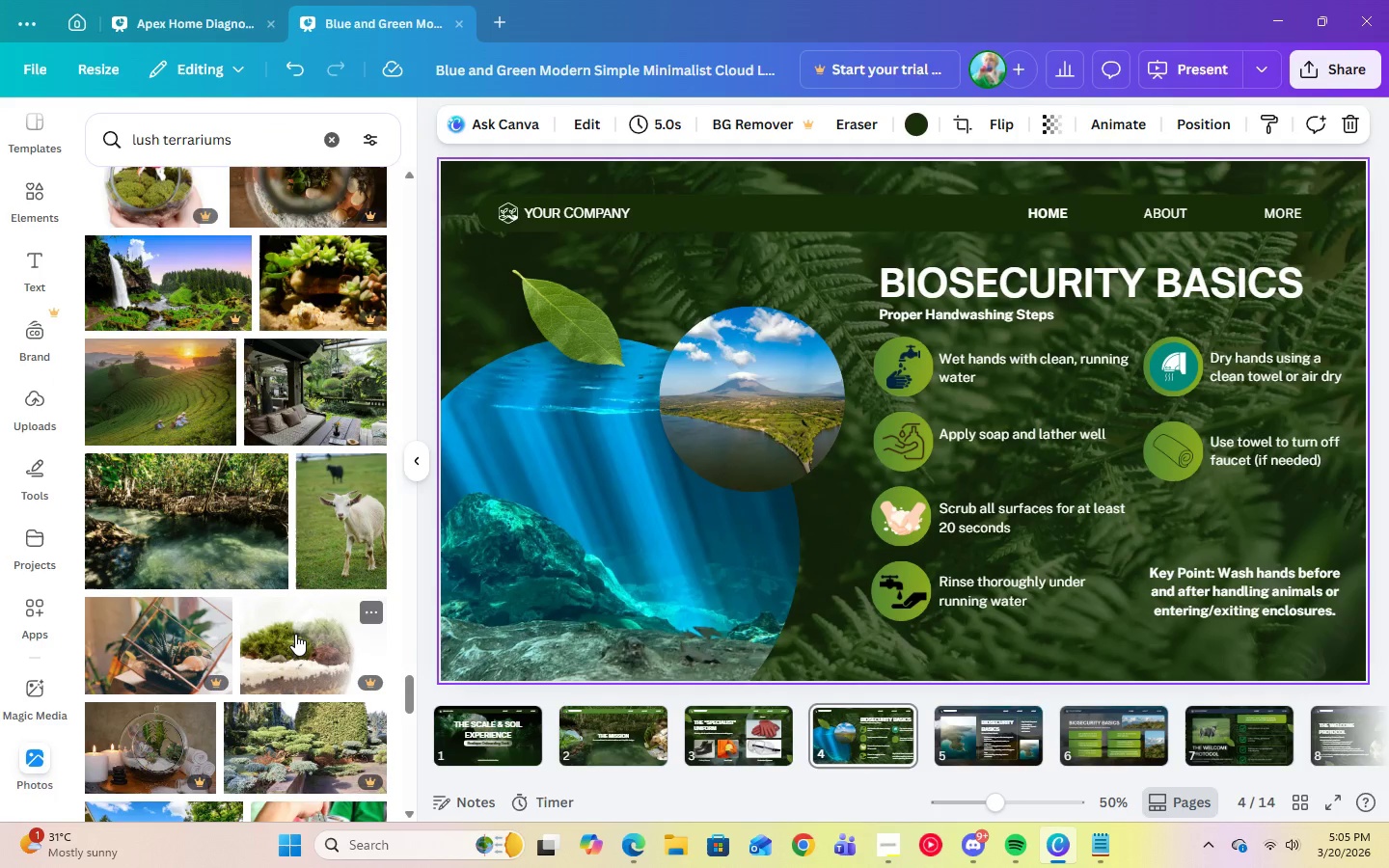 
scroll: coordinate [295, 634], scroll_direction: up, amount: 2.0
 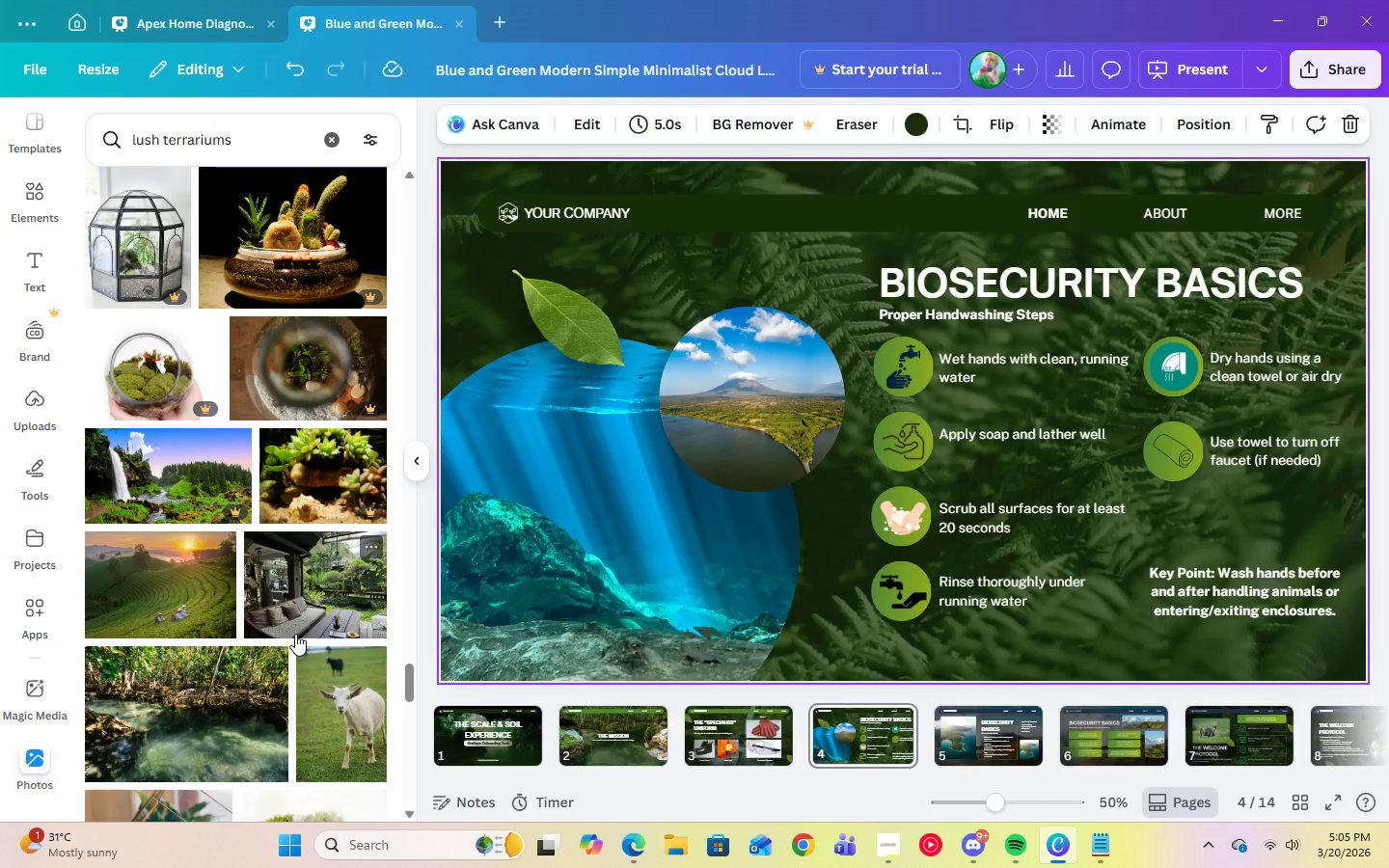 
scroll: coordinate [305, 658], scroll_direction: down, amount: 18.0
 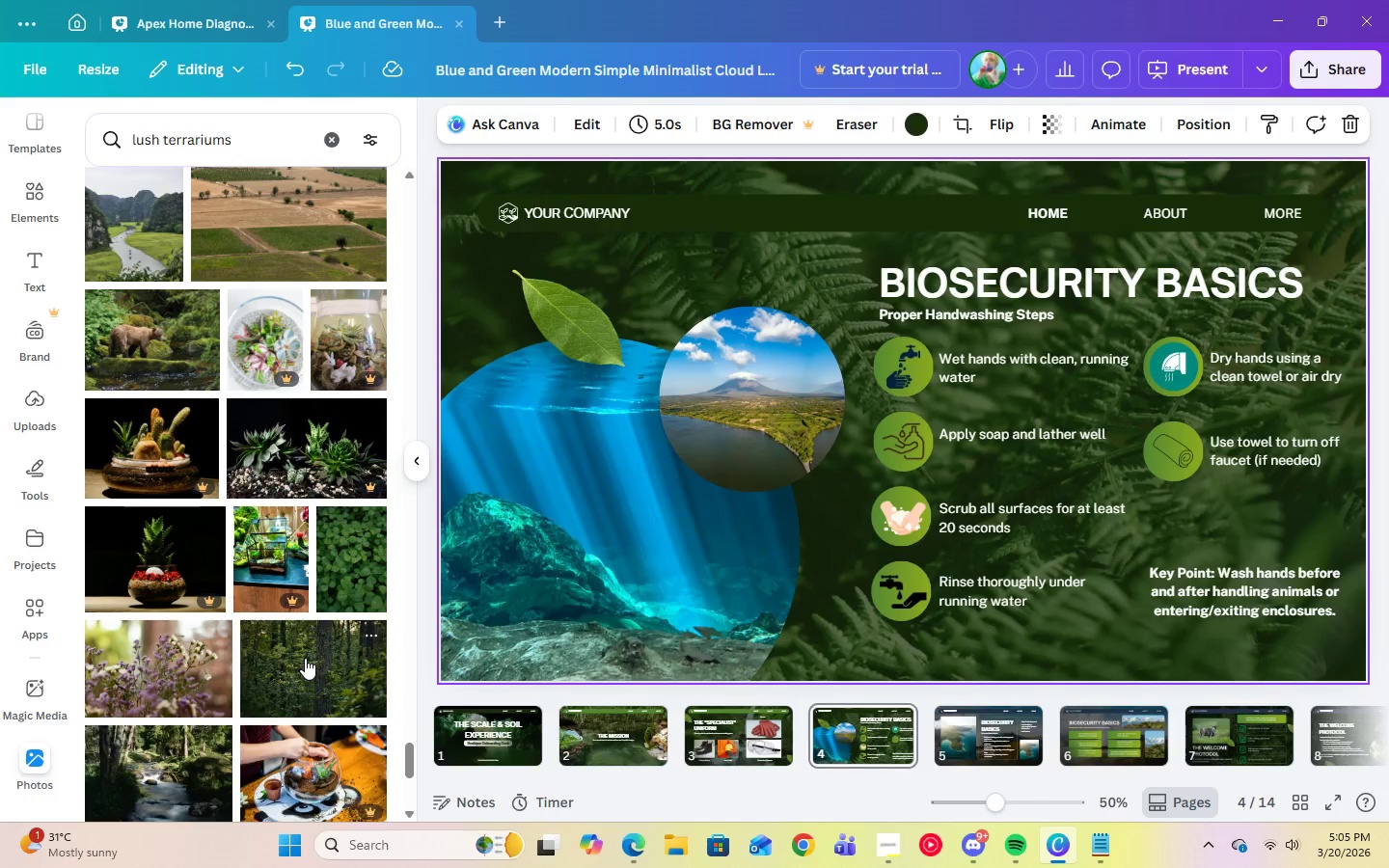 
scroll: coordinate [305, 657], scroll_direction: down, amount: 1.0
 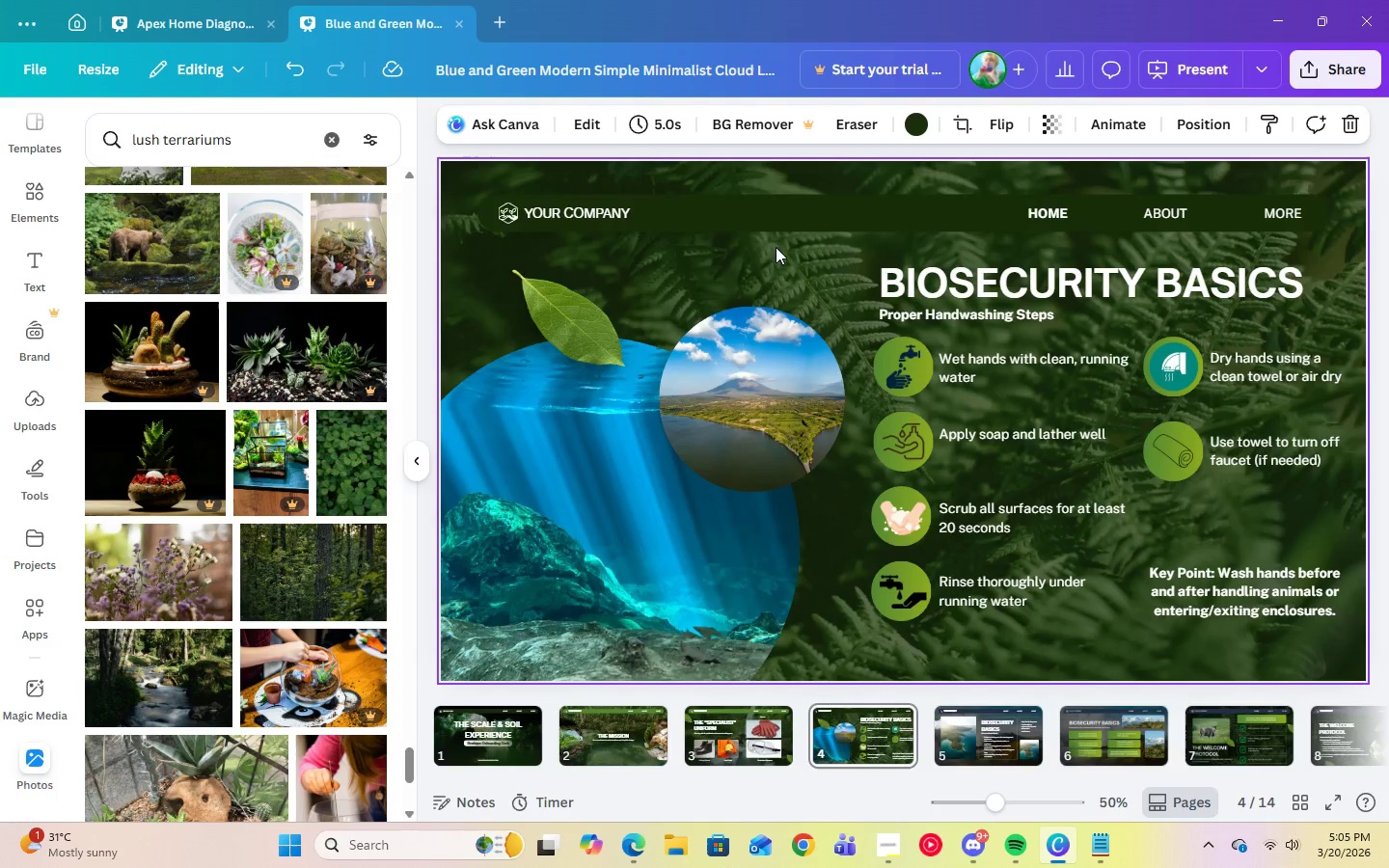 
left_click([1348, 130])
 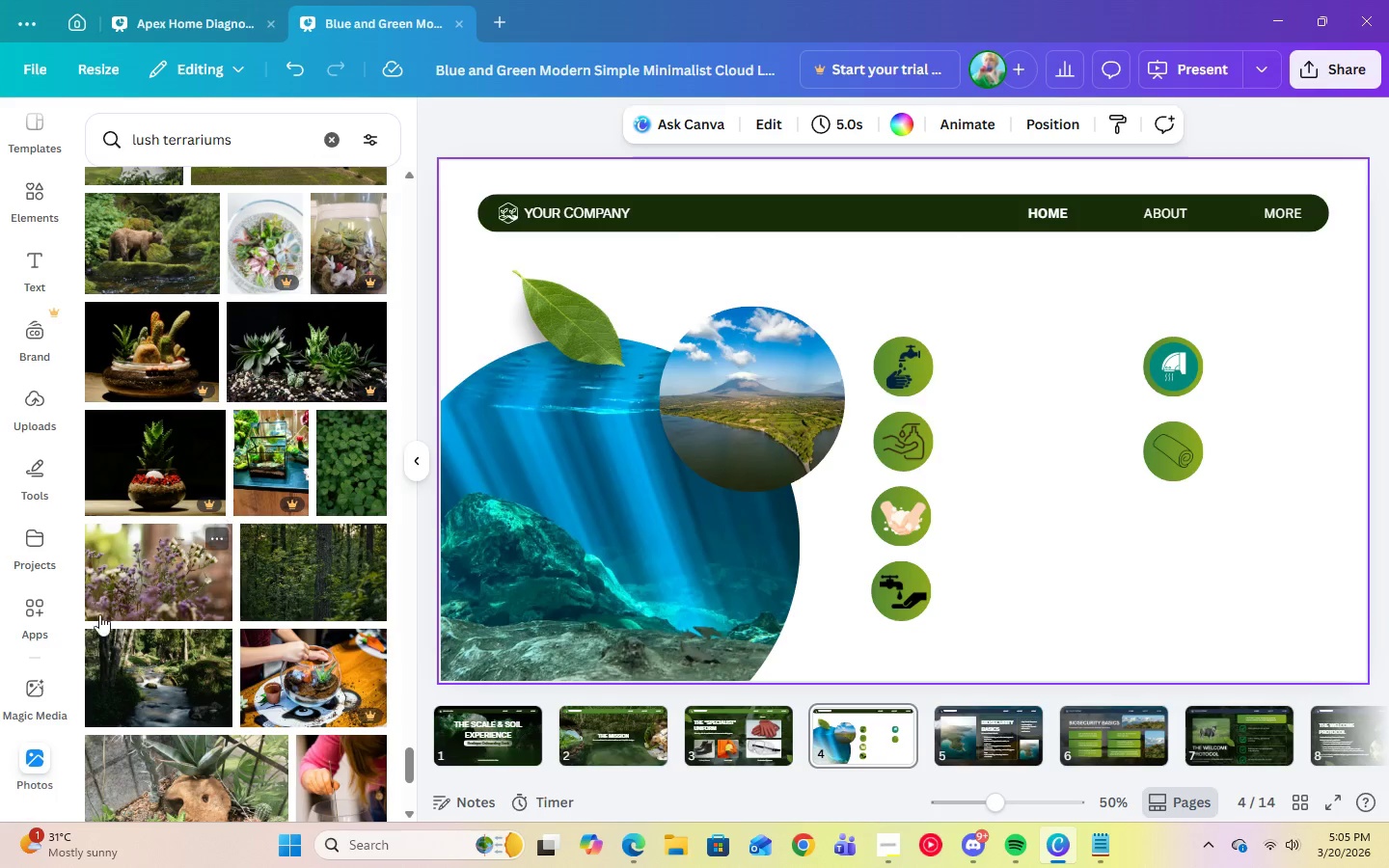 
left_click([113, 669])
 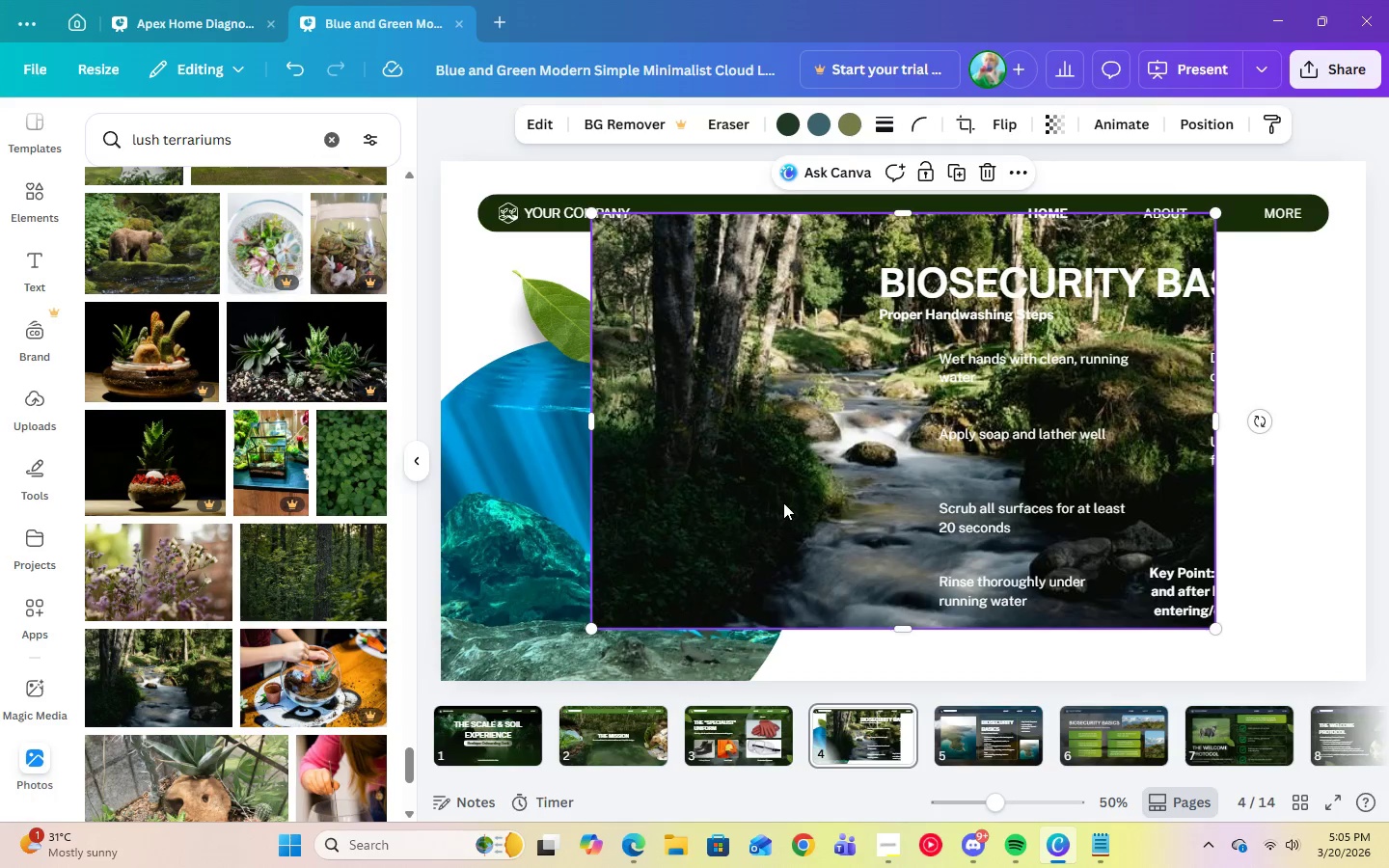 
right_click([783, 502])
 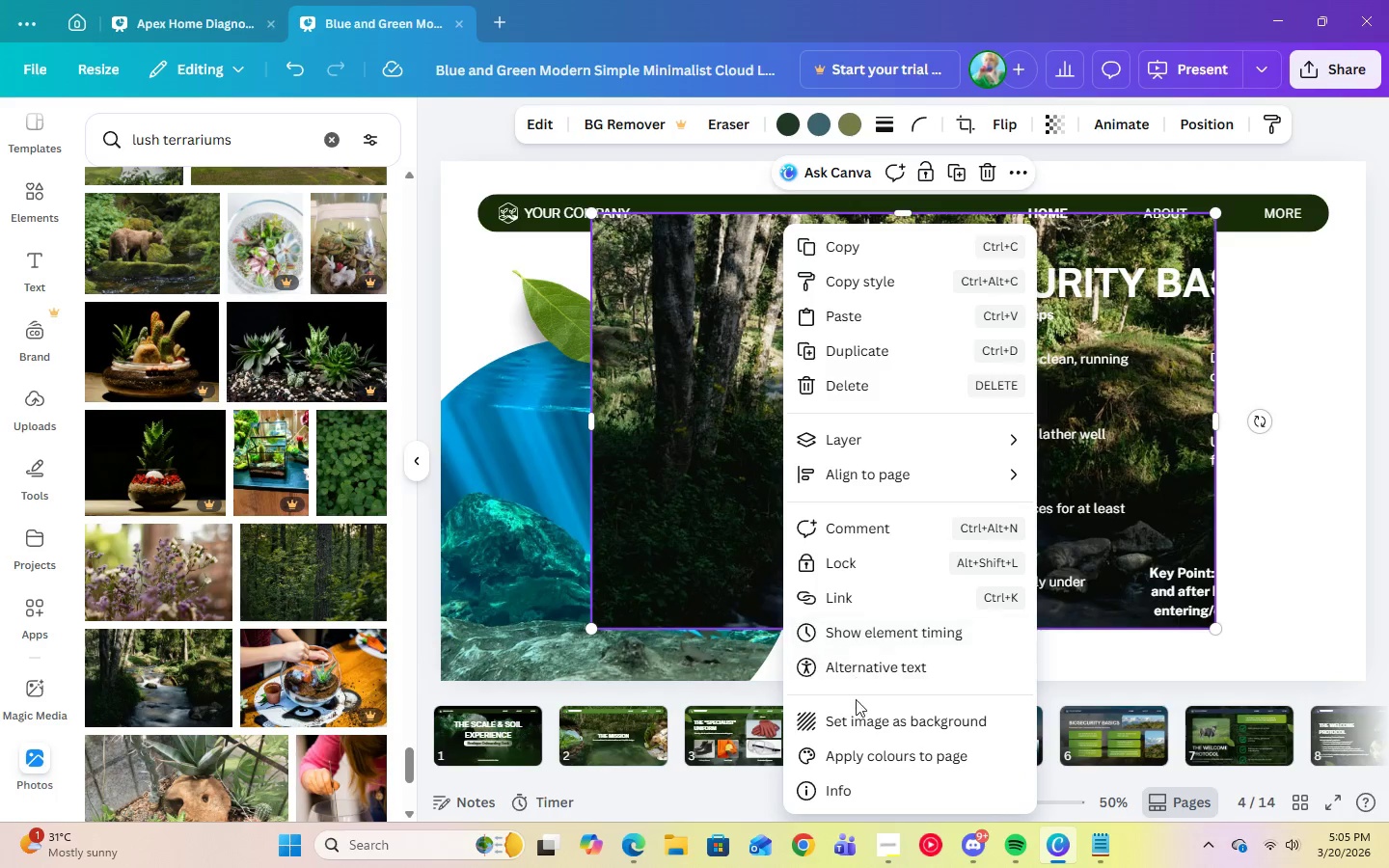 
left_click([856, 718])
 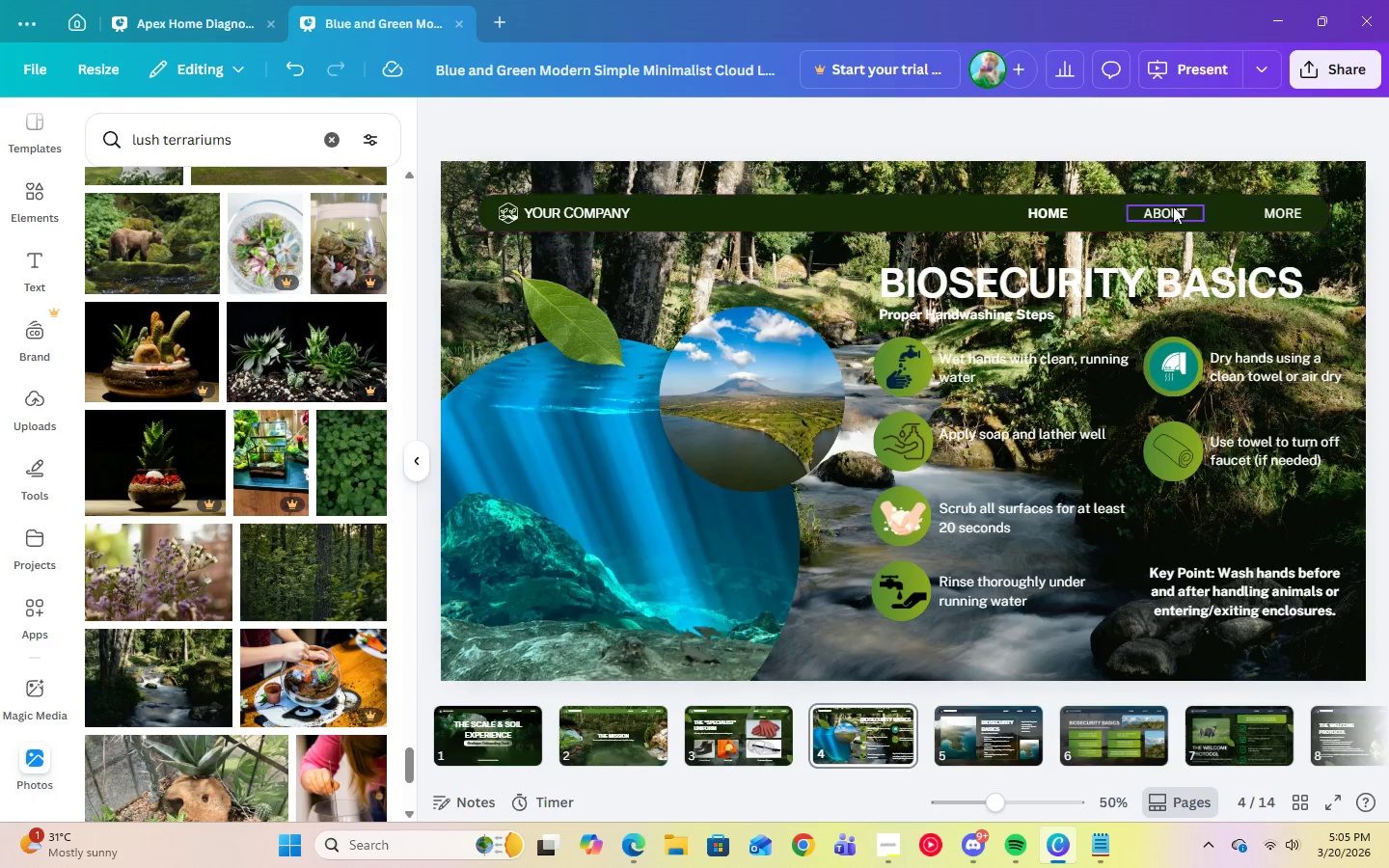 
left_click([808, 278])
 